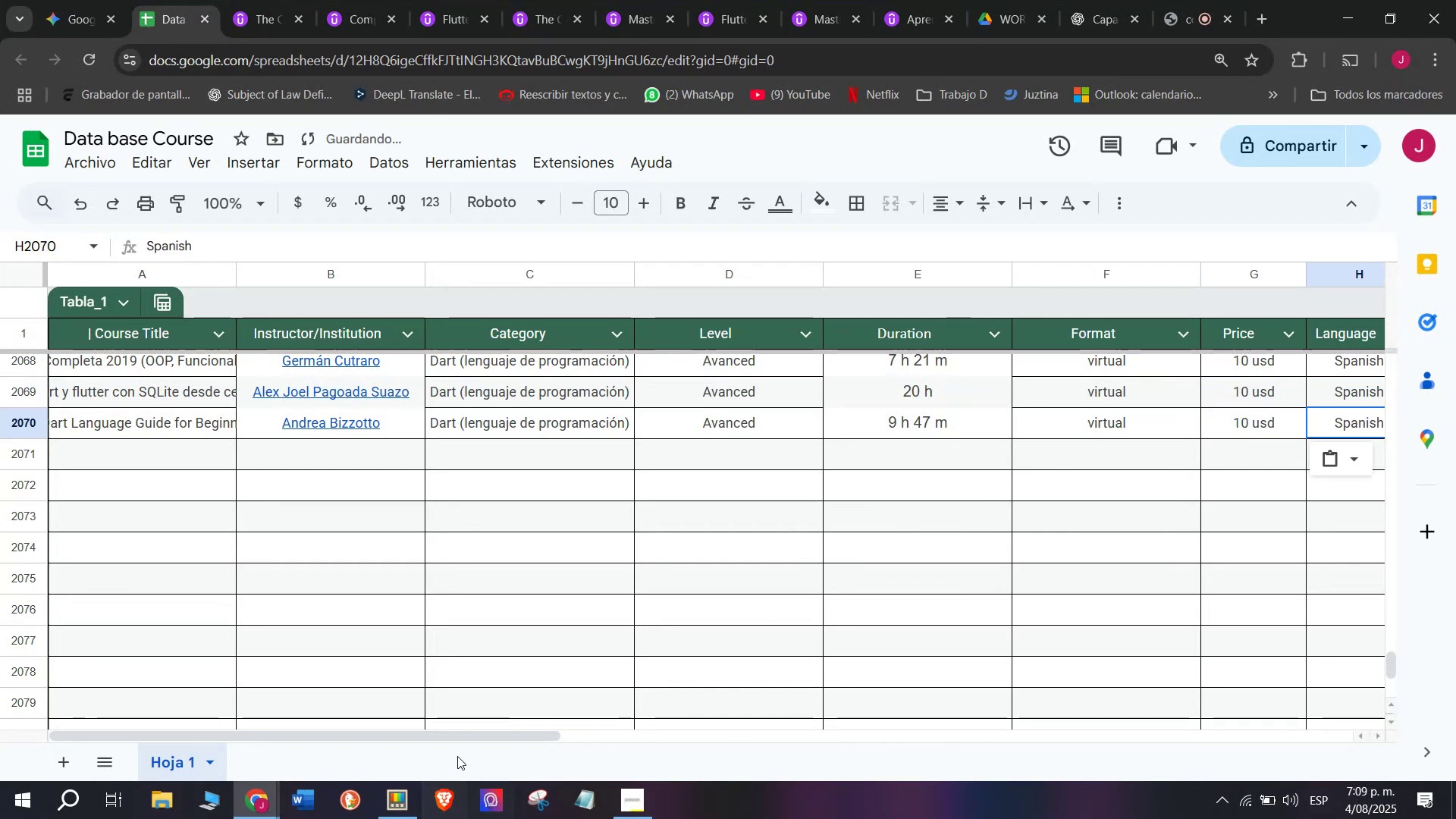 
left_click_drag(start_coordinate=[497, 727], to_coordinate=[500, 727])
 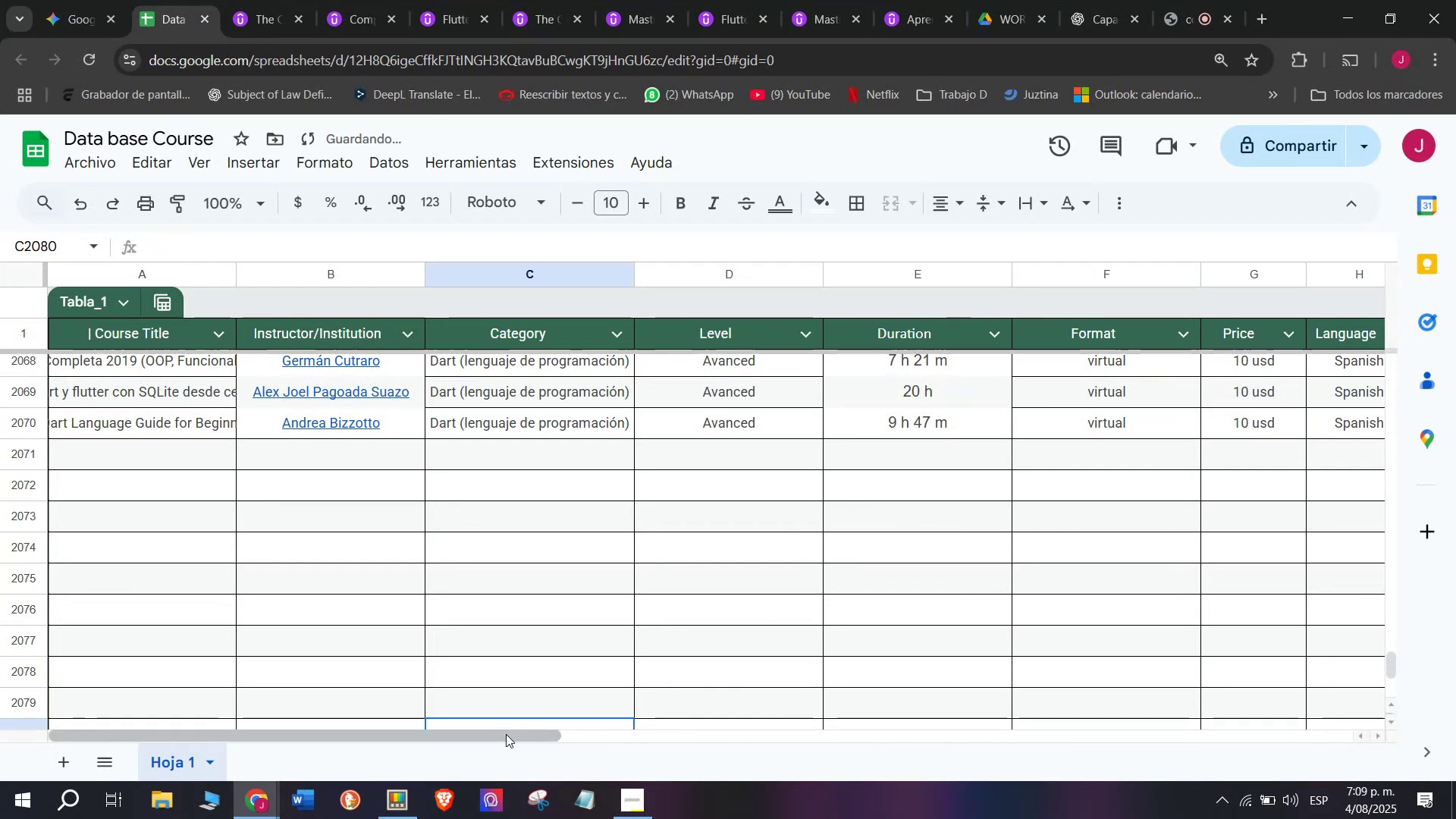 
left_click_drag(start_coordinate=[506, 736], to_coordinate=[802, 743])
 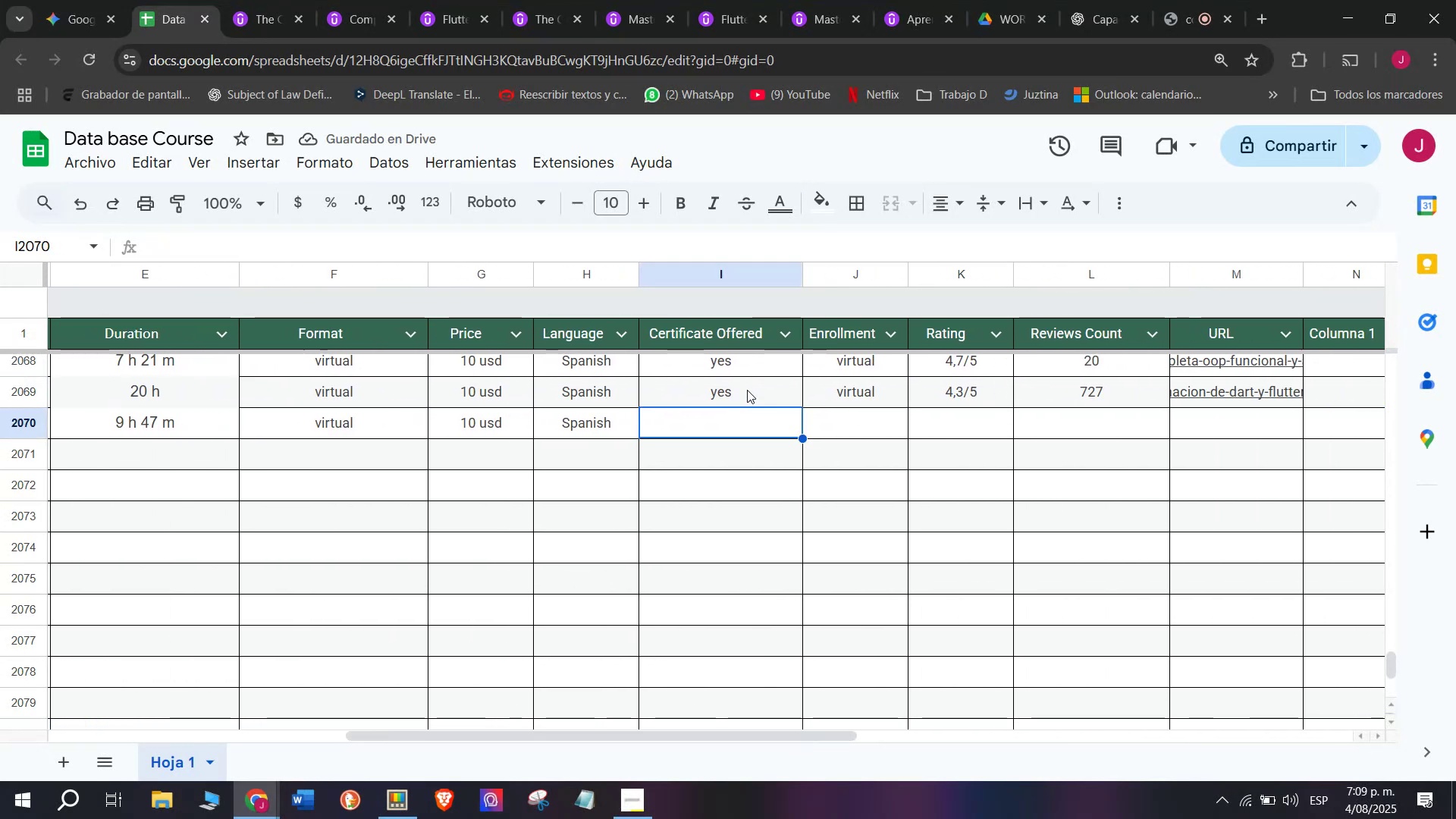 
double_click([747, 390])
 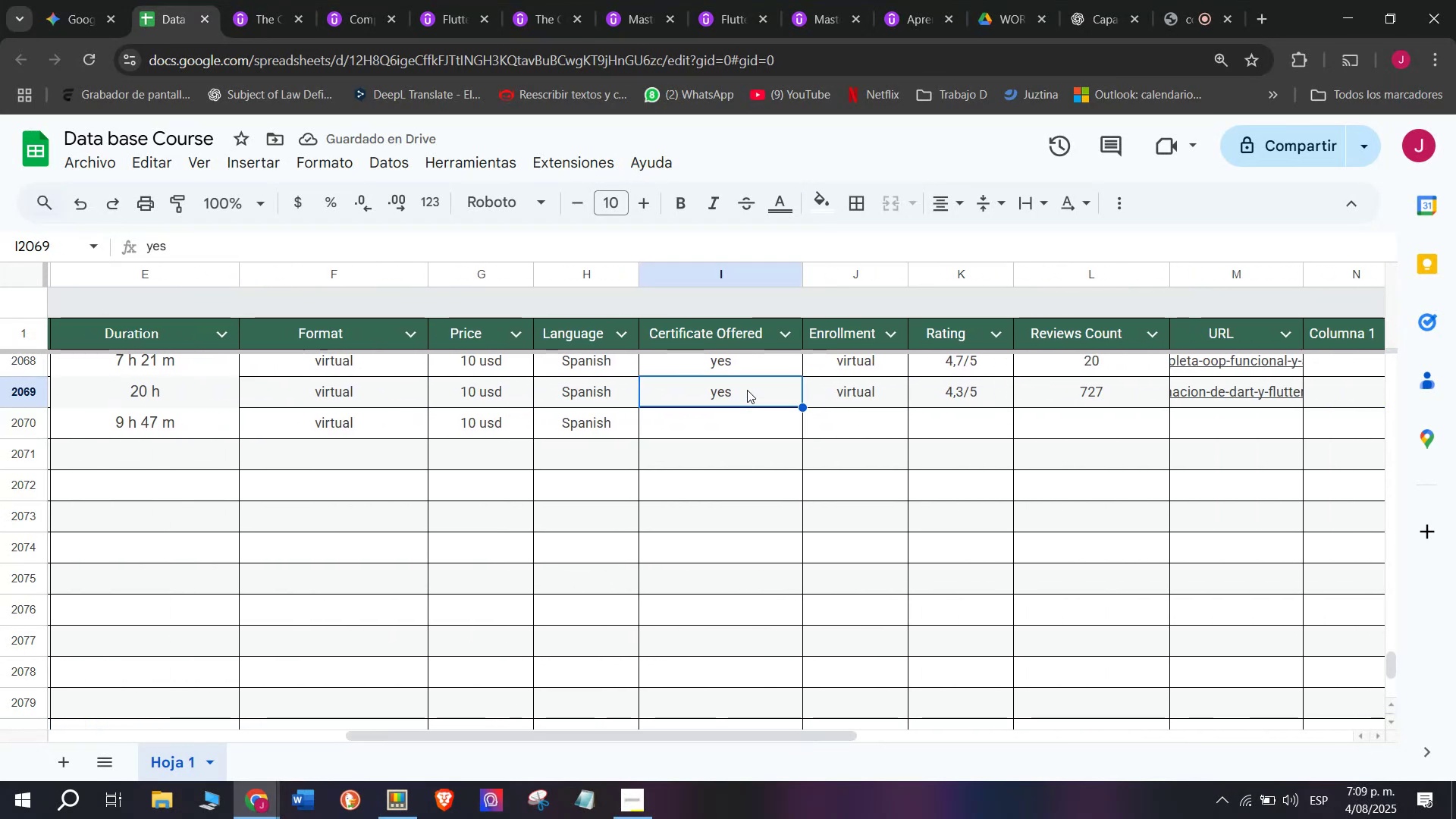 
key(Control+ControlLeft)
 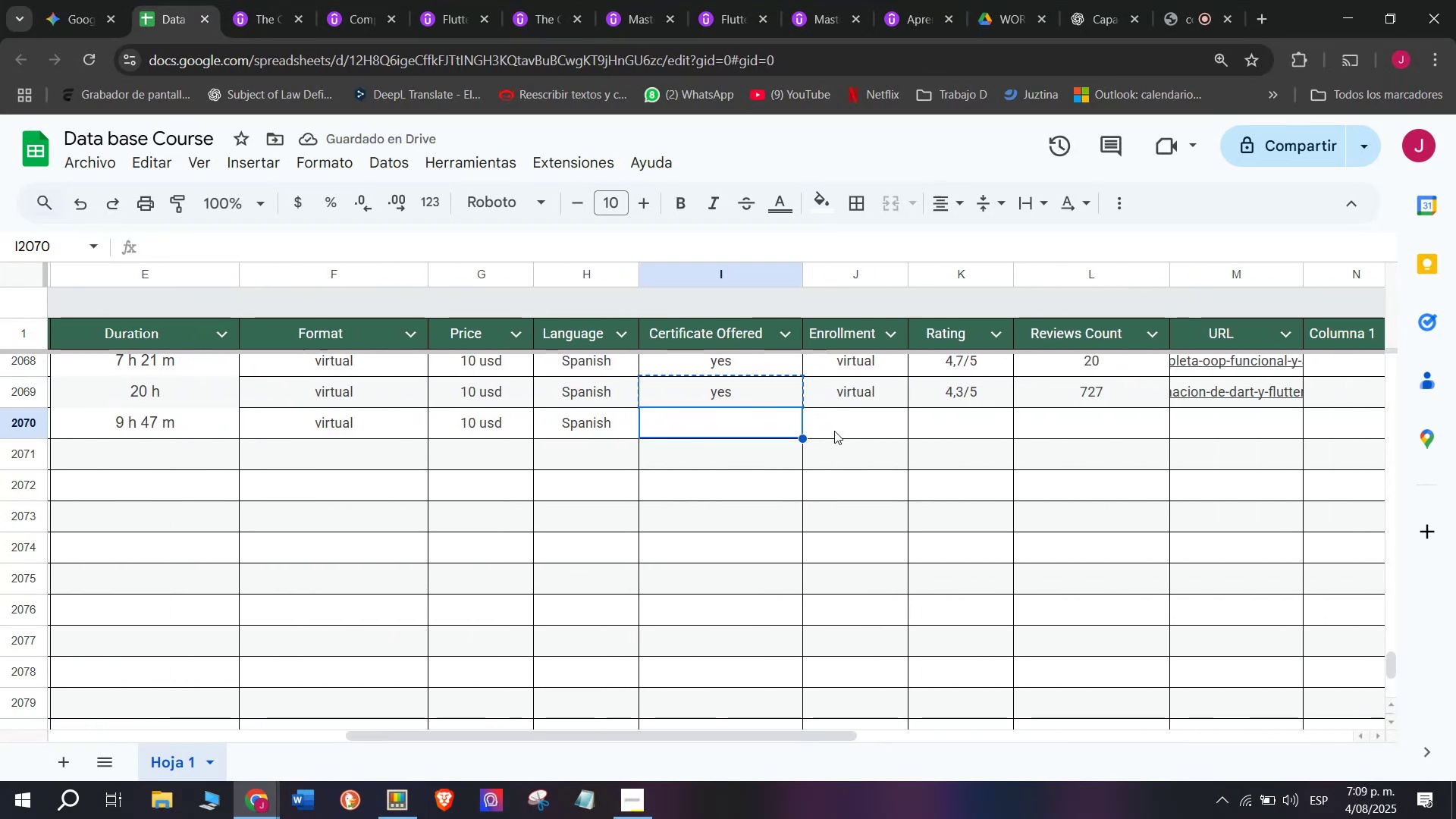 
key(Break)
 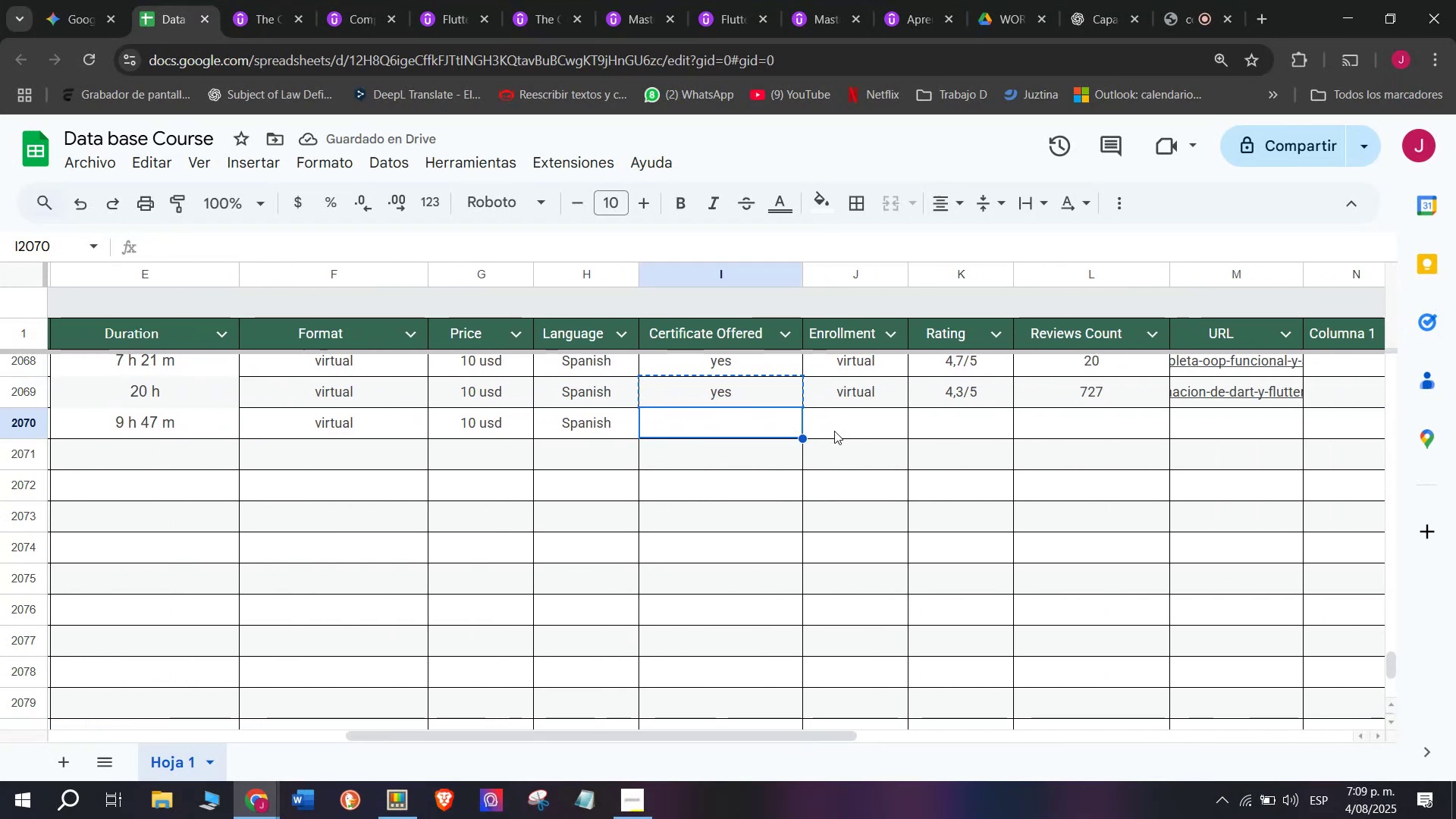 
key(Control+C)
 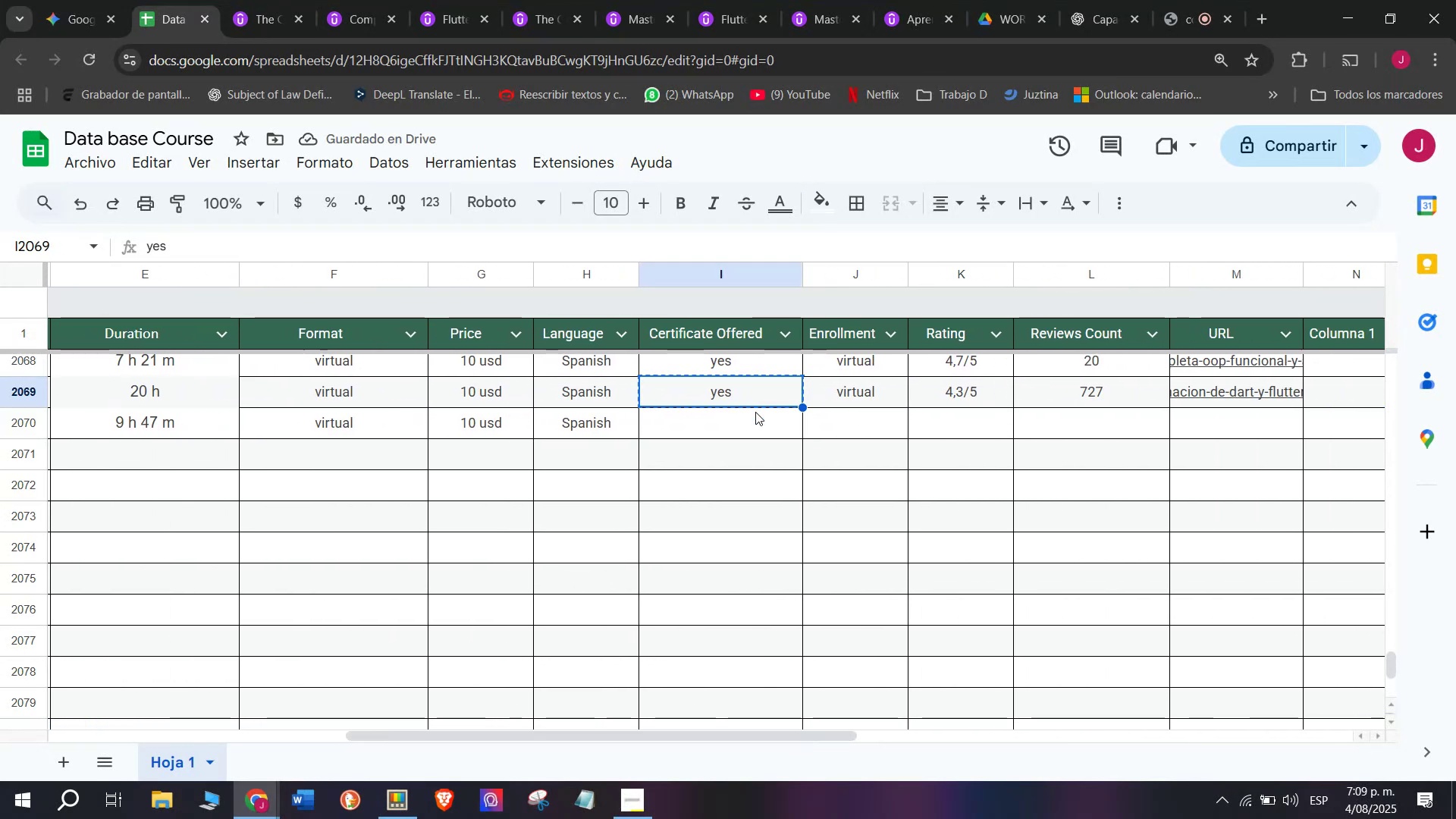 
triple_click([755, 412])
 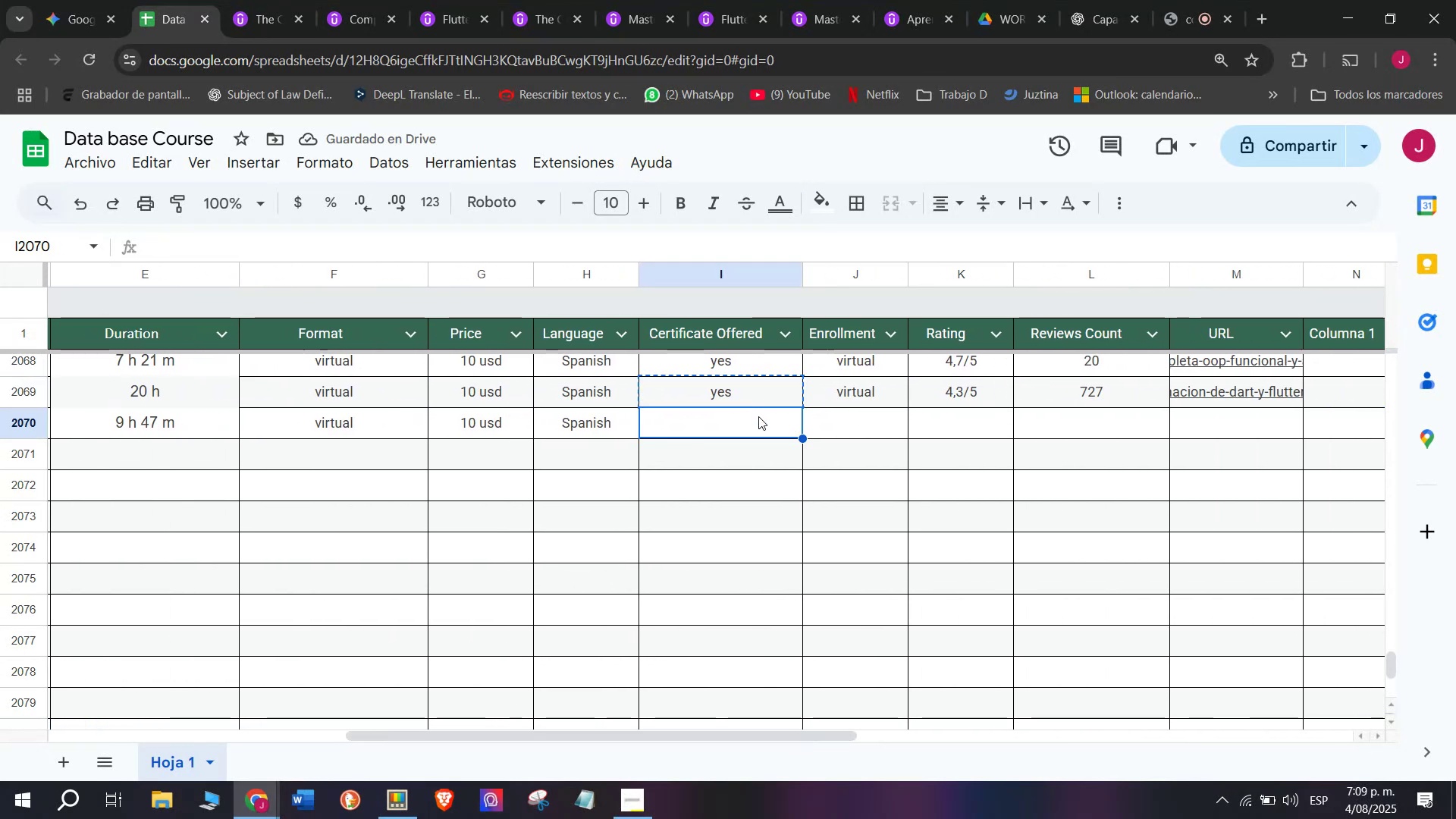 
key(Z)
 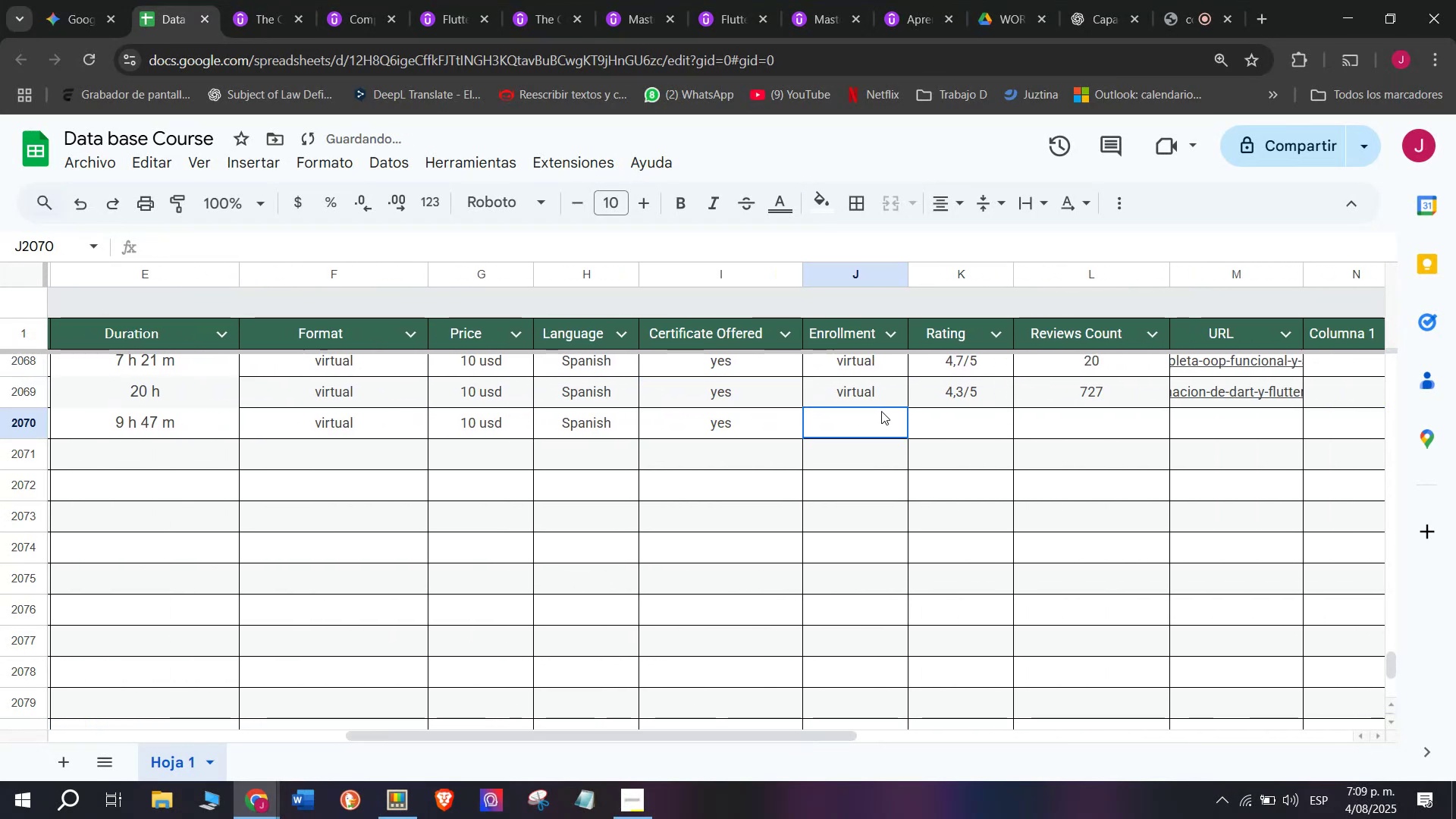 
key(Control+ControlLeft)
 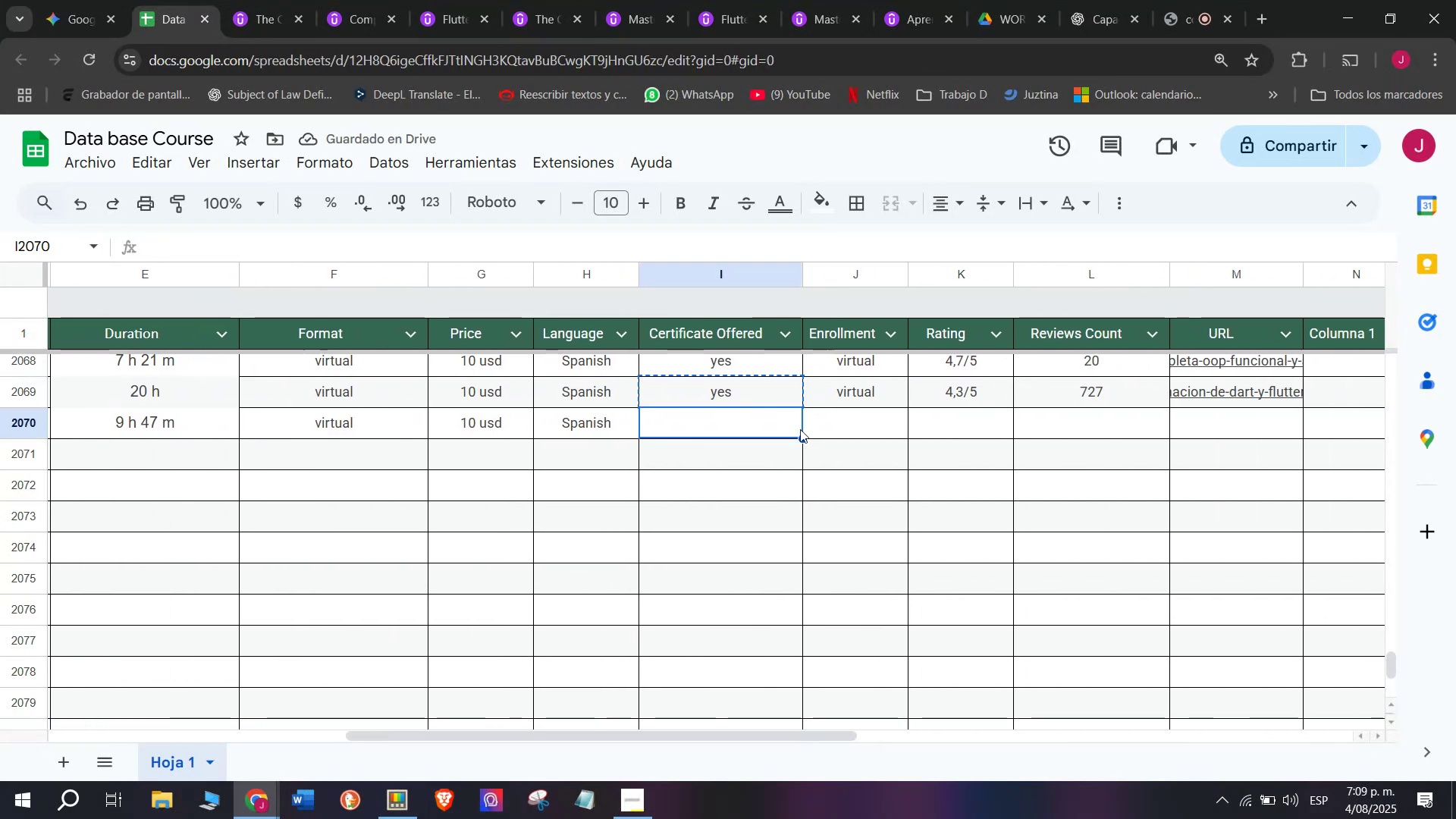 
key(Control+V)
 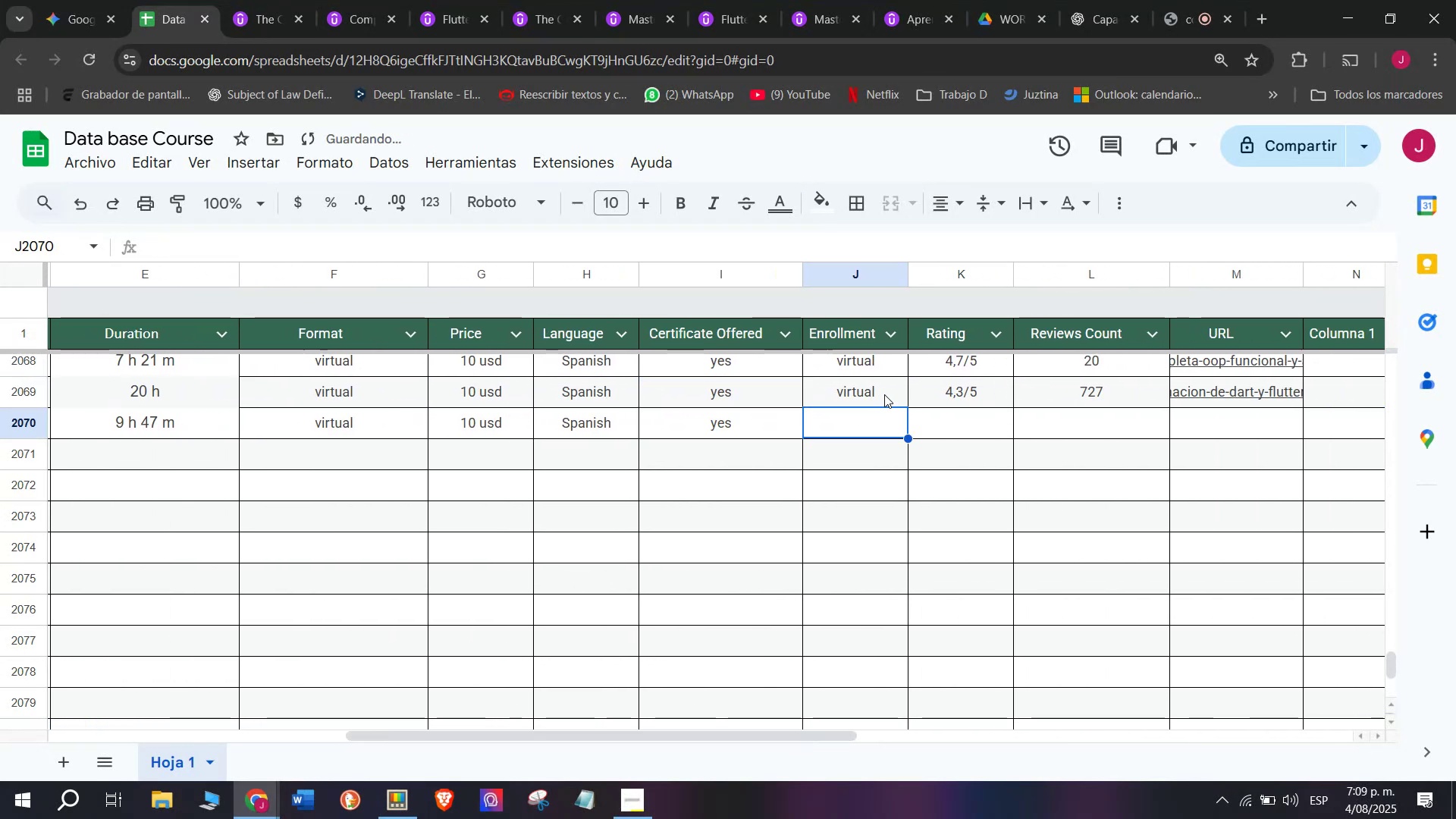 
double_click([884, 392])
 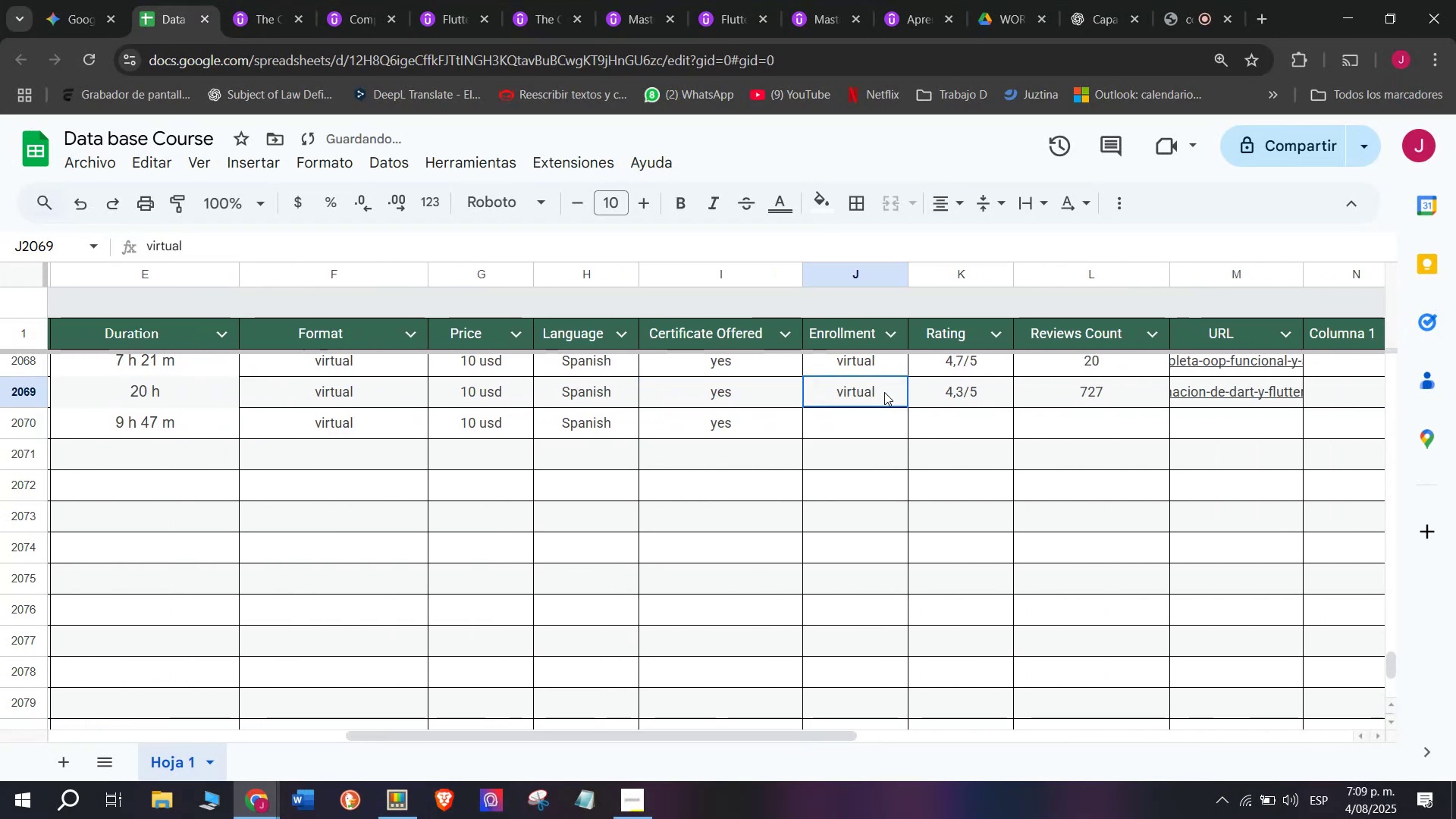 
key(Control+ControlLeft)
 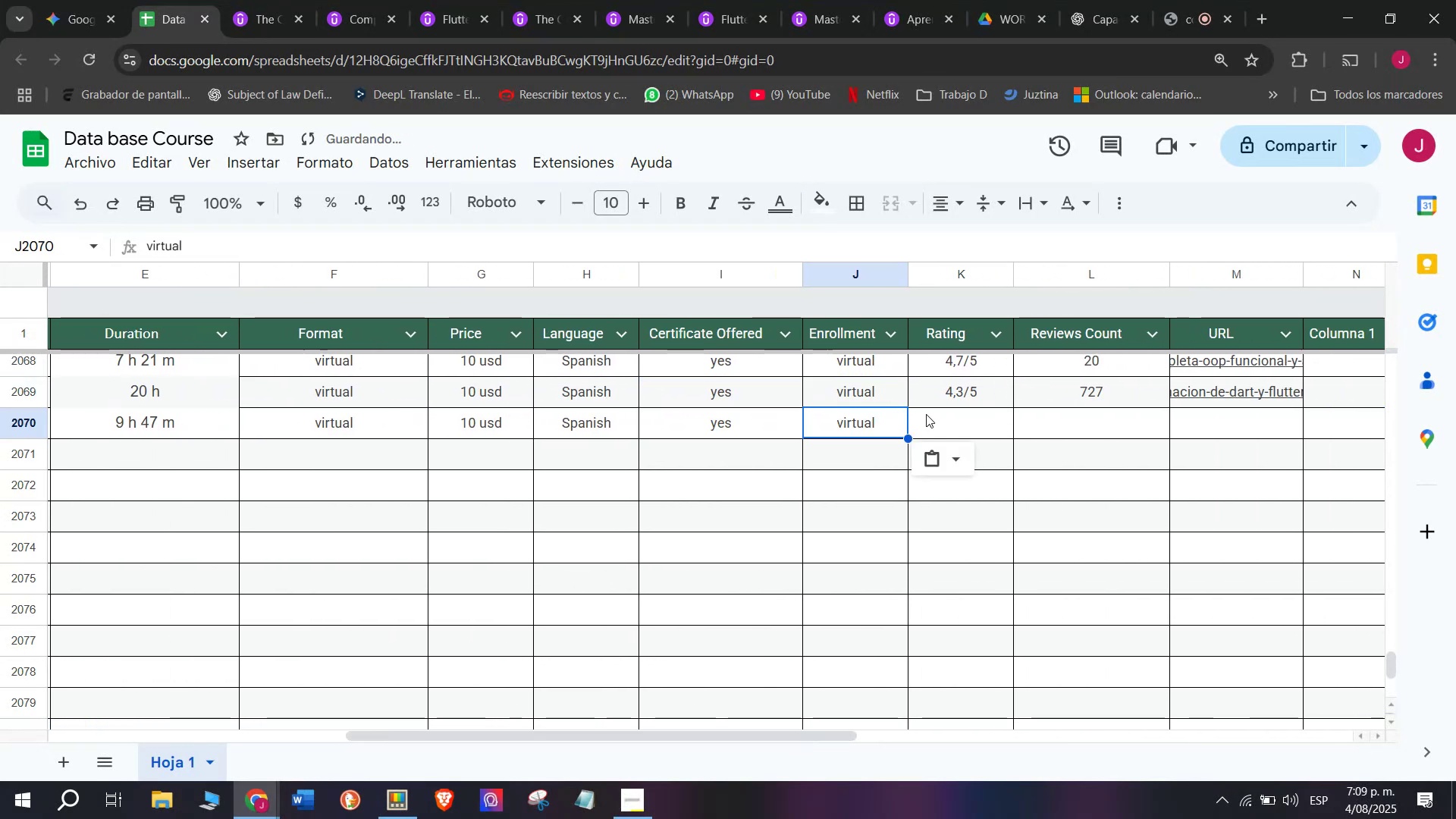 
key(Break)
 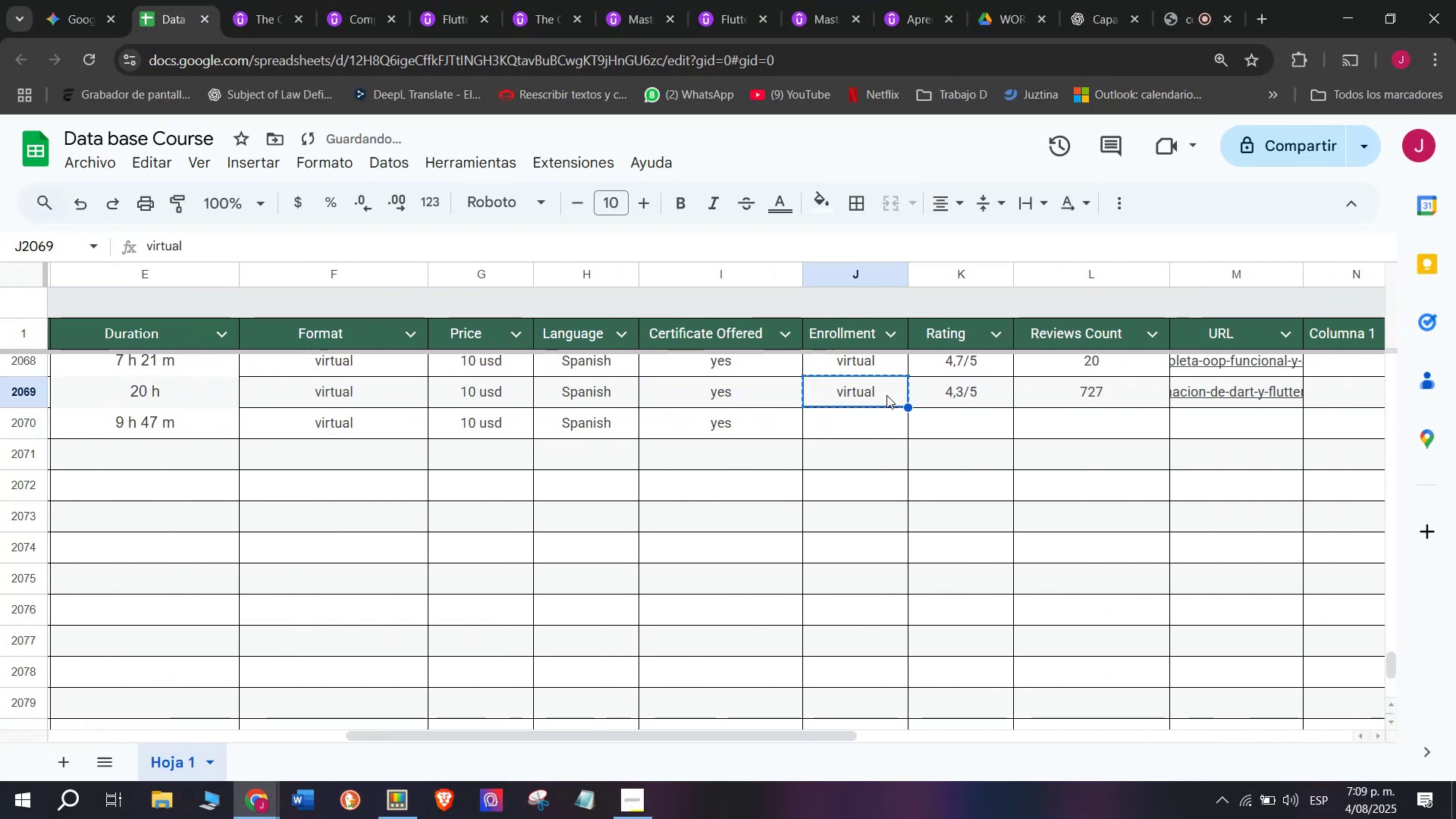 
key(Control+C)
 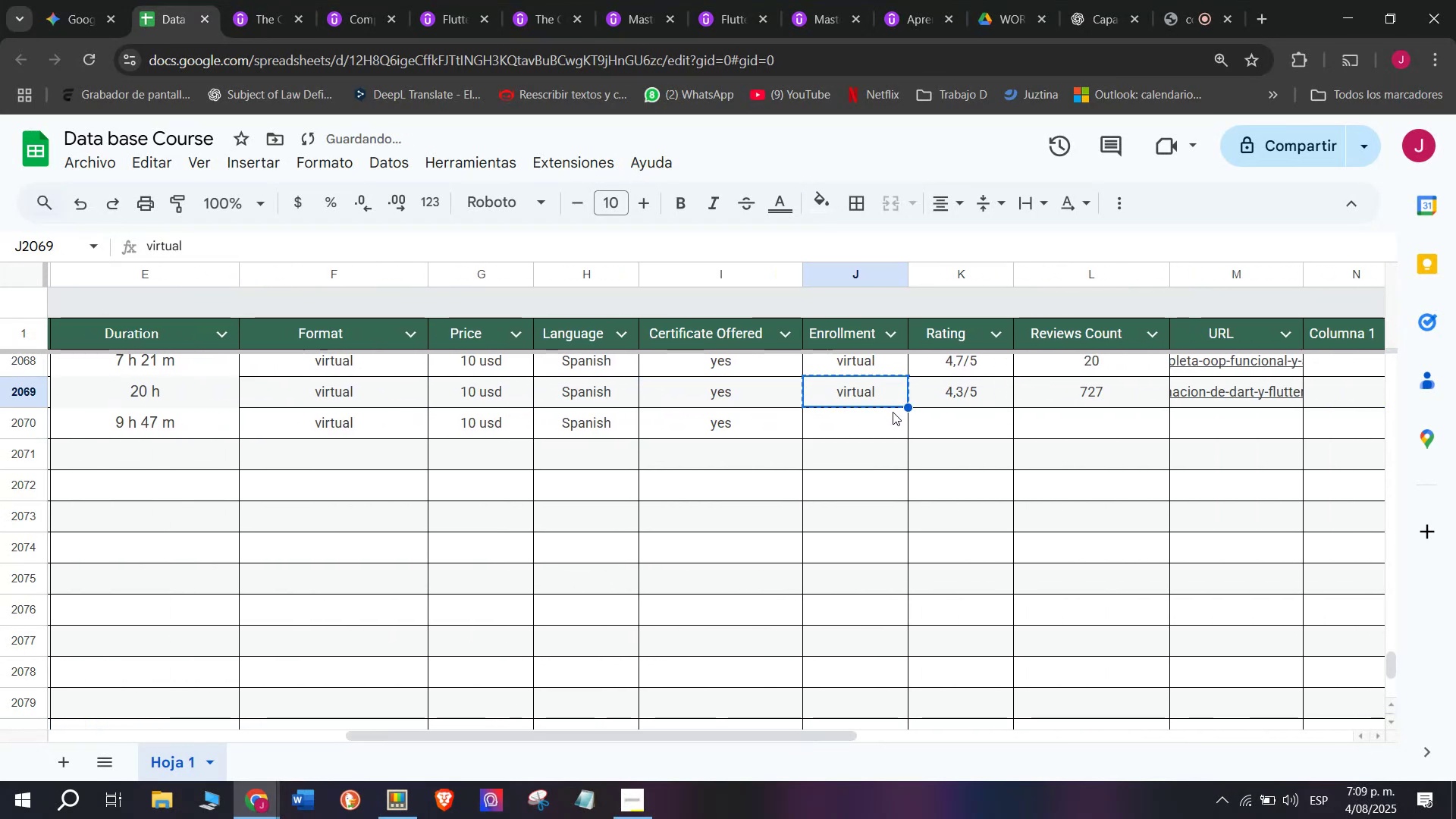 
triple_click([893, 412])
 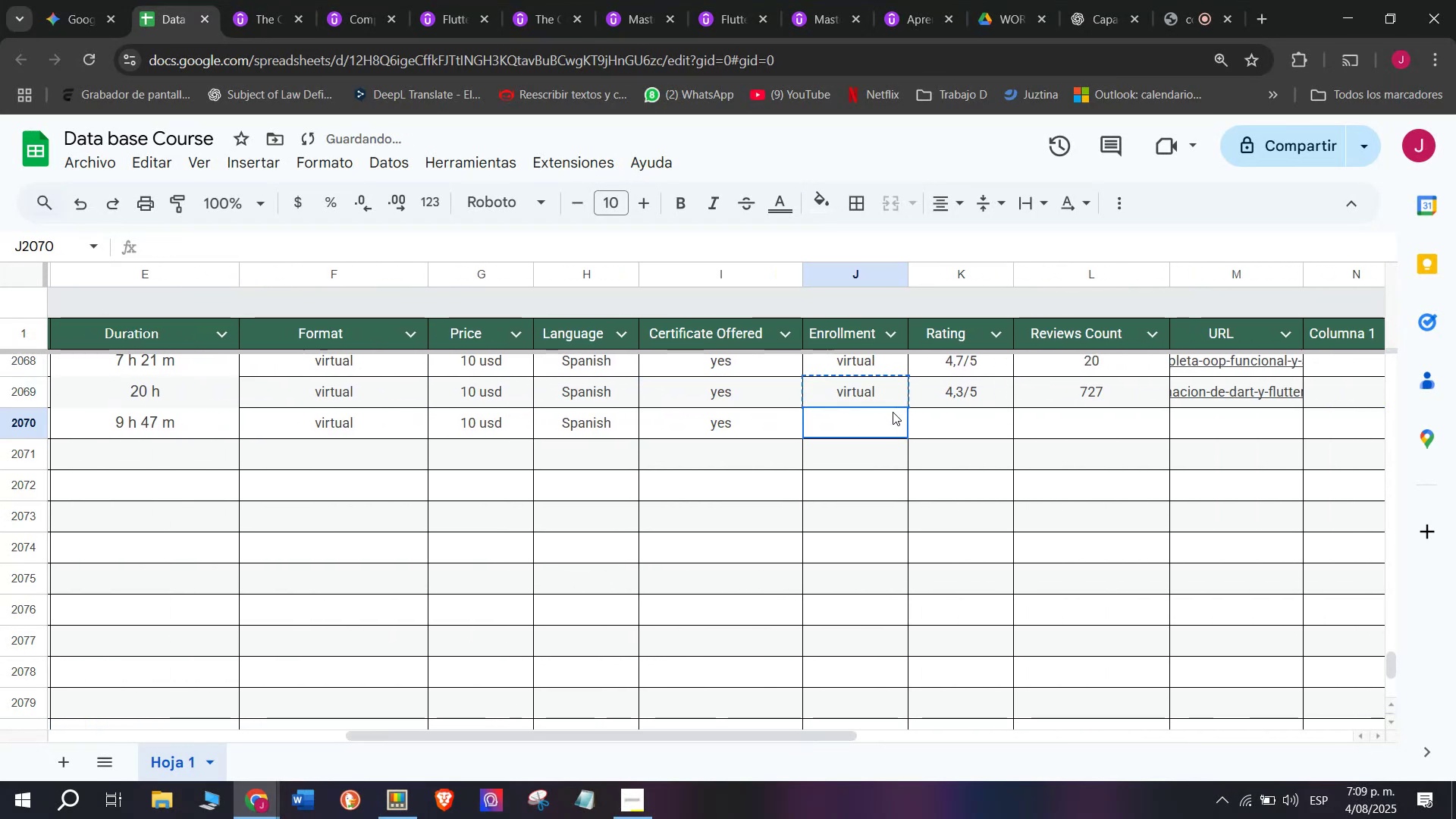 
key(Control+ControlLeft)
 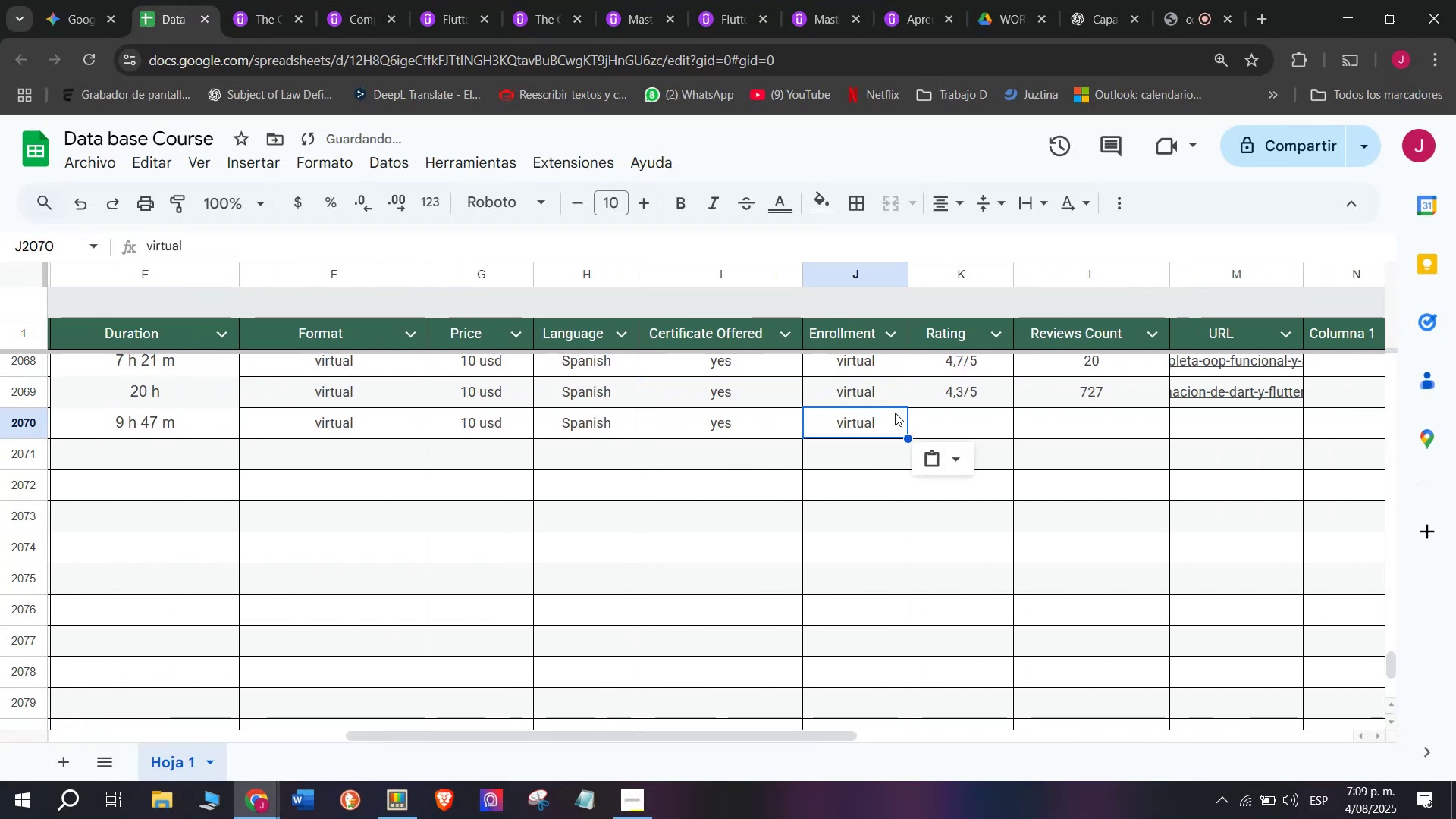 
key(Z)
 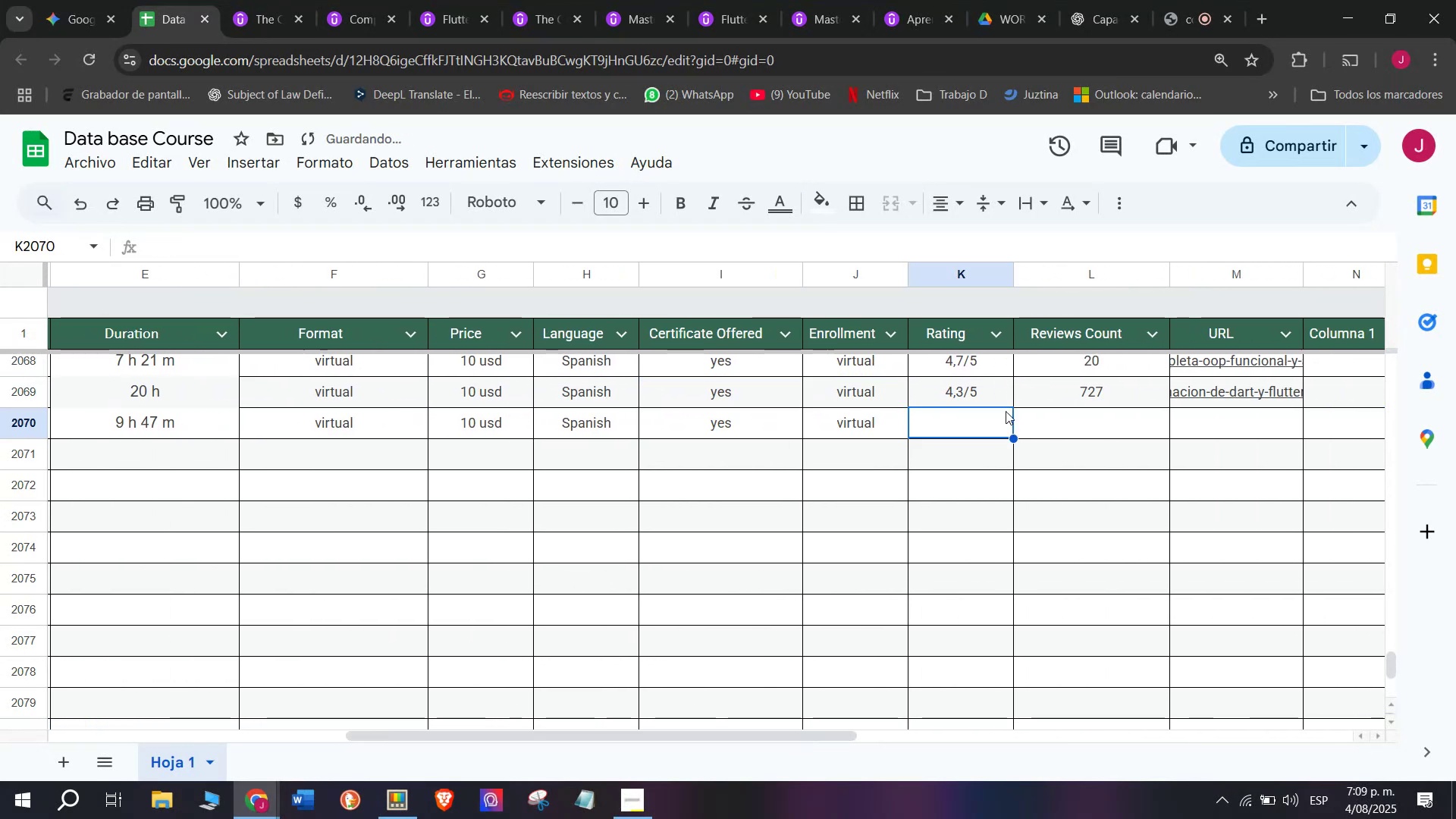 
key(Control+V)
 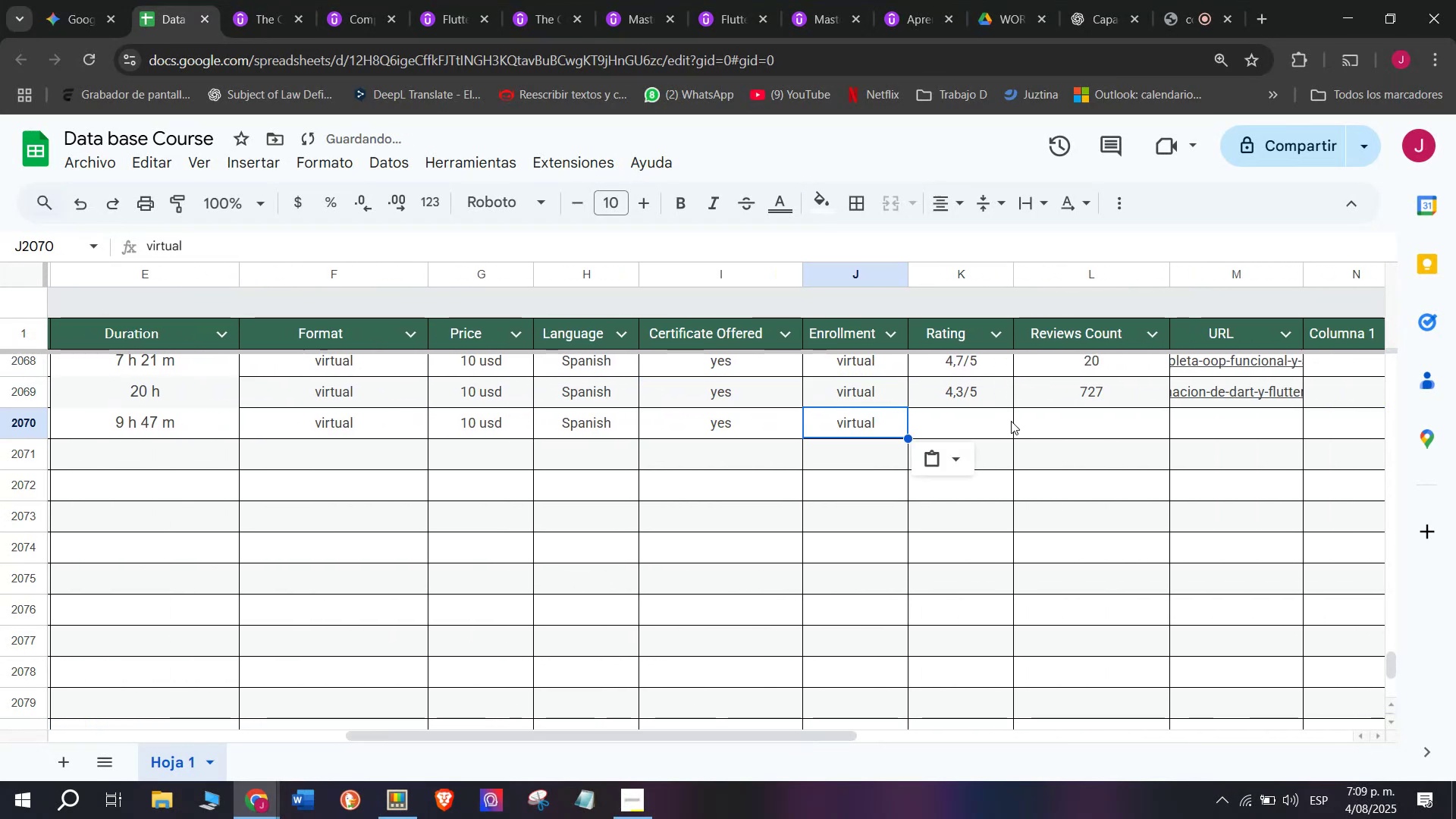 
triple_click([1011, 421])
 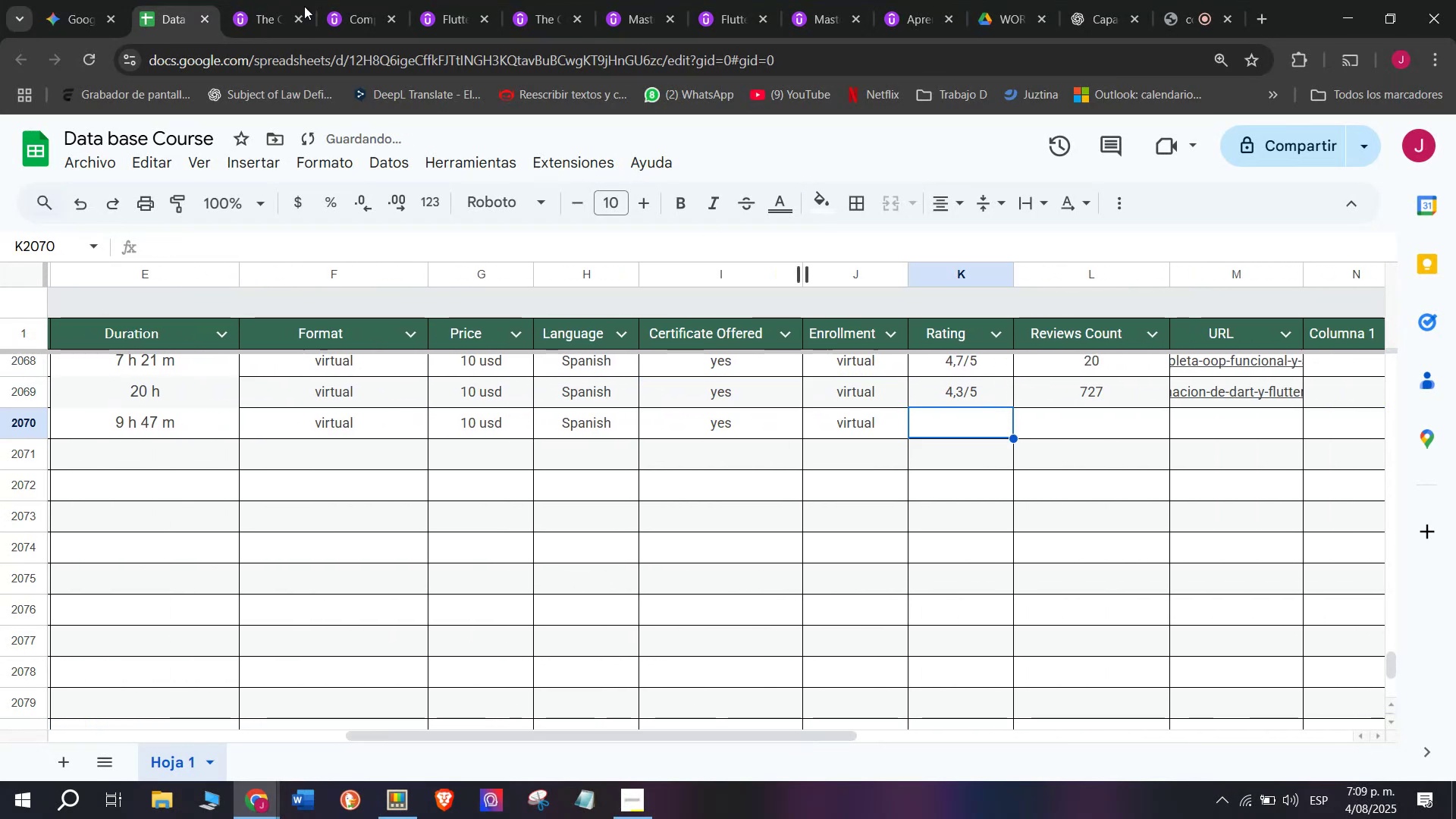 
left_click([284, 0])
 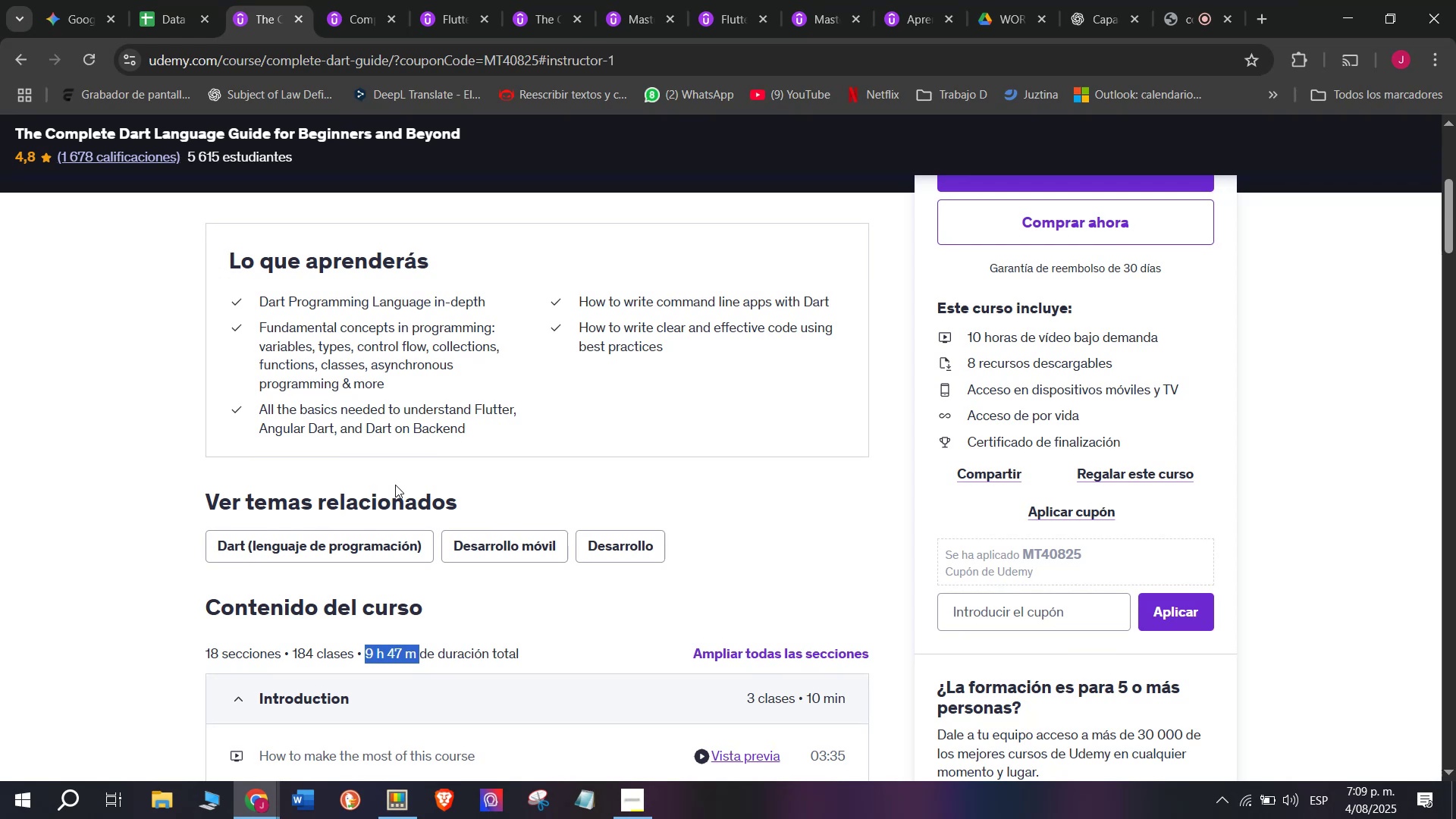 
wait(7.31)
 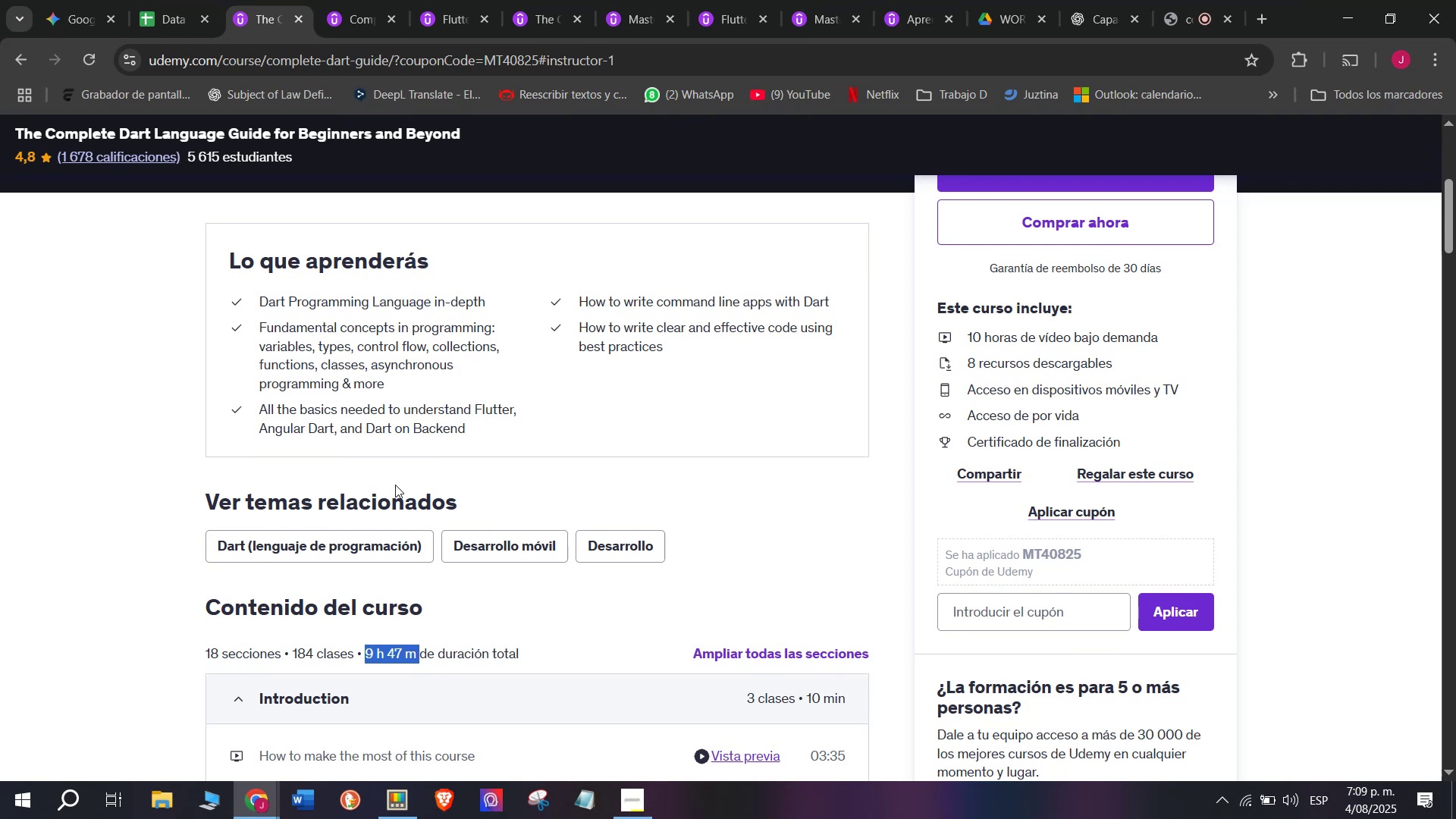 
scroll: coordinate [459, 551], scroll_direction: up, amount: 3.0
 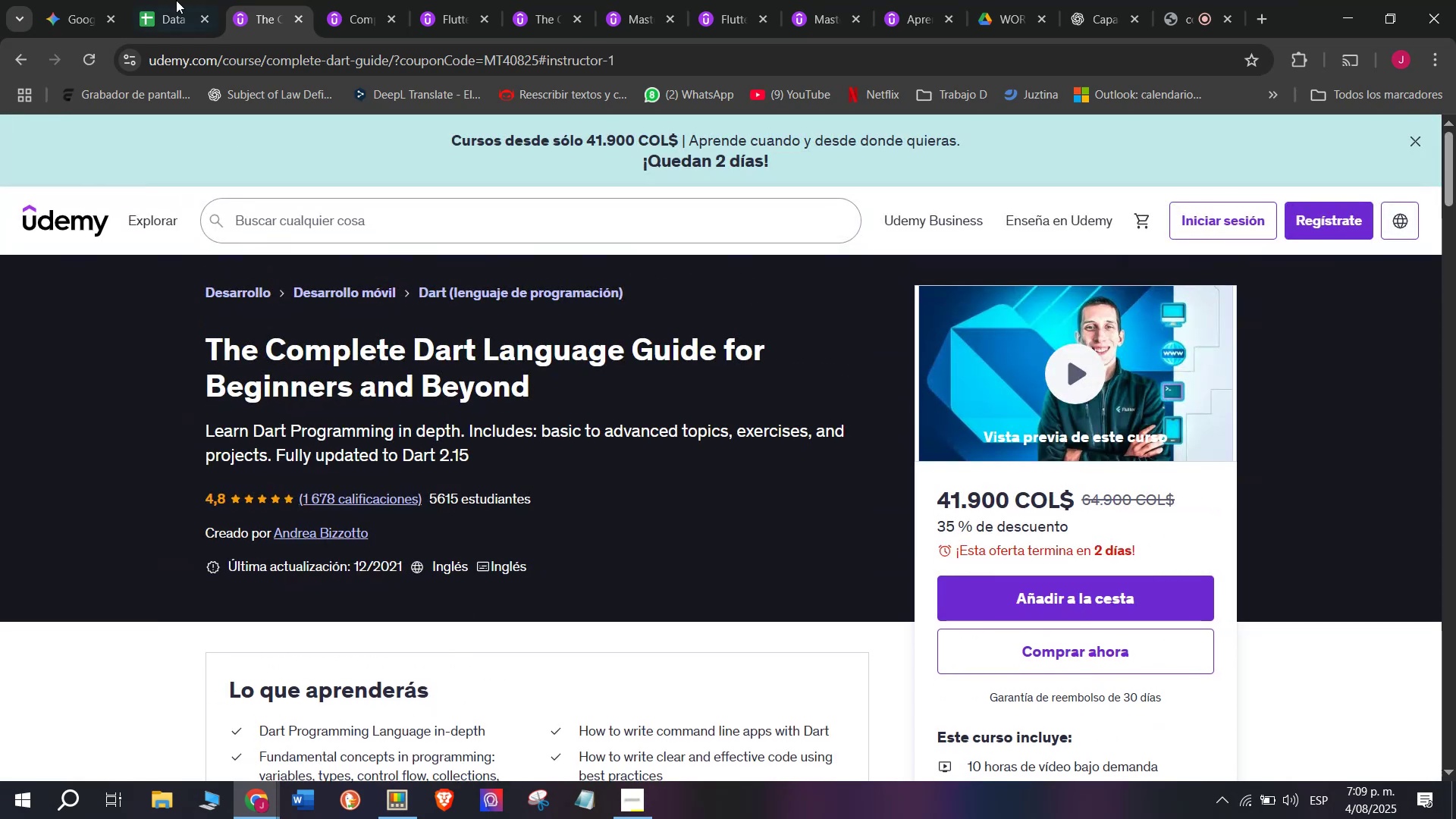 
left_click([142, 0])
 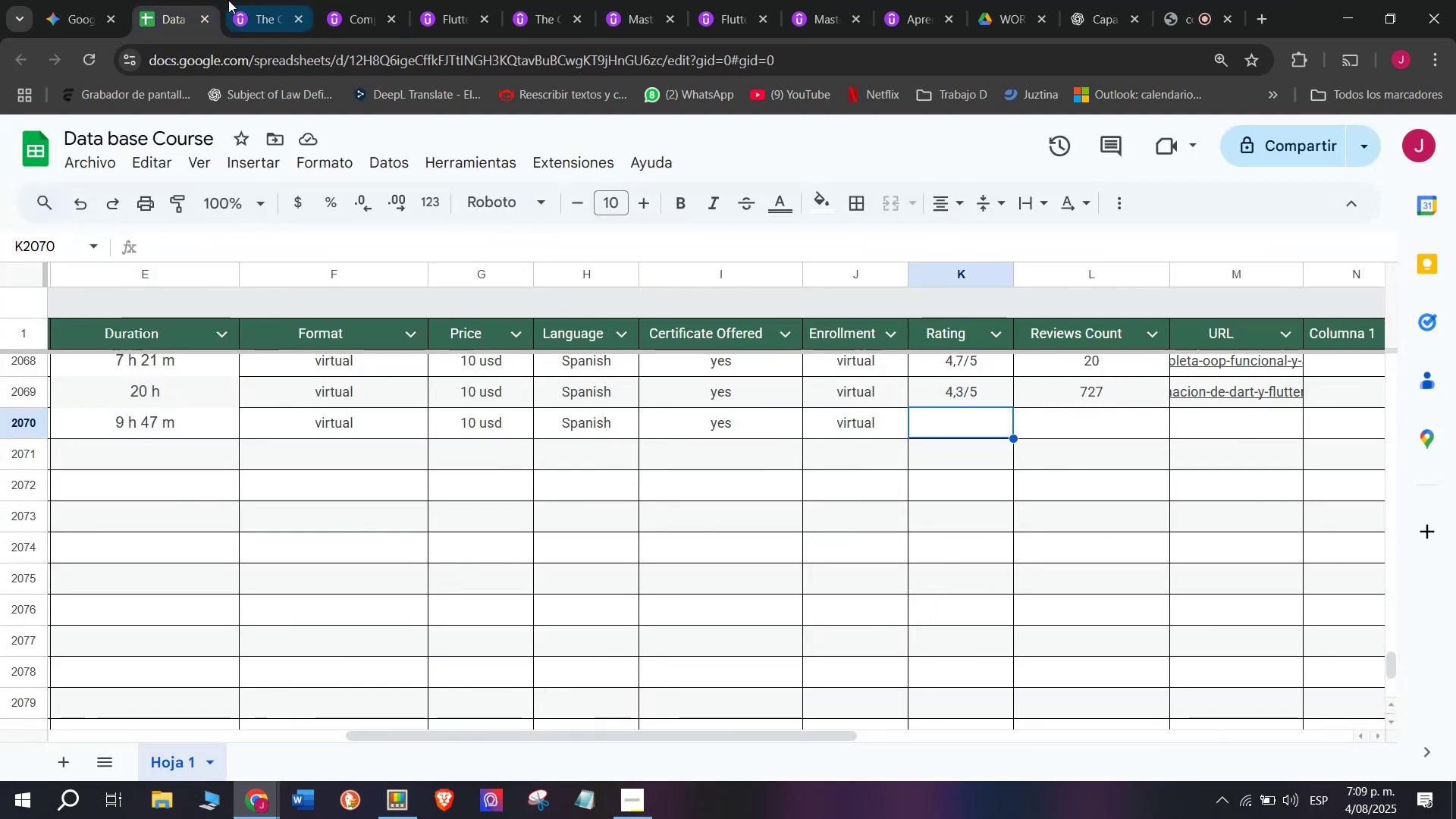 
left_click([250, 0])
 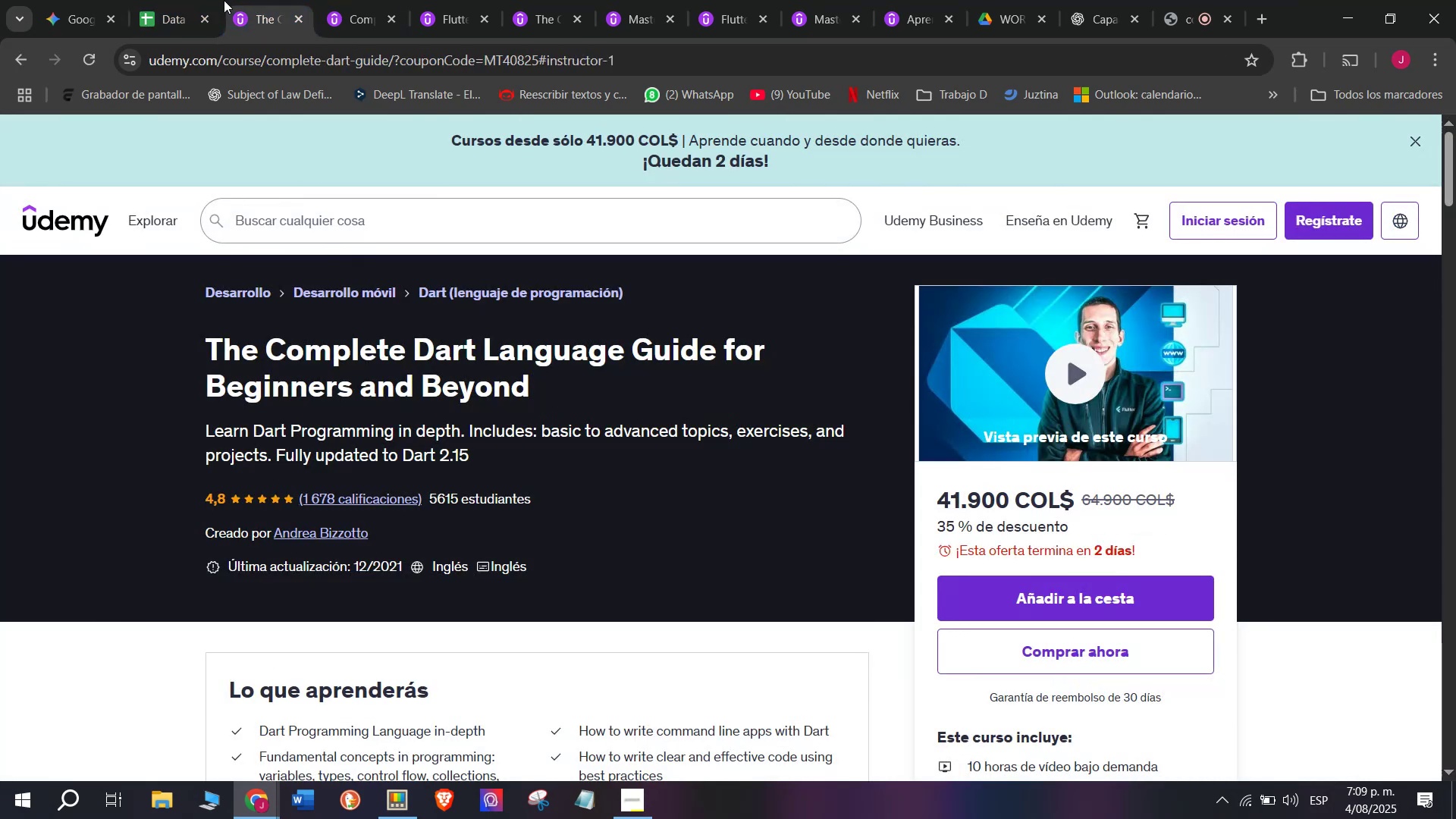 
left_click([190, 0])
 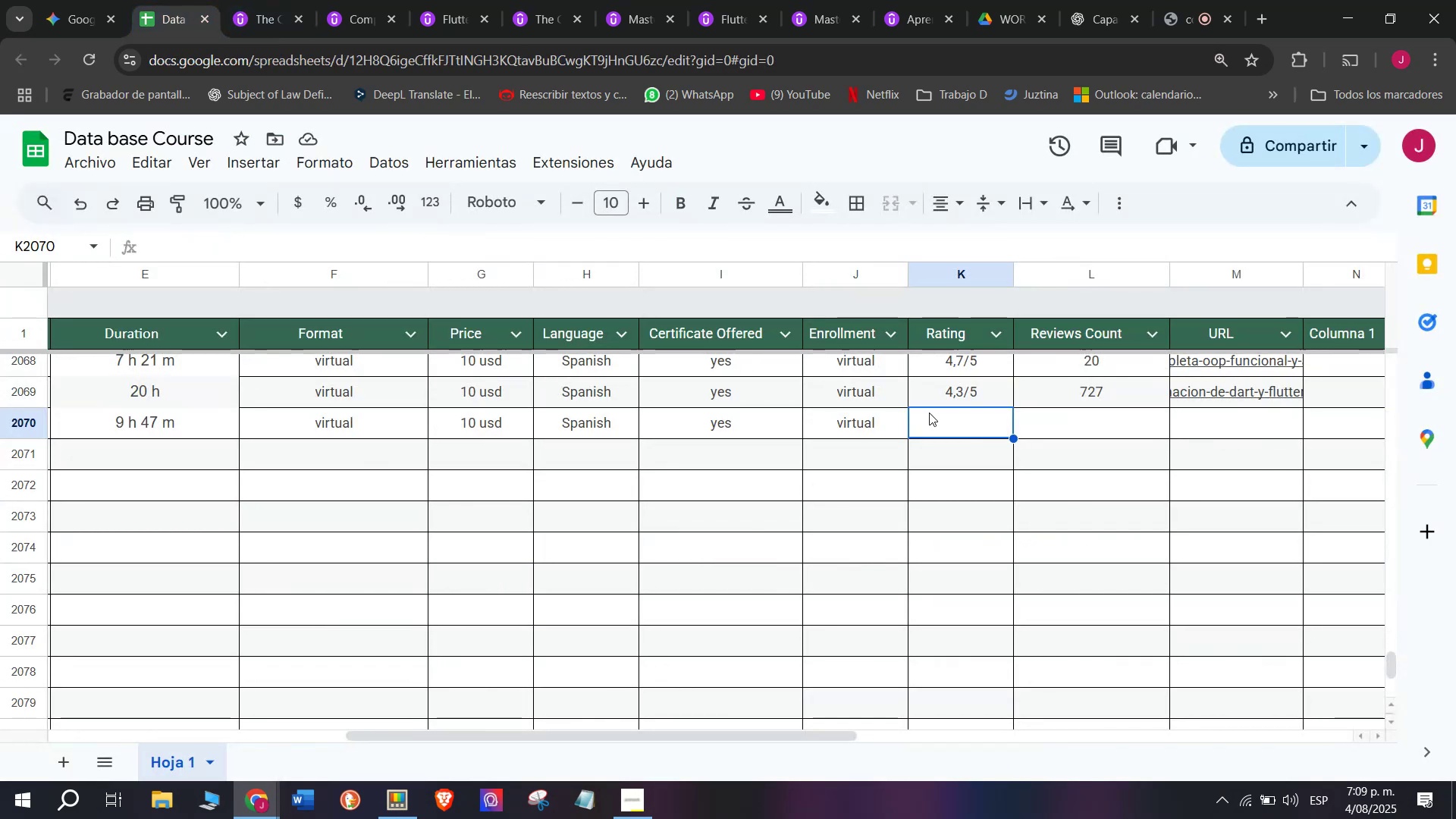 
left_click([962, 372])
 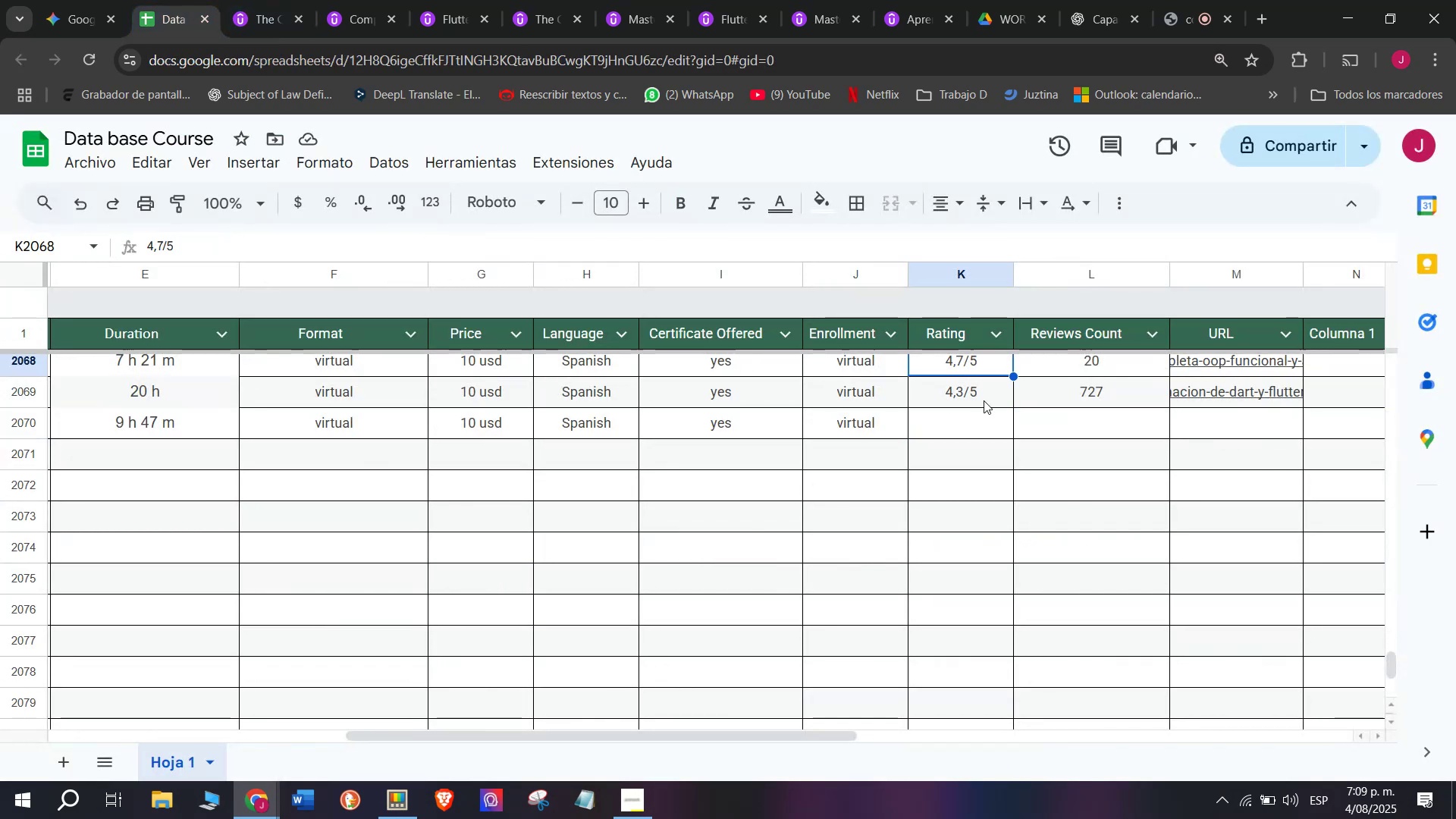 
key(Control+C)
 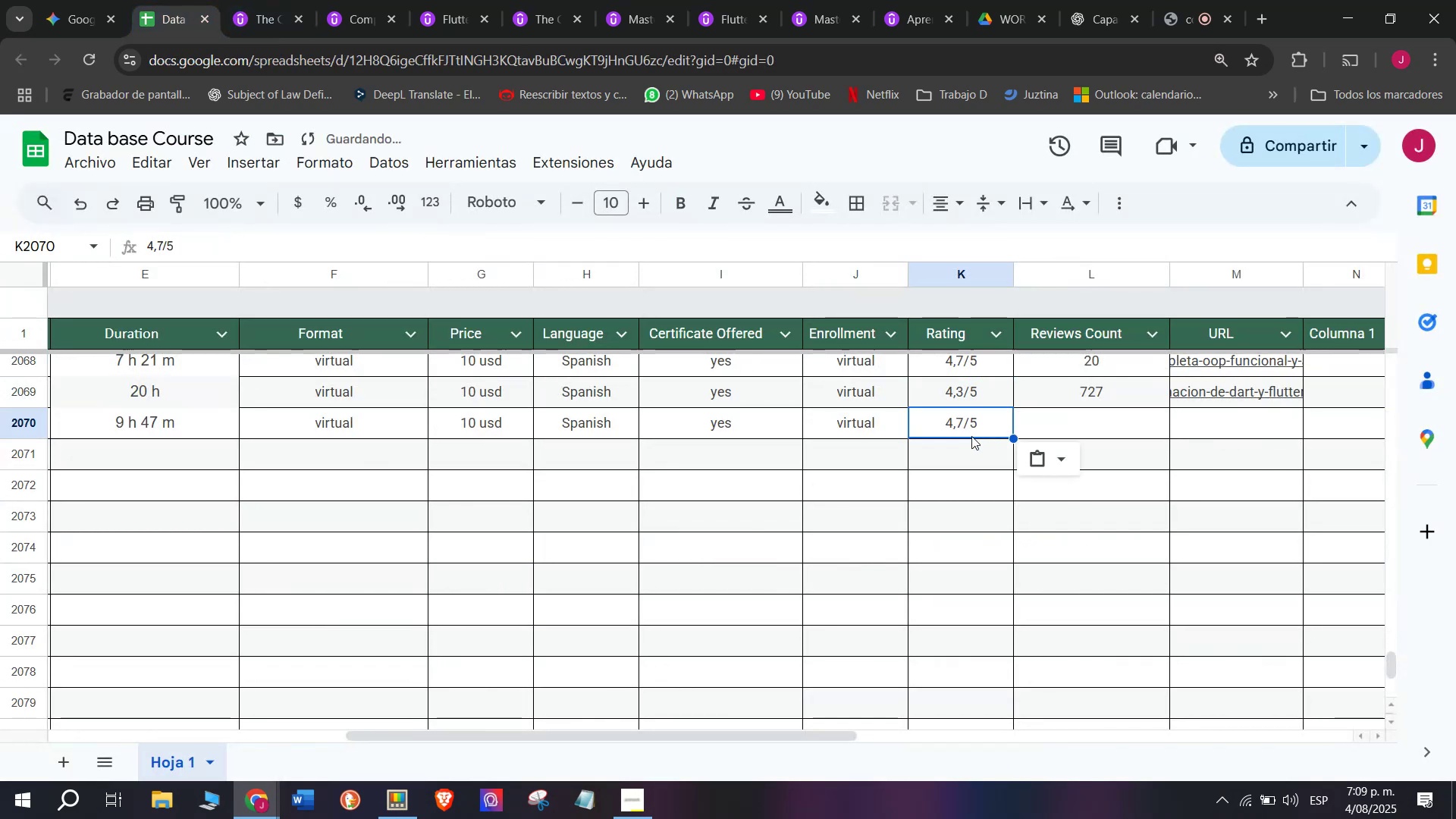 
key(Break)
 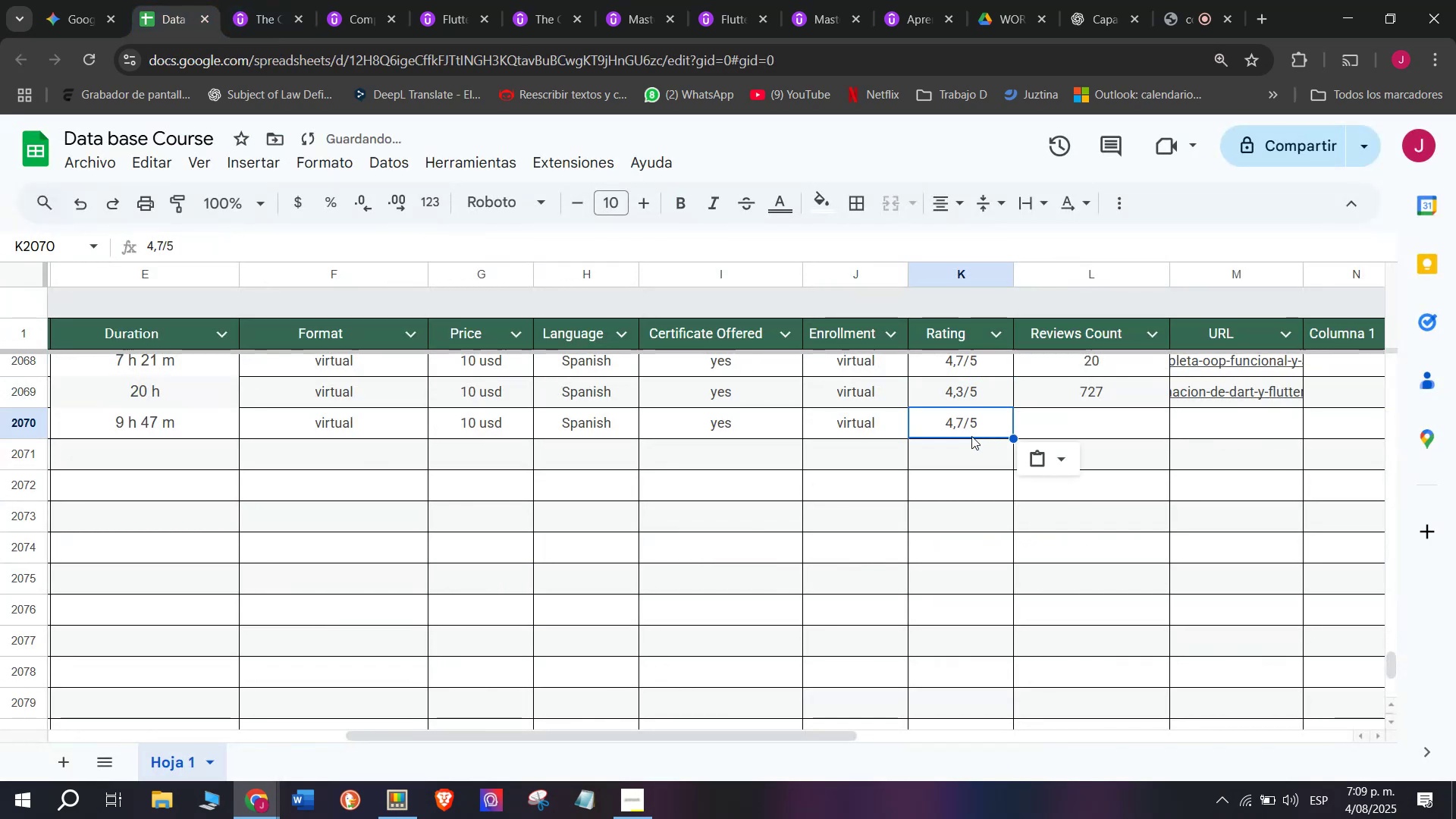 
key(Control+ControlLeft)
 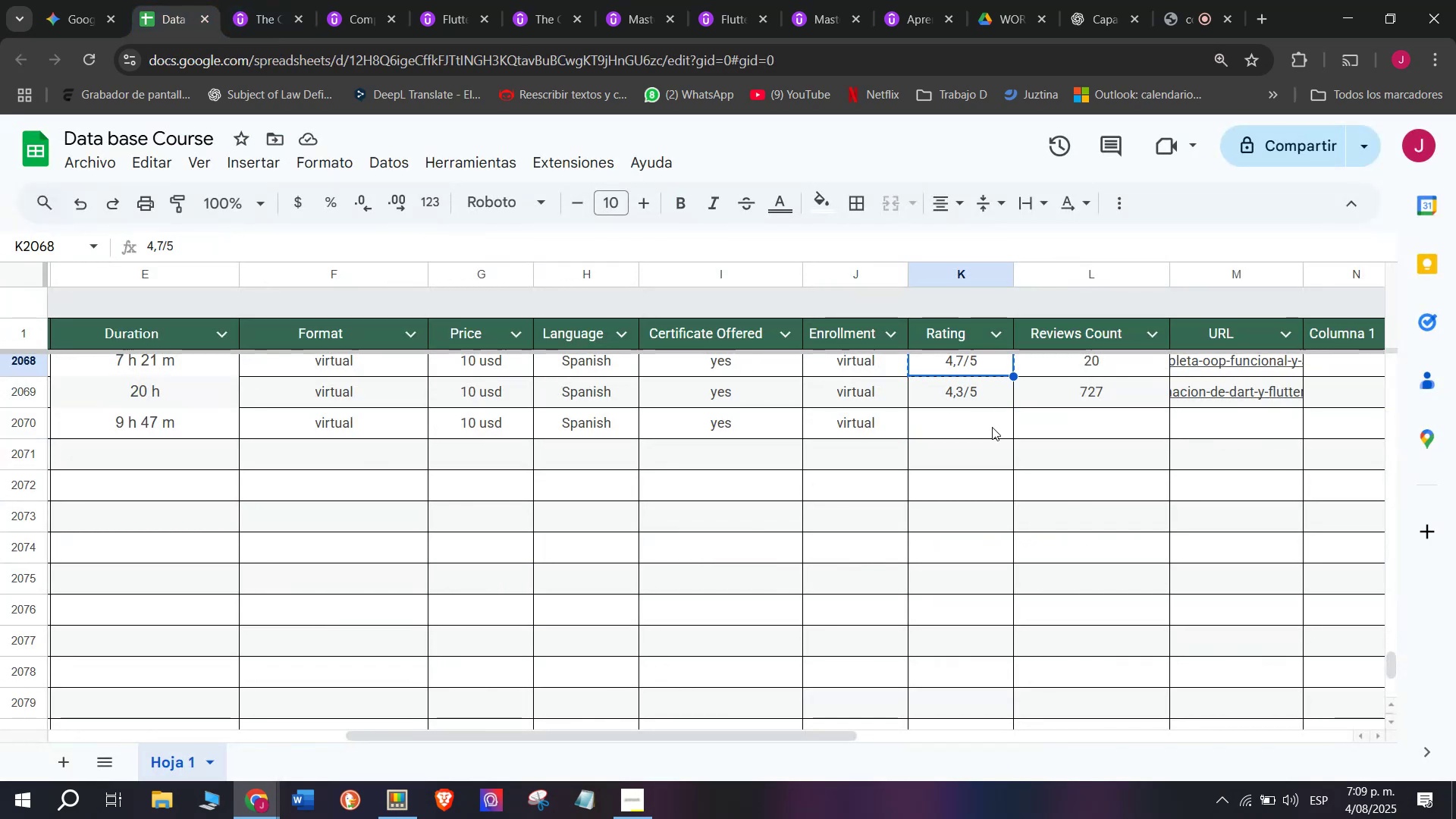 
double_click([992, 427])
 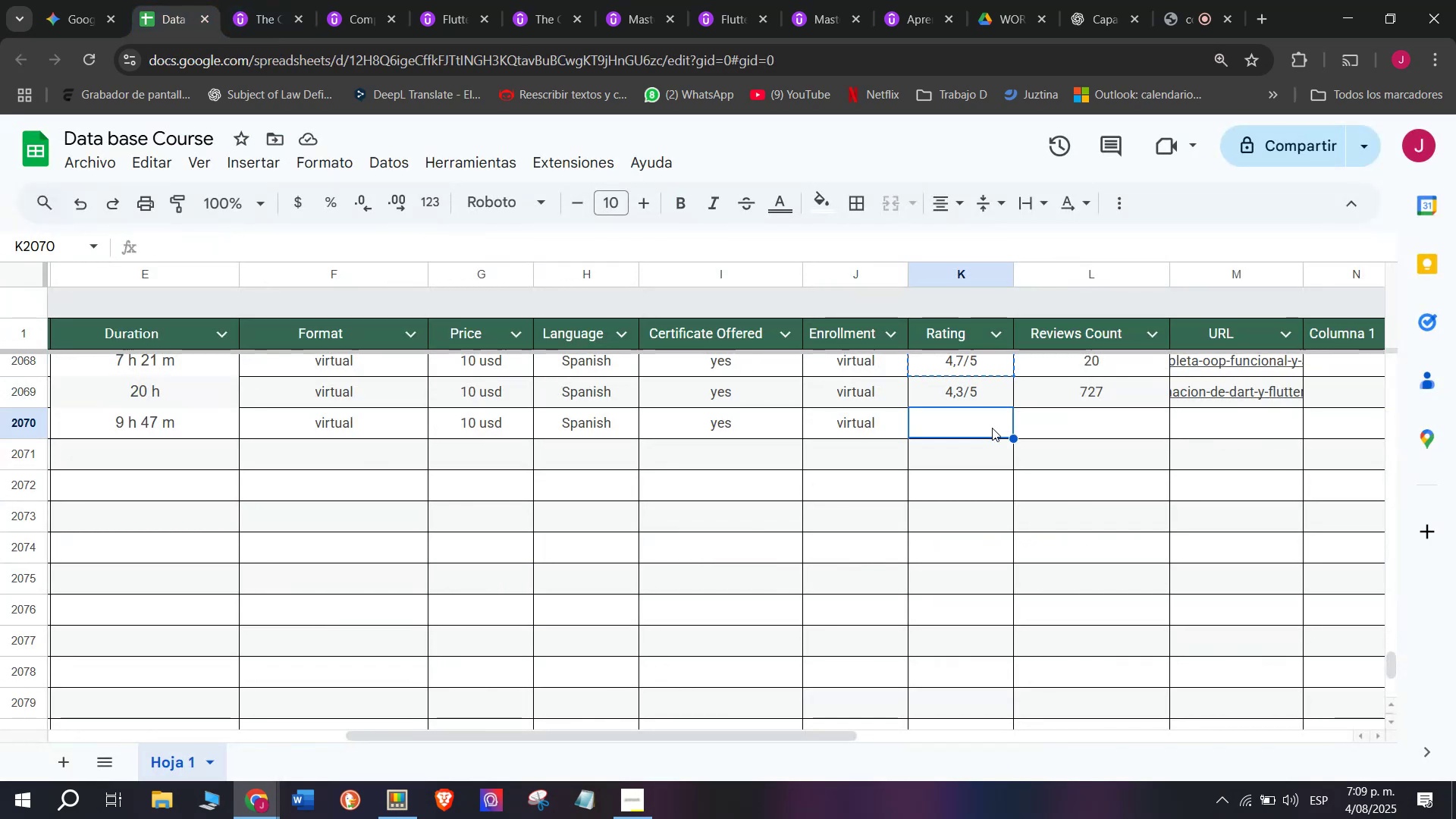 
key(Z)
 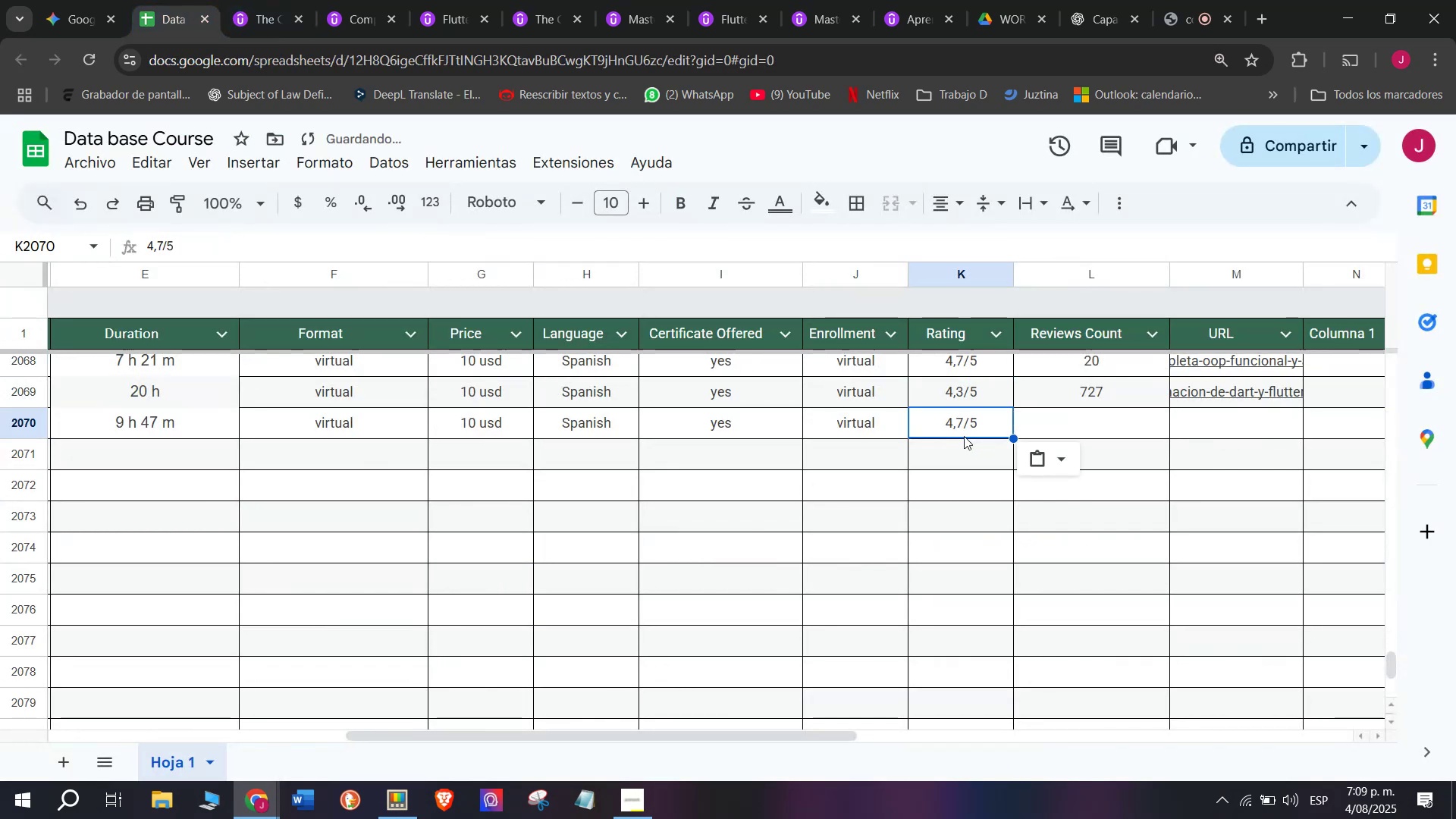 
key(Control+ControlLeft)
 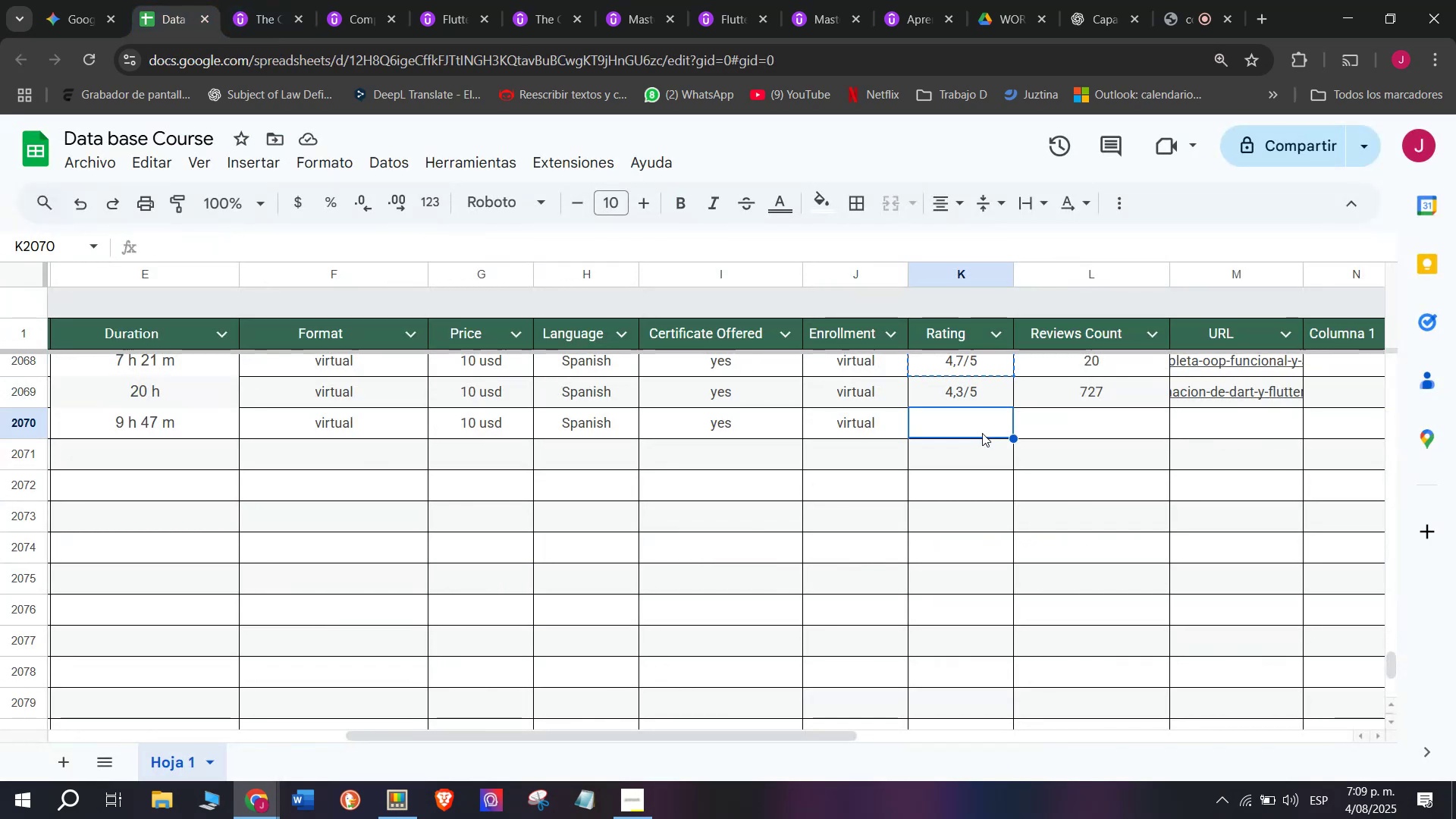 
key(Control+V)
 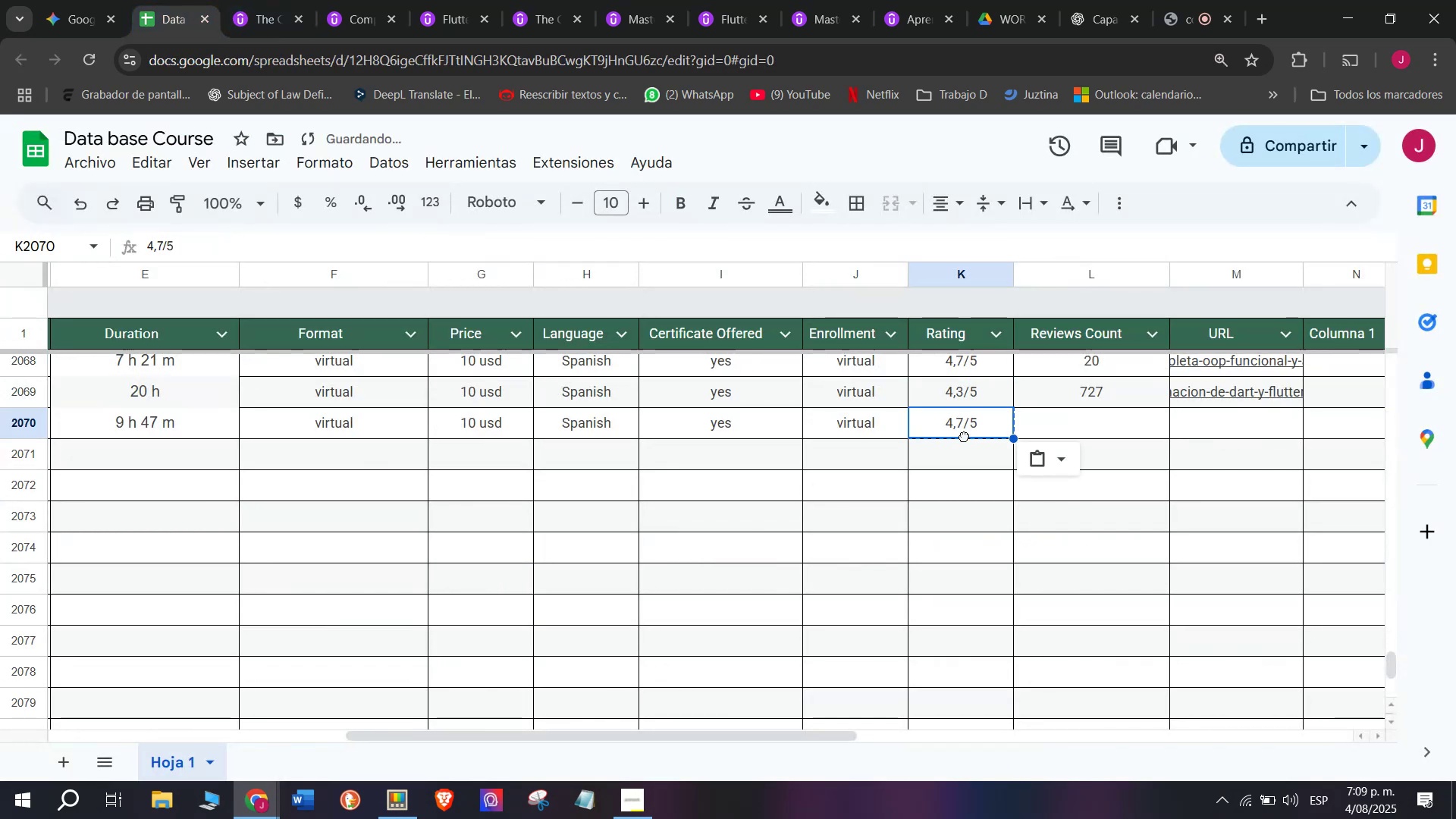 
double_click([964, 436])
 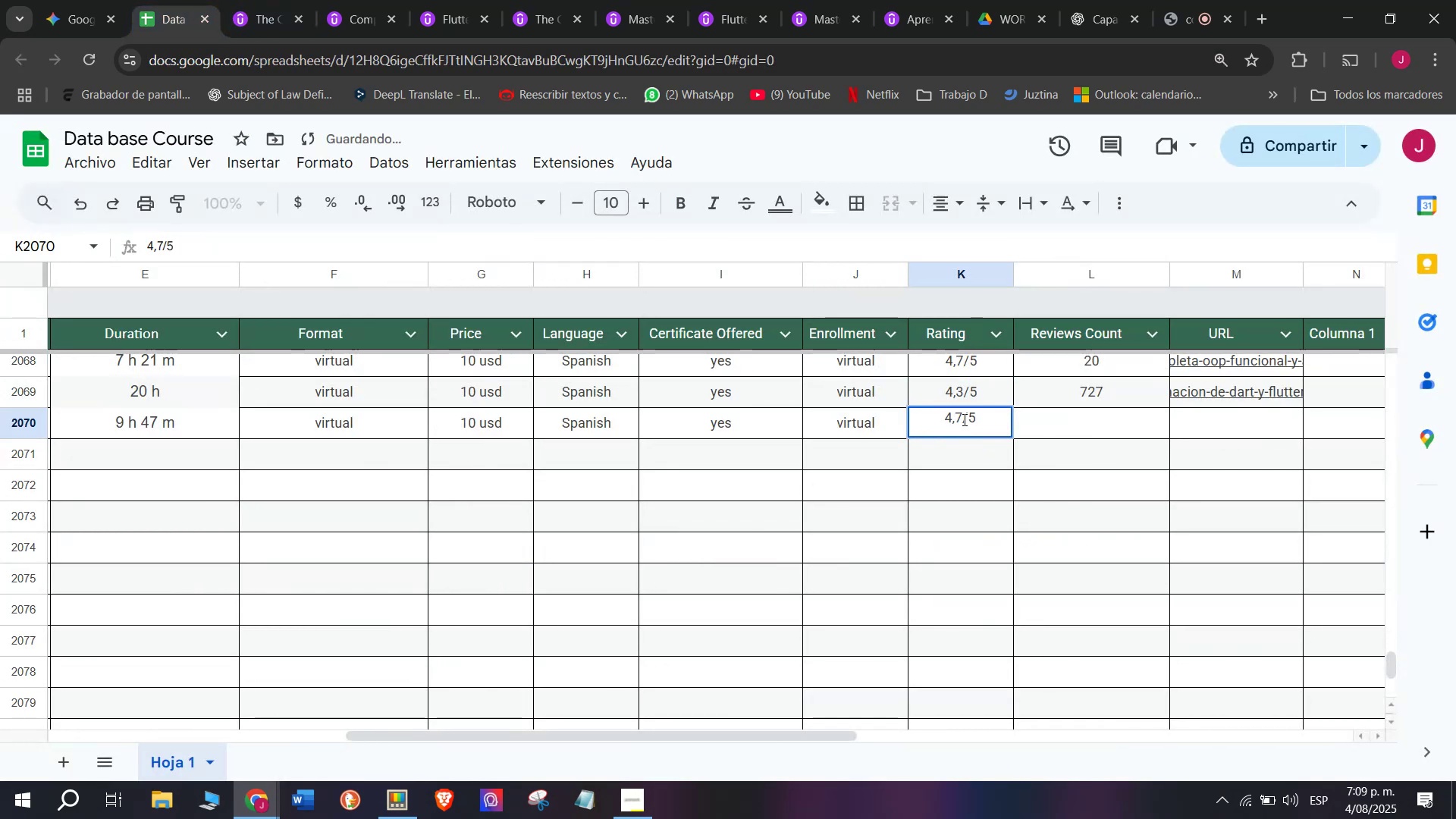 
left_click([963, 419])
 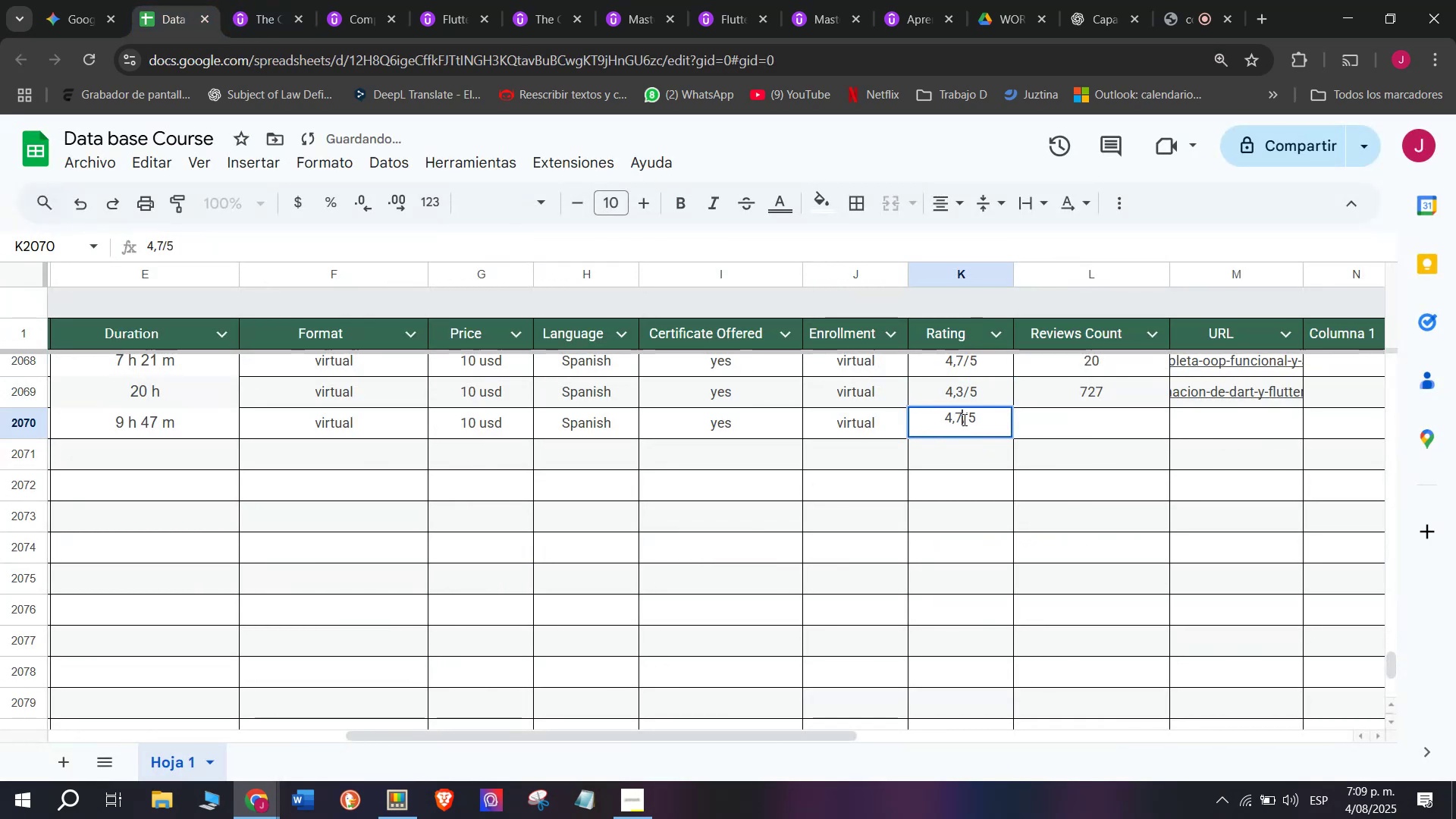 
key(Backspace)
type(q8)
 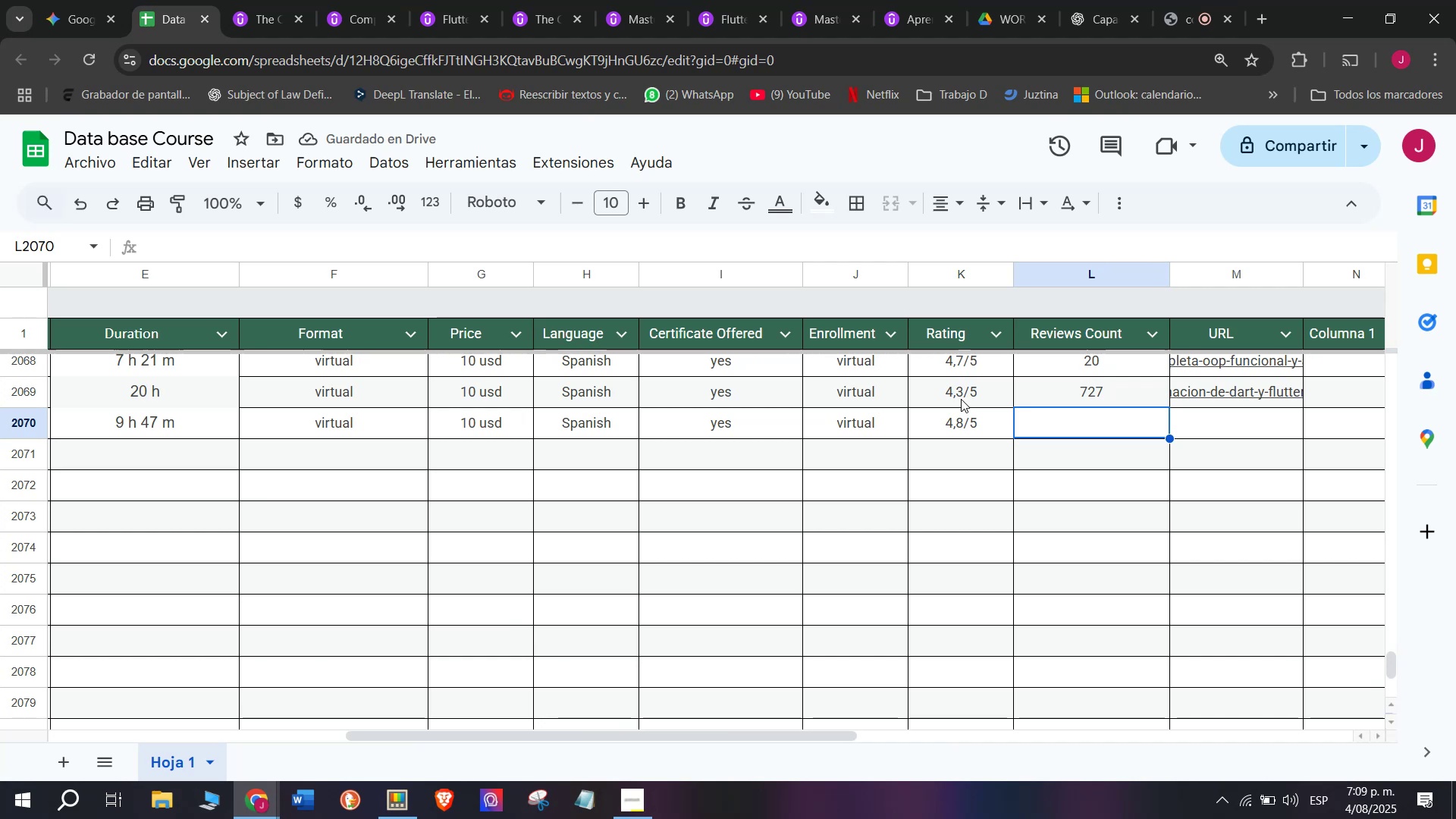 
wait(7.82)
 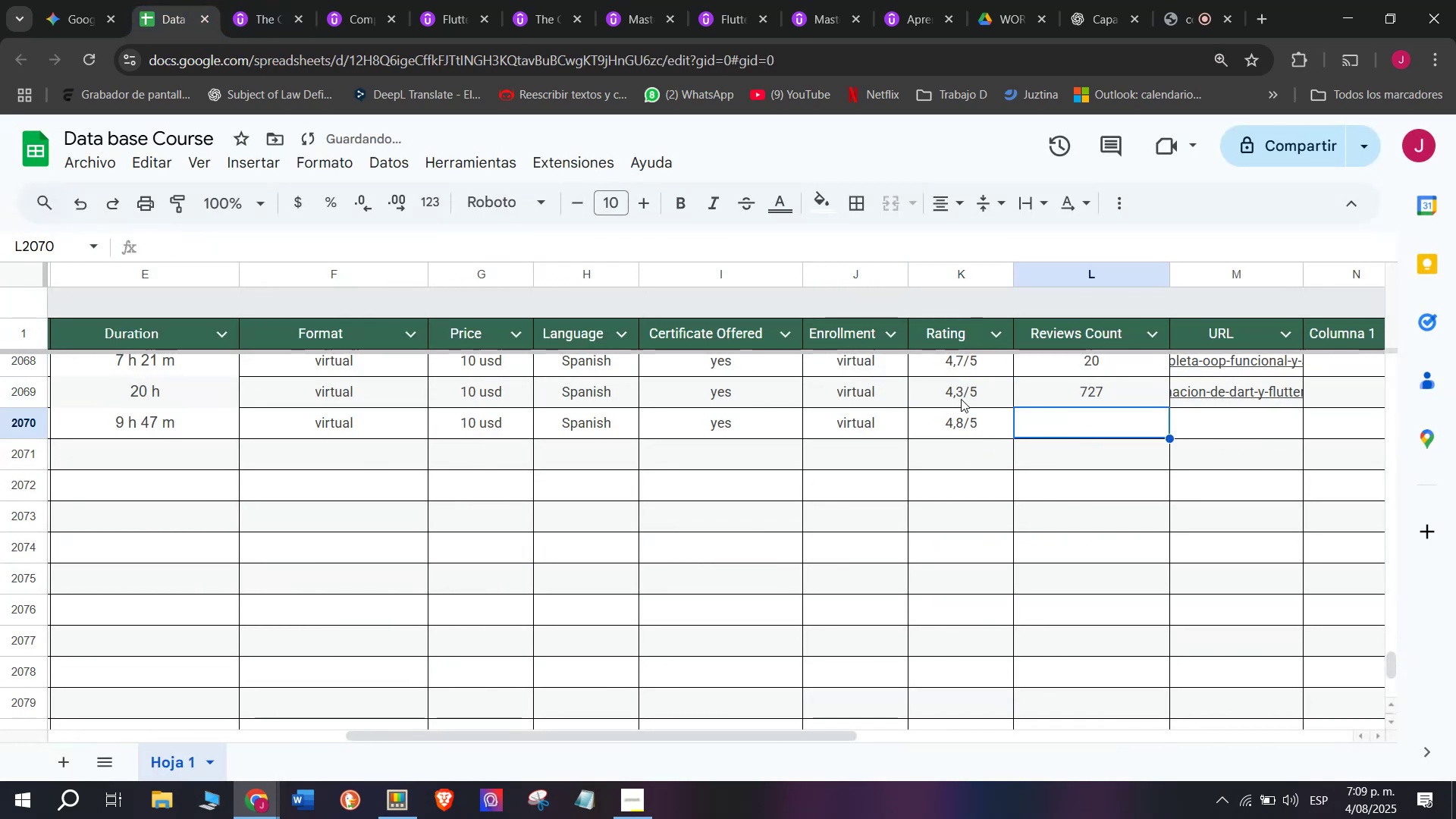 
left_click([277, 0])
 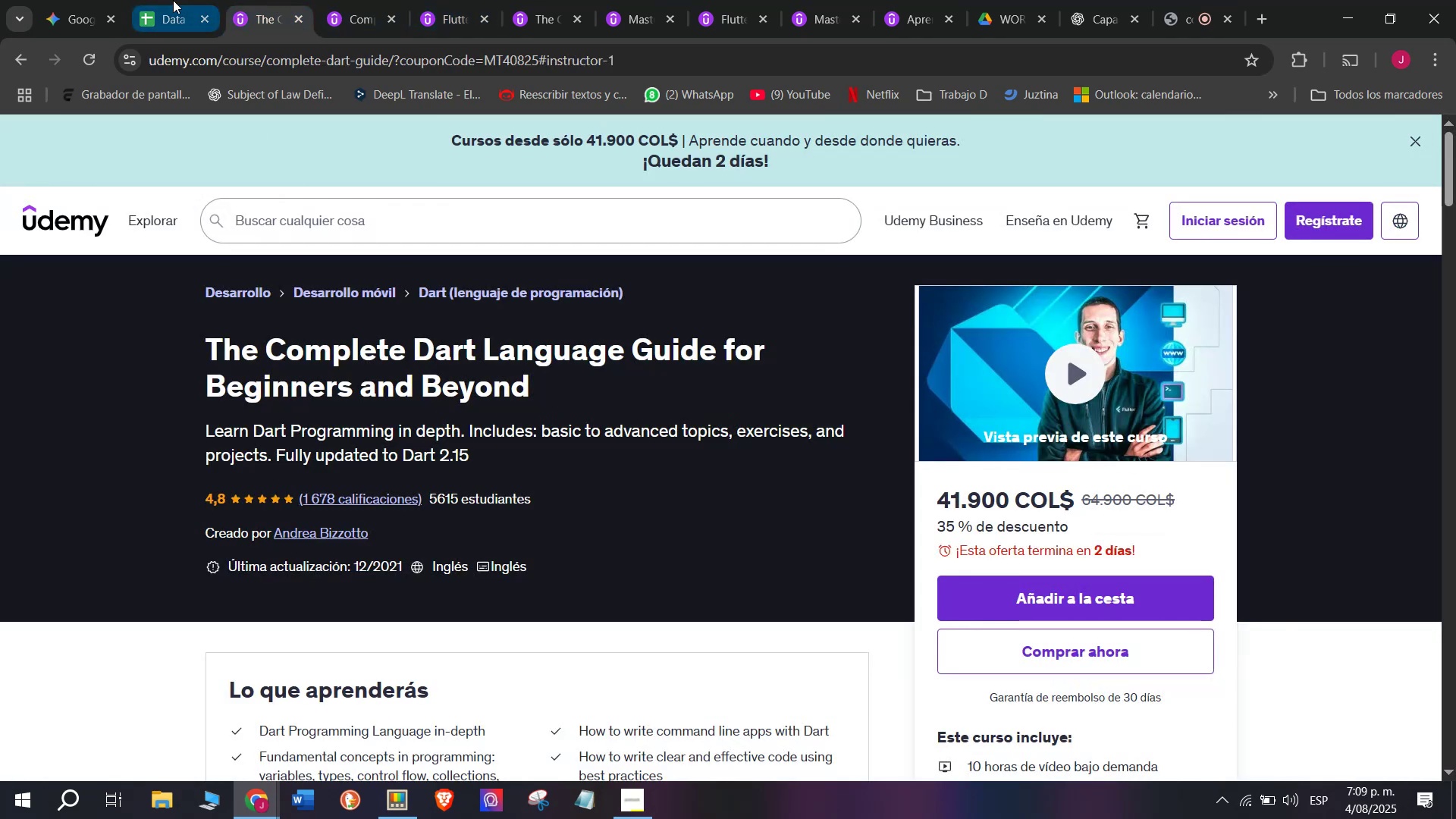 
left_click([166, 0])
 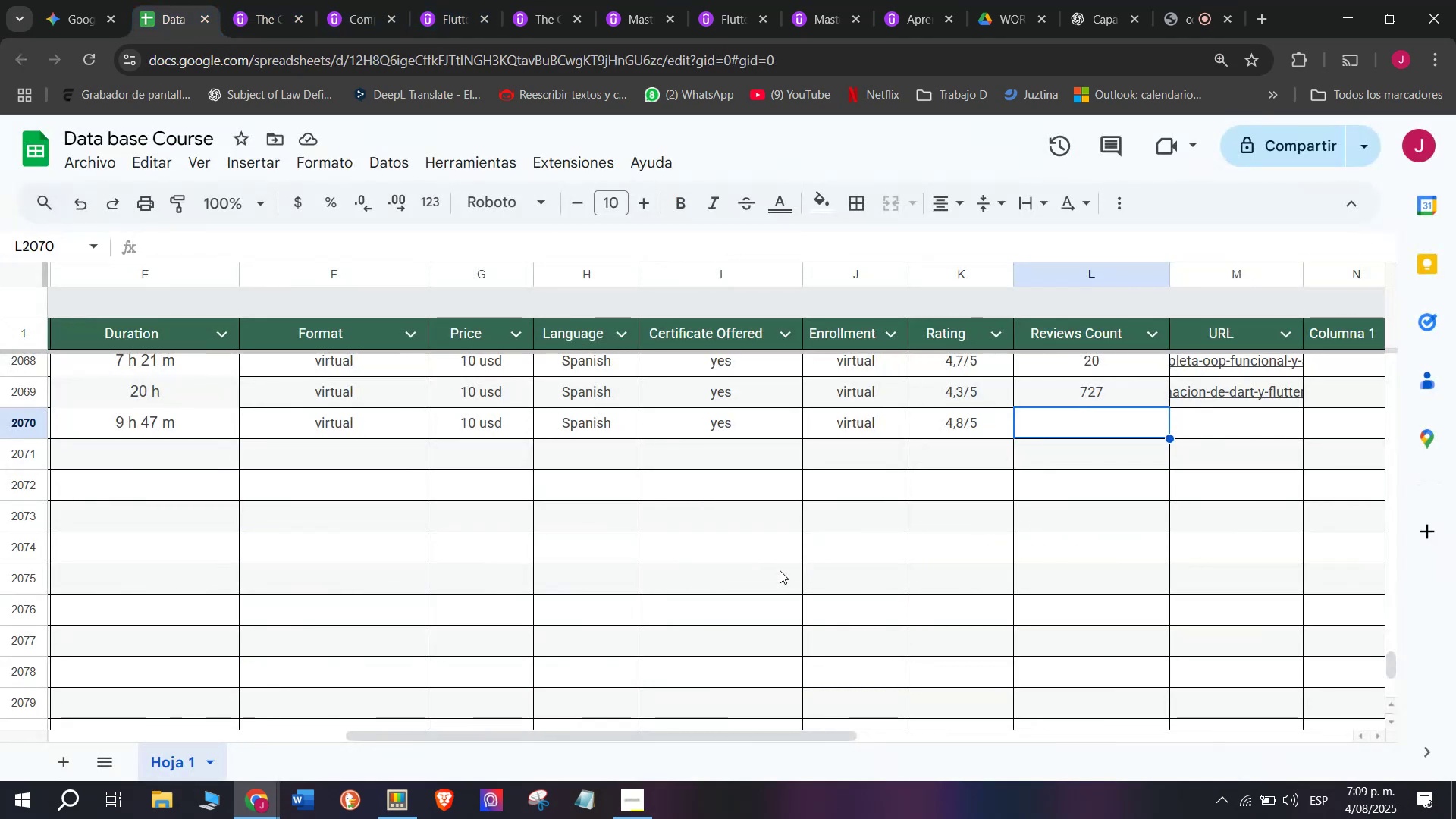 
type(1678)
 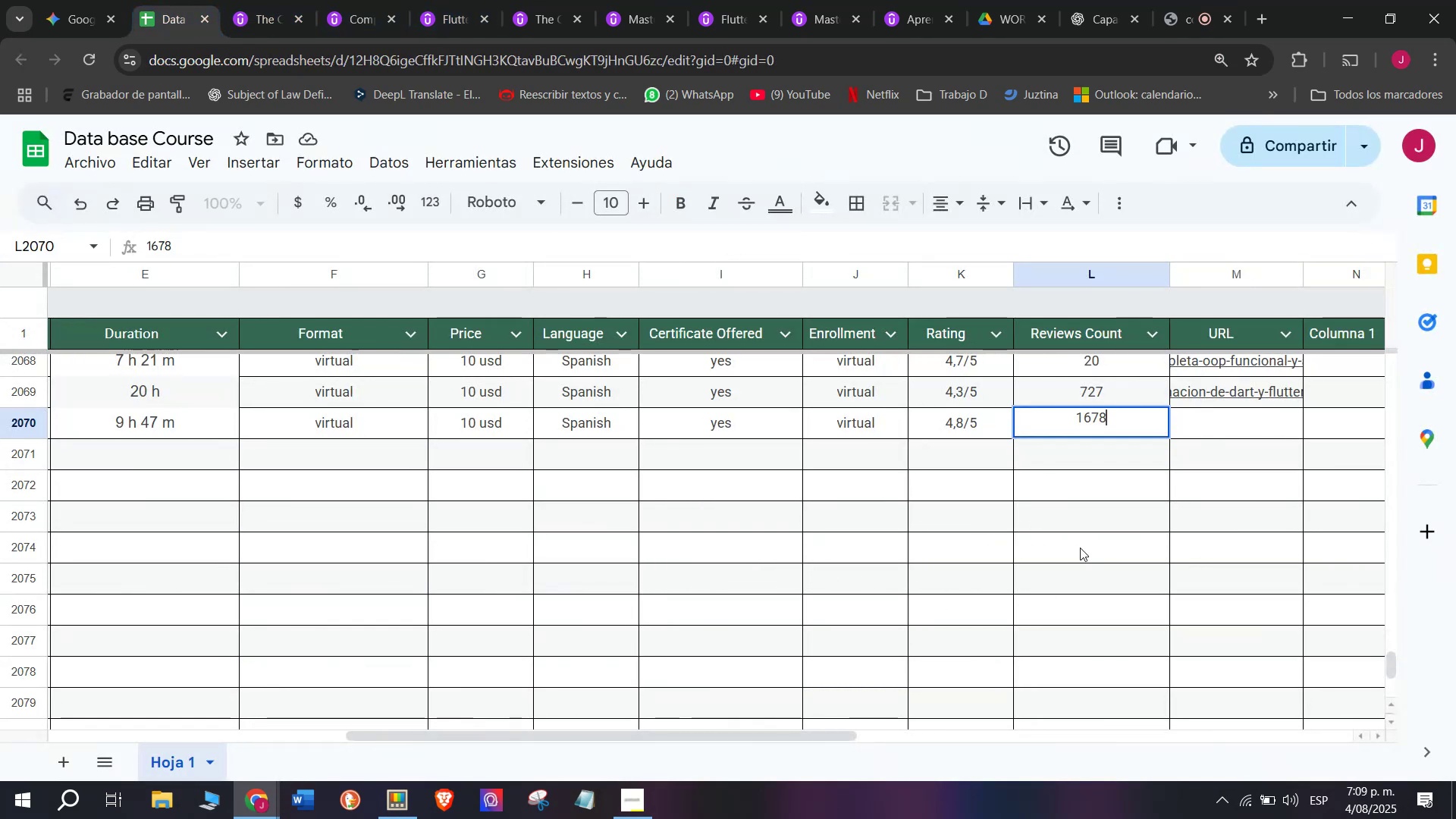 
left_click([1218, 425])
 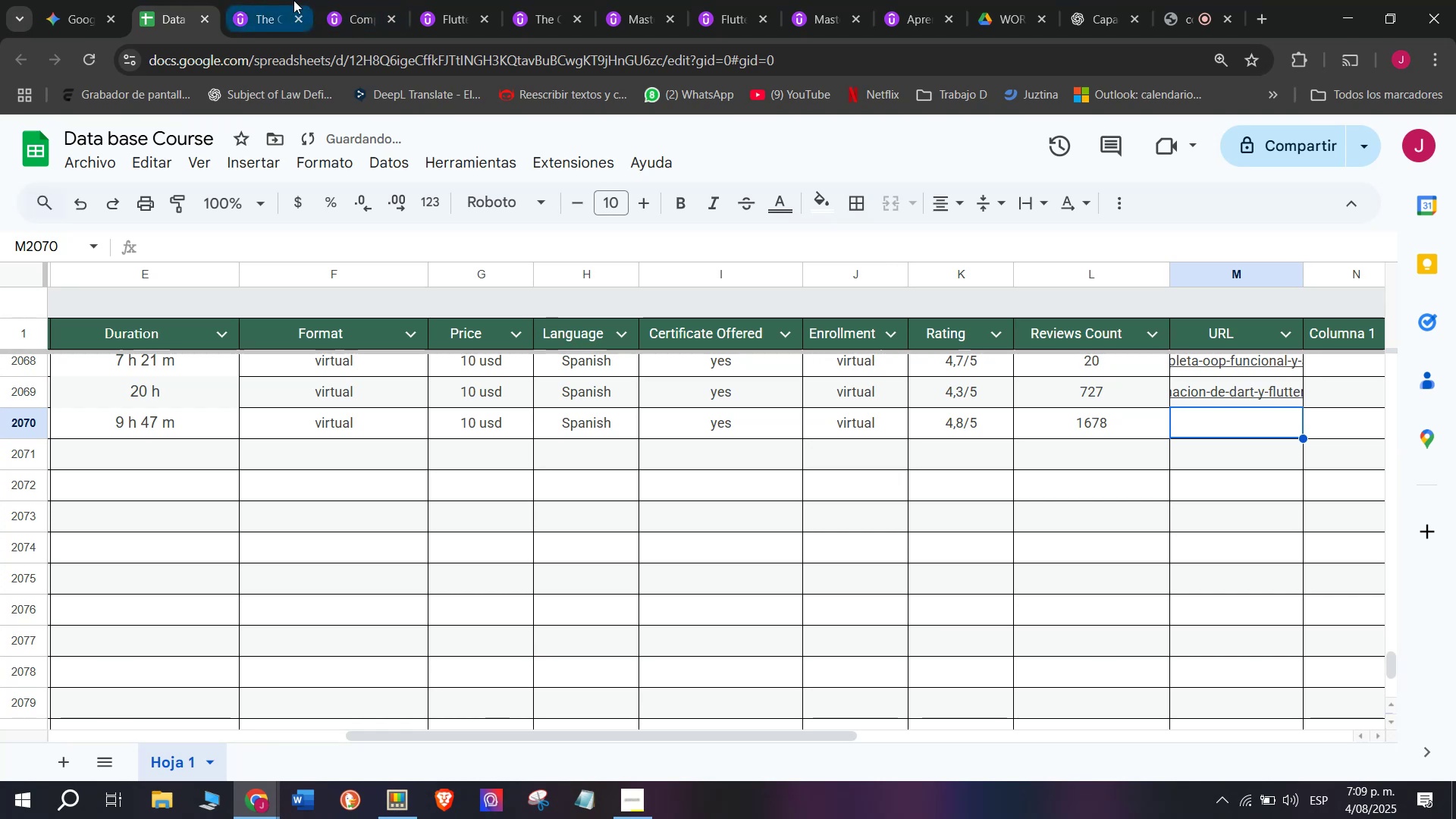 
left_click([274, 0])
 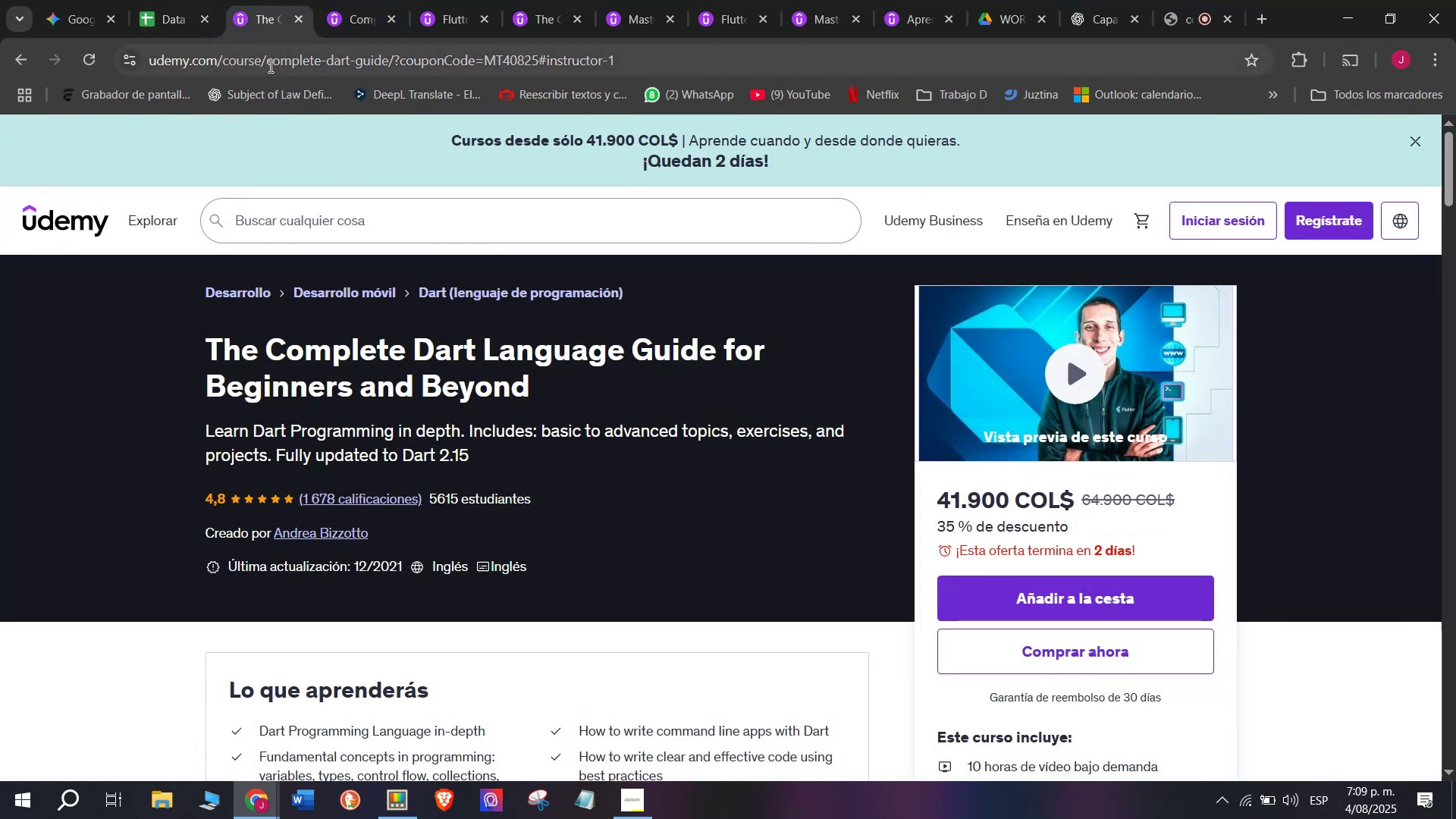 
double_click([274, 66])
 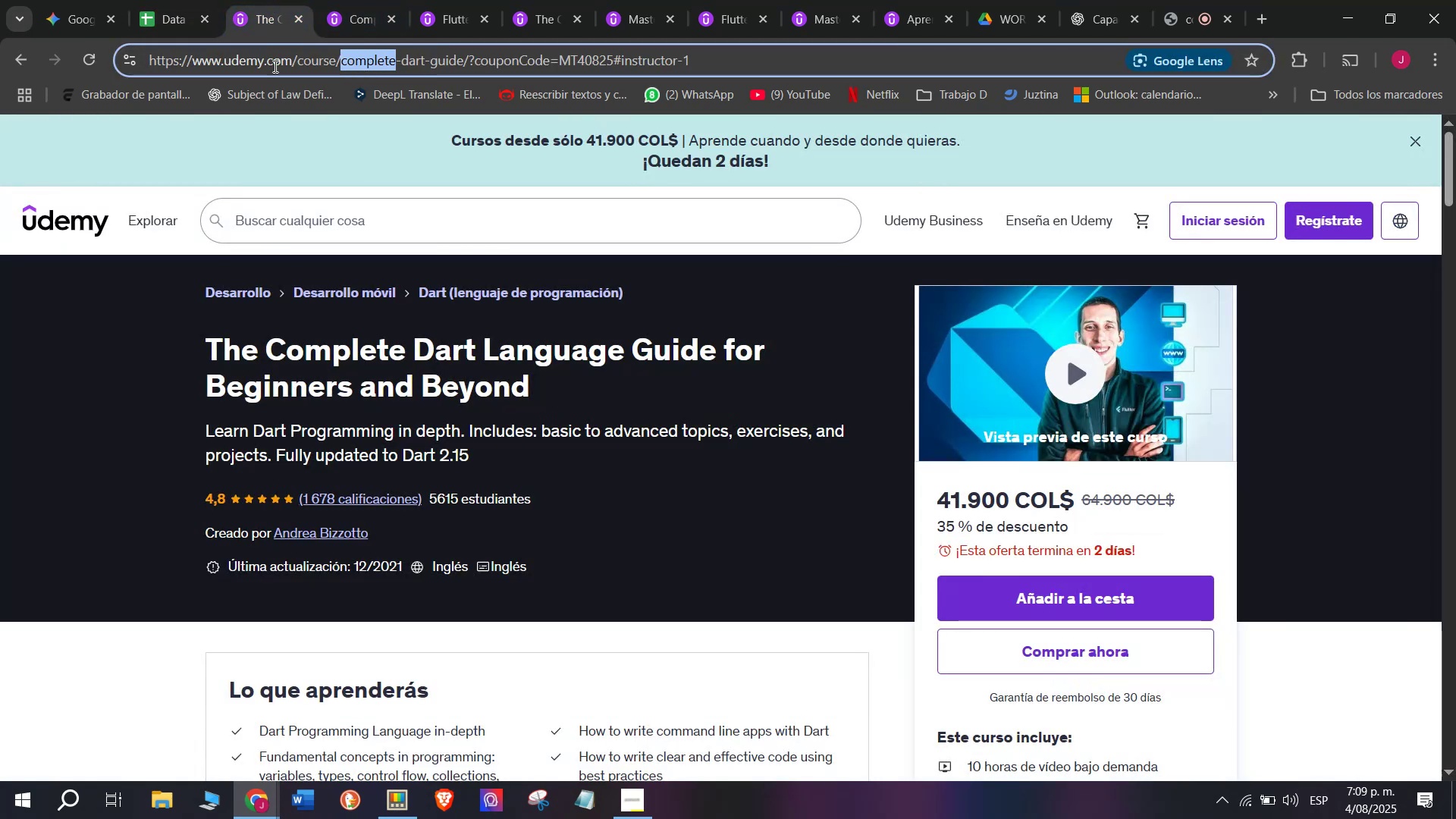 
triple_click([274, 66])
 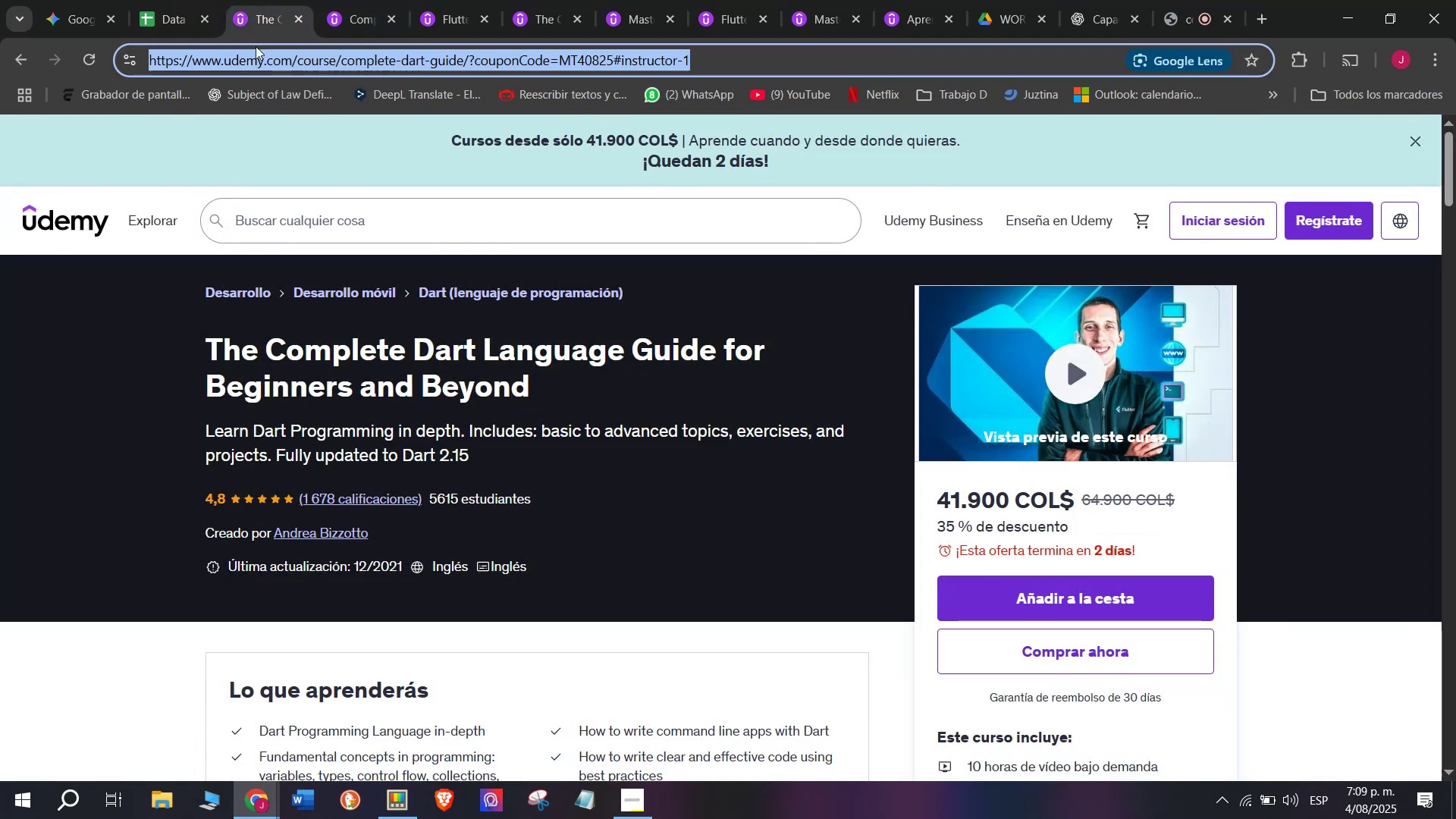 
key(Break)
 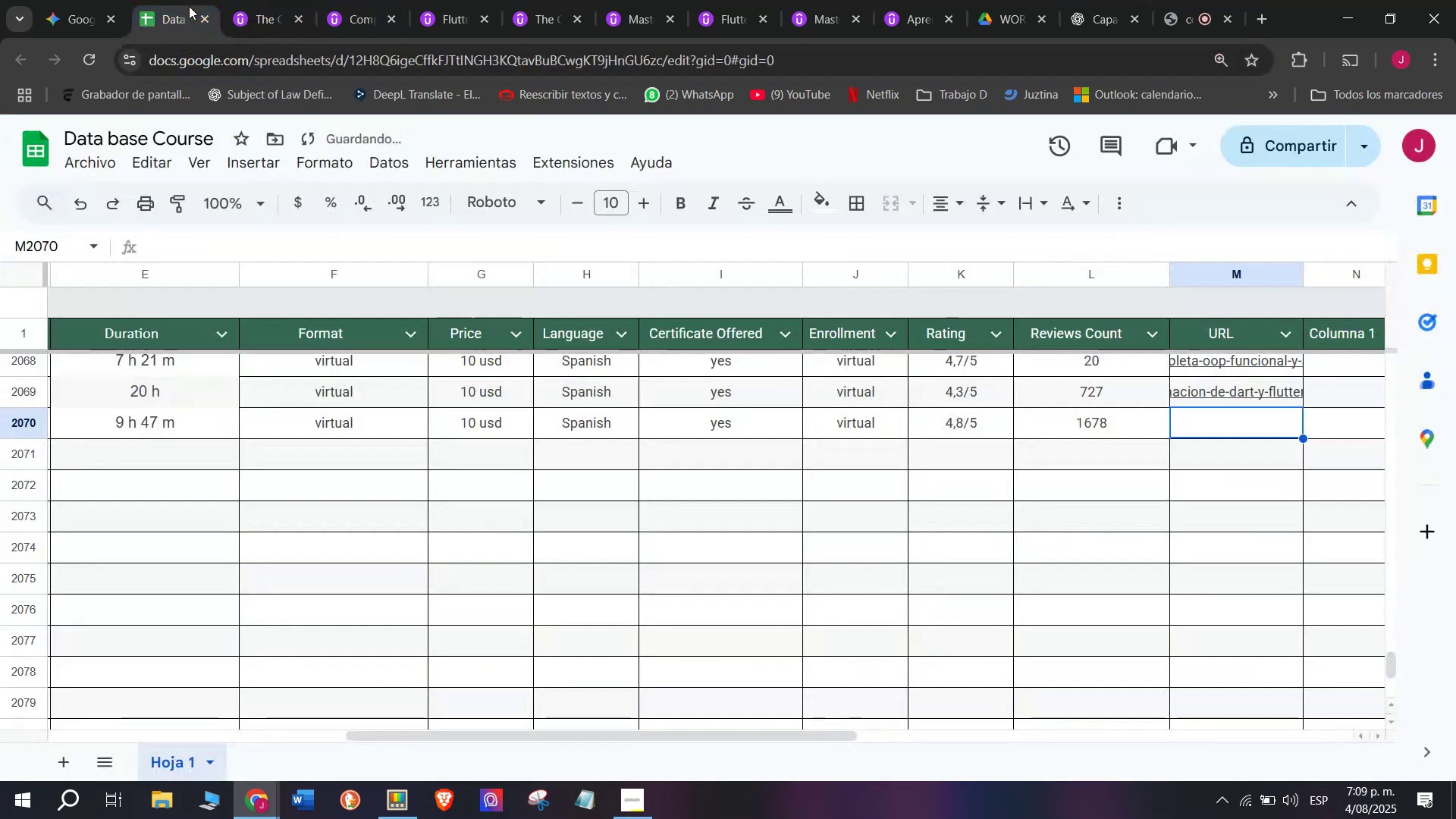 
key(Control+ControlLeft)
 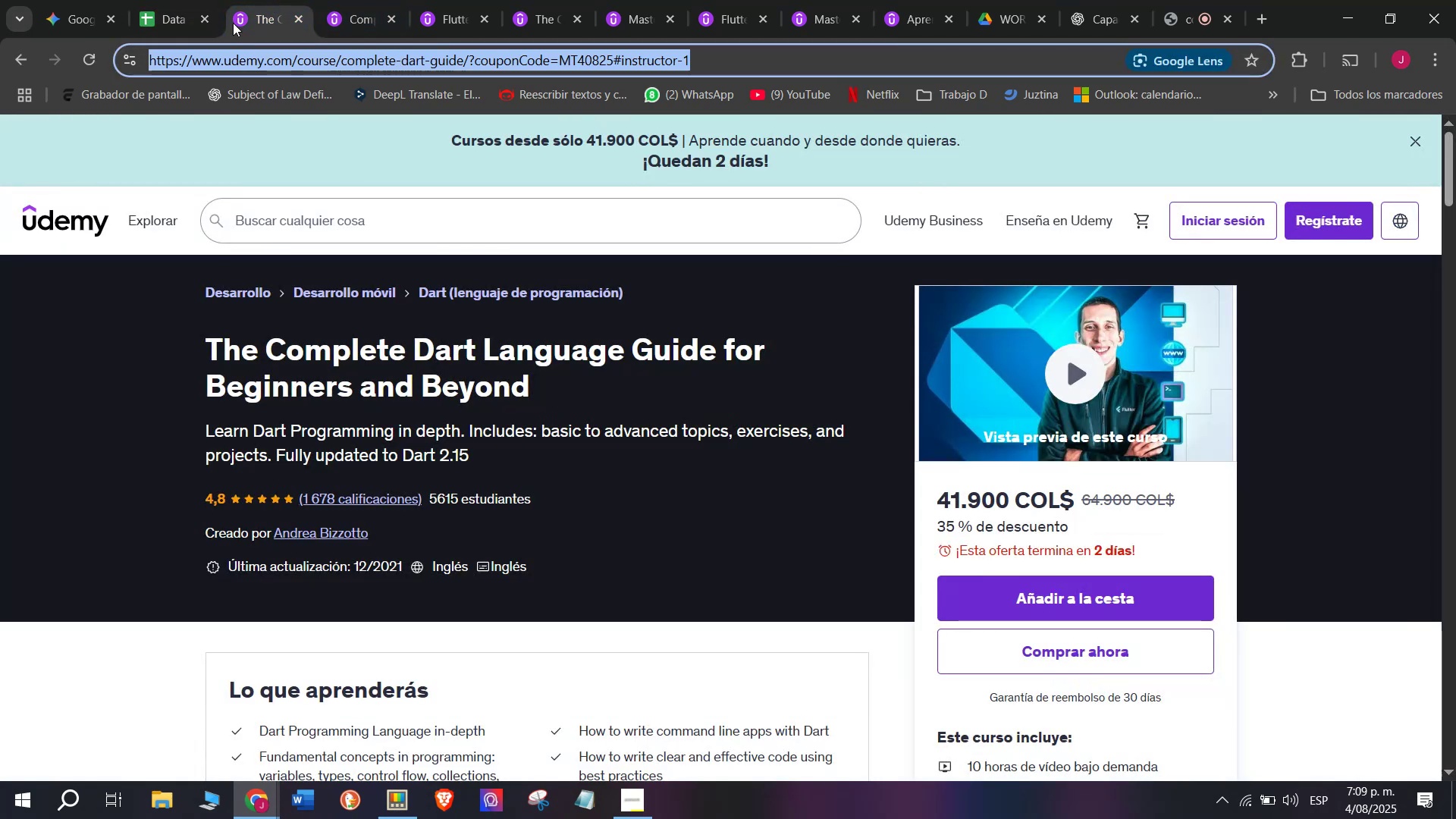 
key(Control+C)
 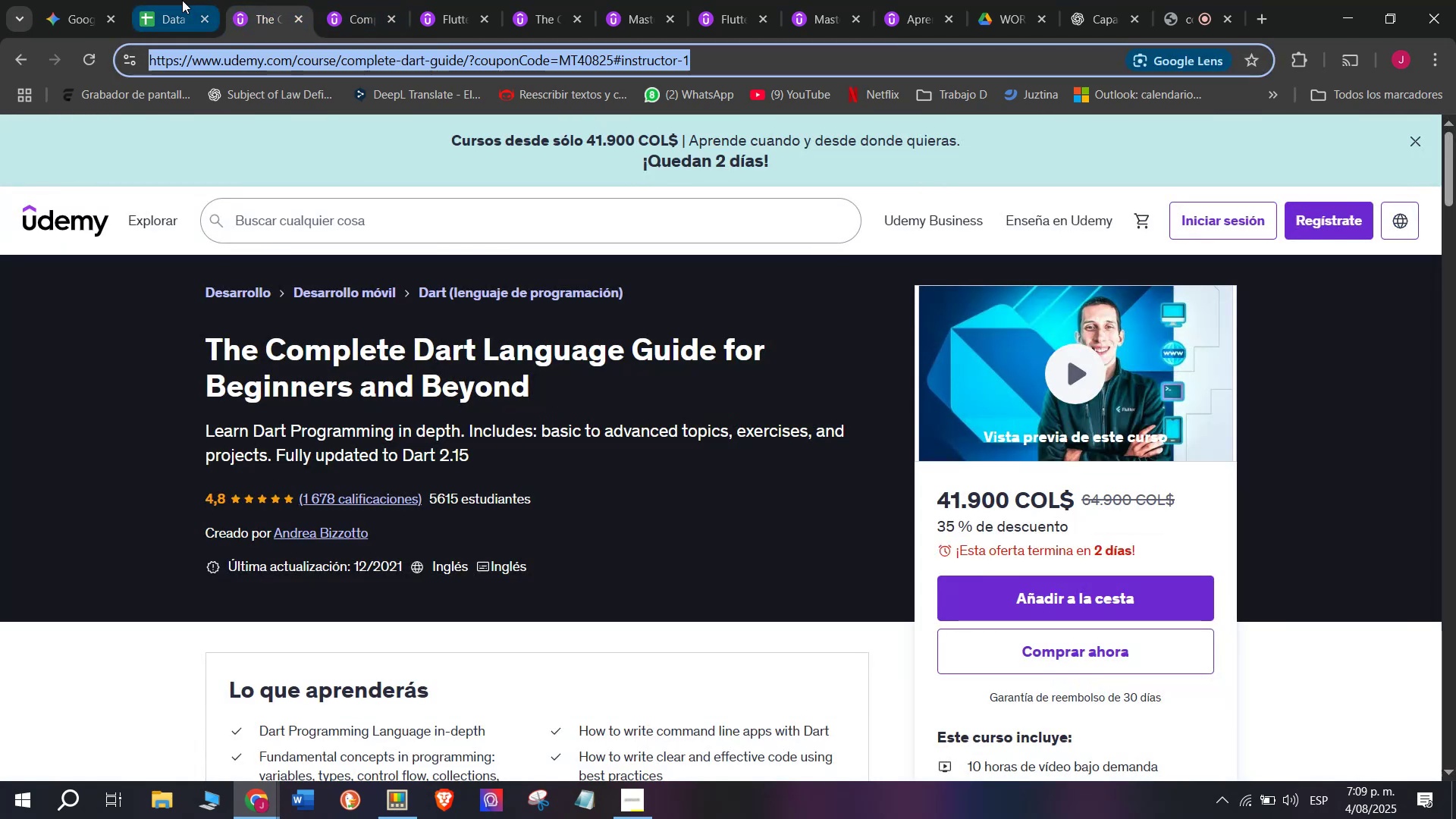 
triple_click([181, 0])
 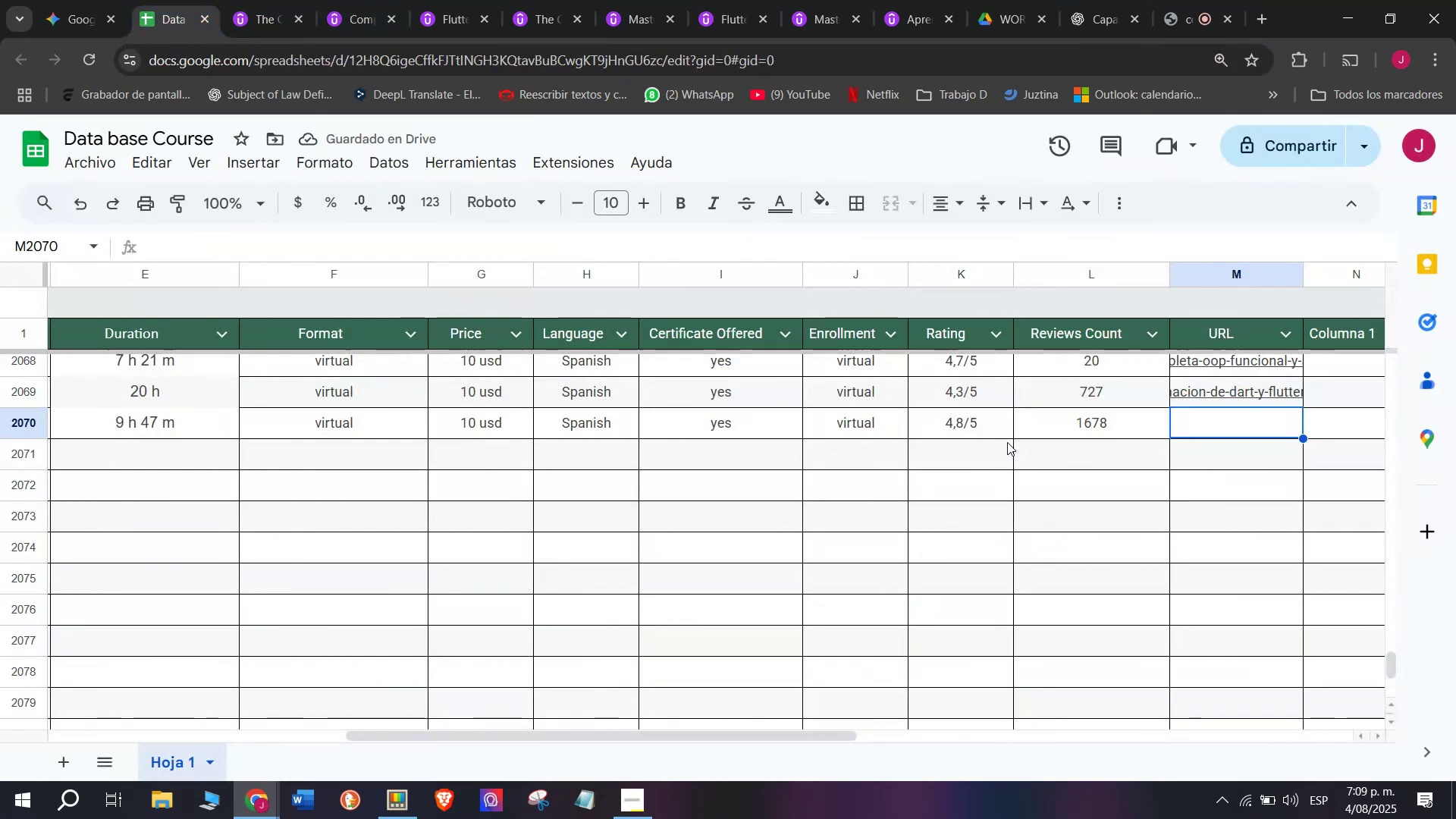 
key(Z)
 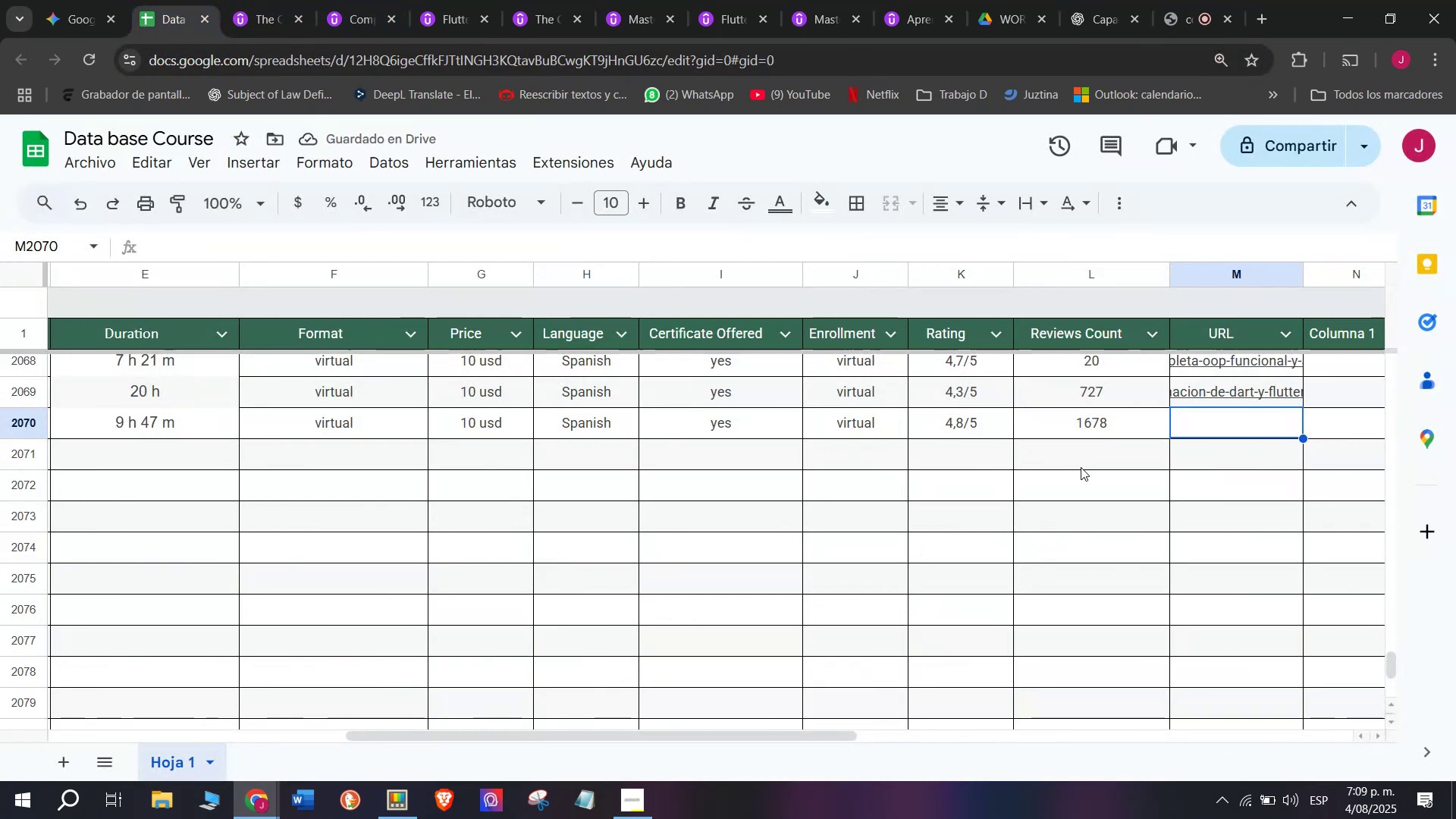 
key(Control+ControlLeft)
 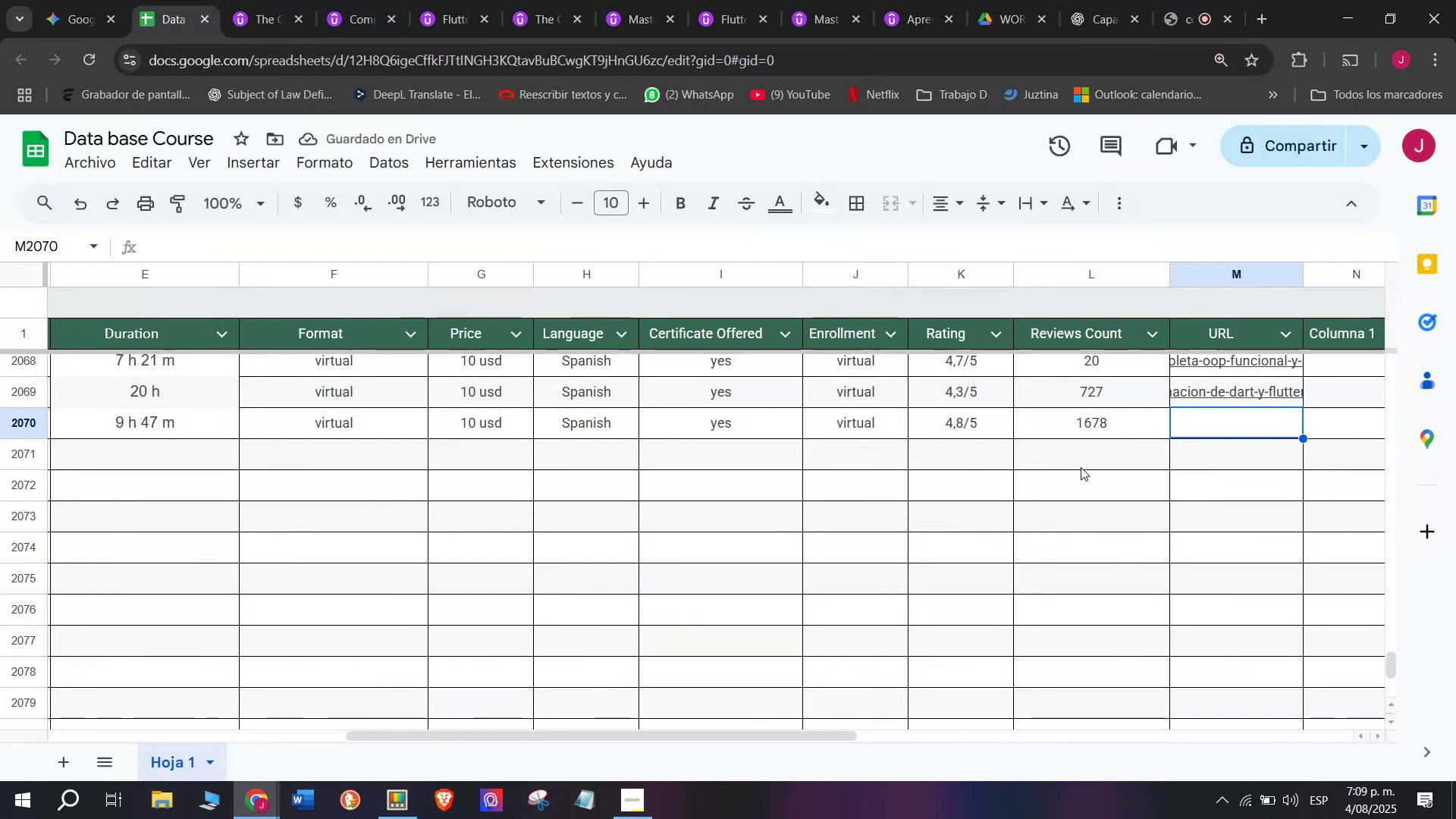 
key(Control+V)
 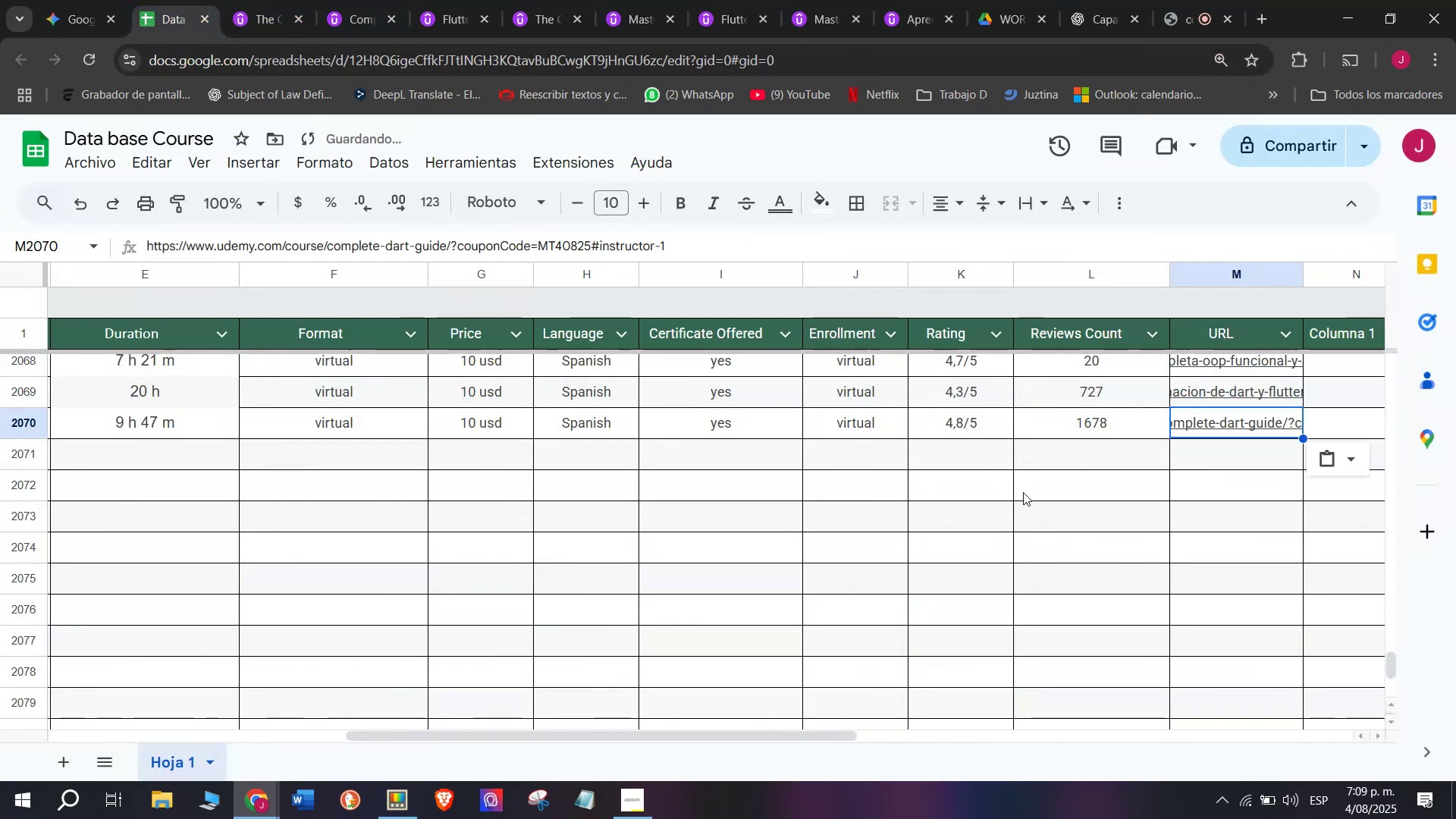 
scroll: coordinate [431, 519], scroll_direction: up, amount: 4.0
 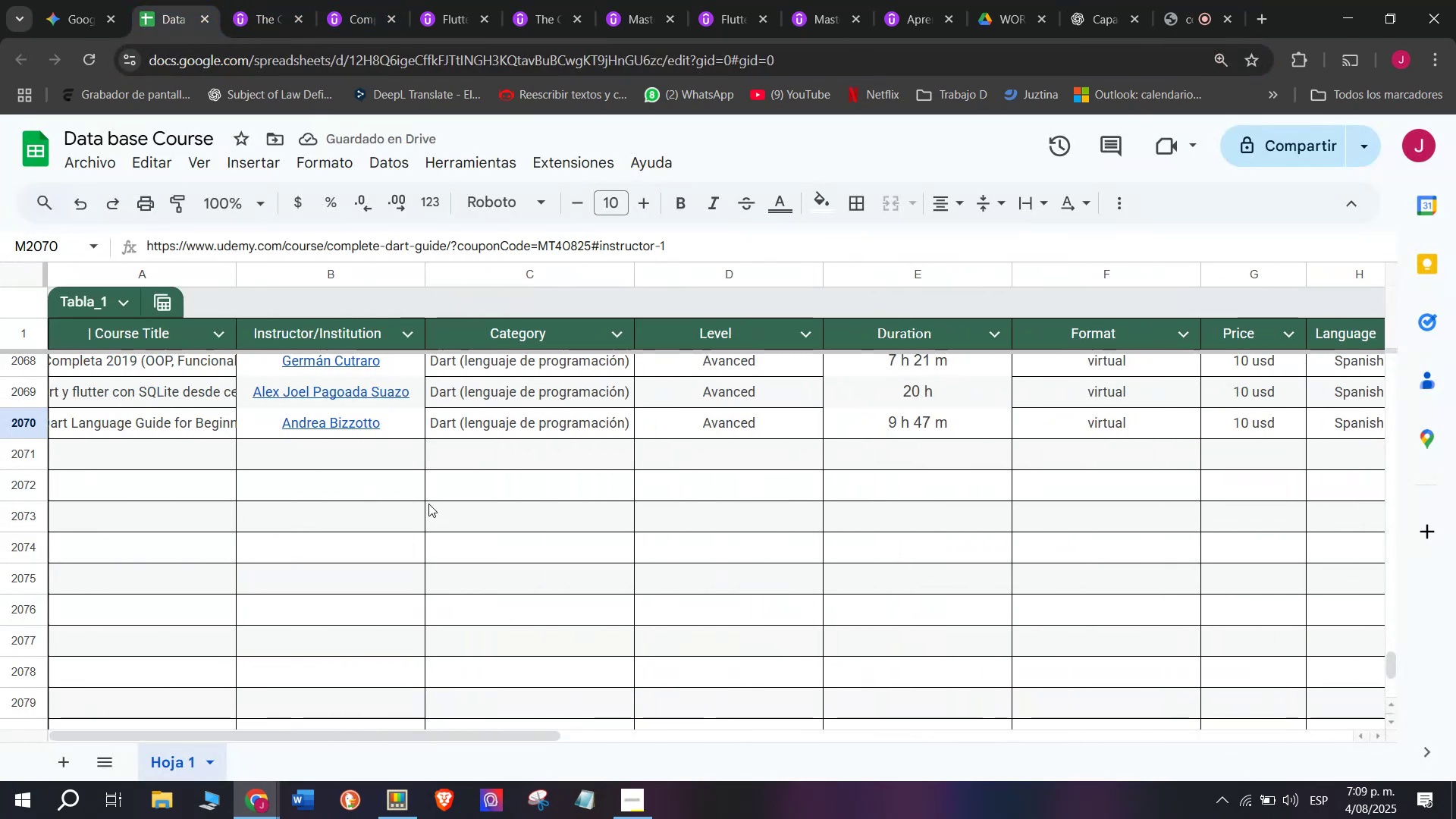 
scroll: coordinate [64, 466], scroll_direction: none, amount: 0.0
 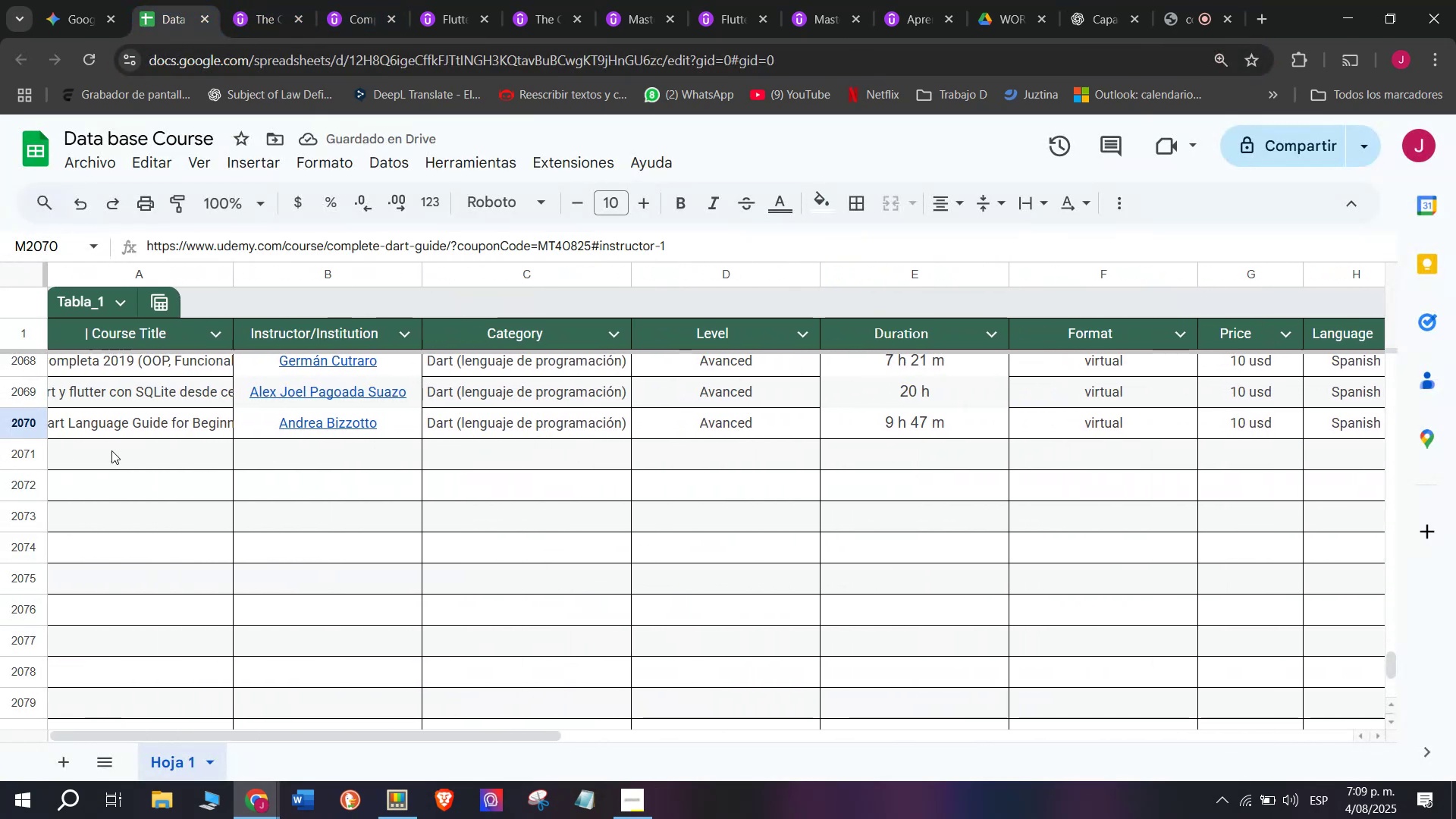 
left_click([113, 448])
 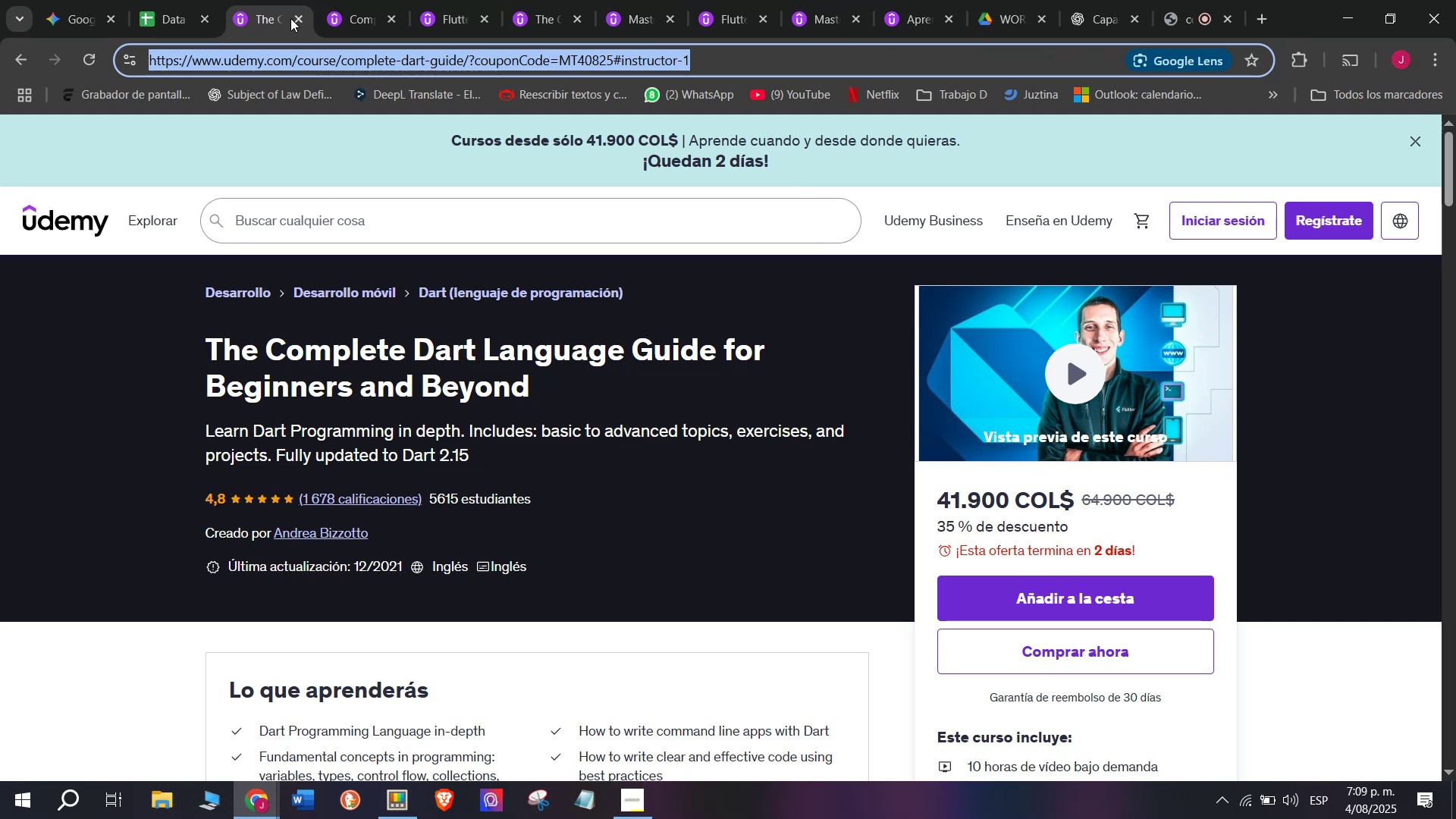 
left_click([294, 20])
 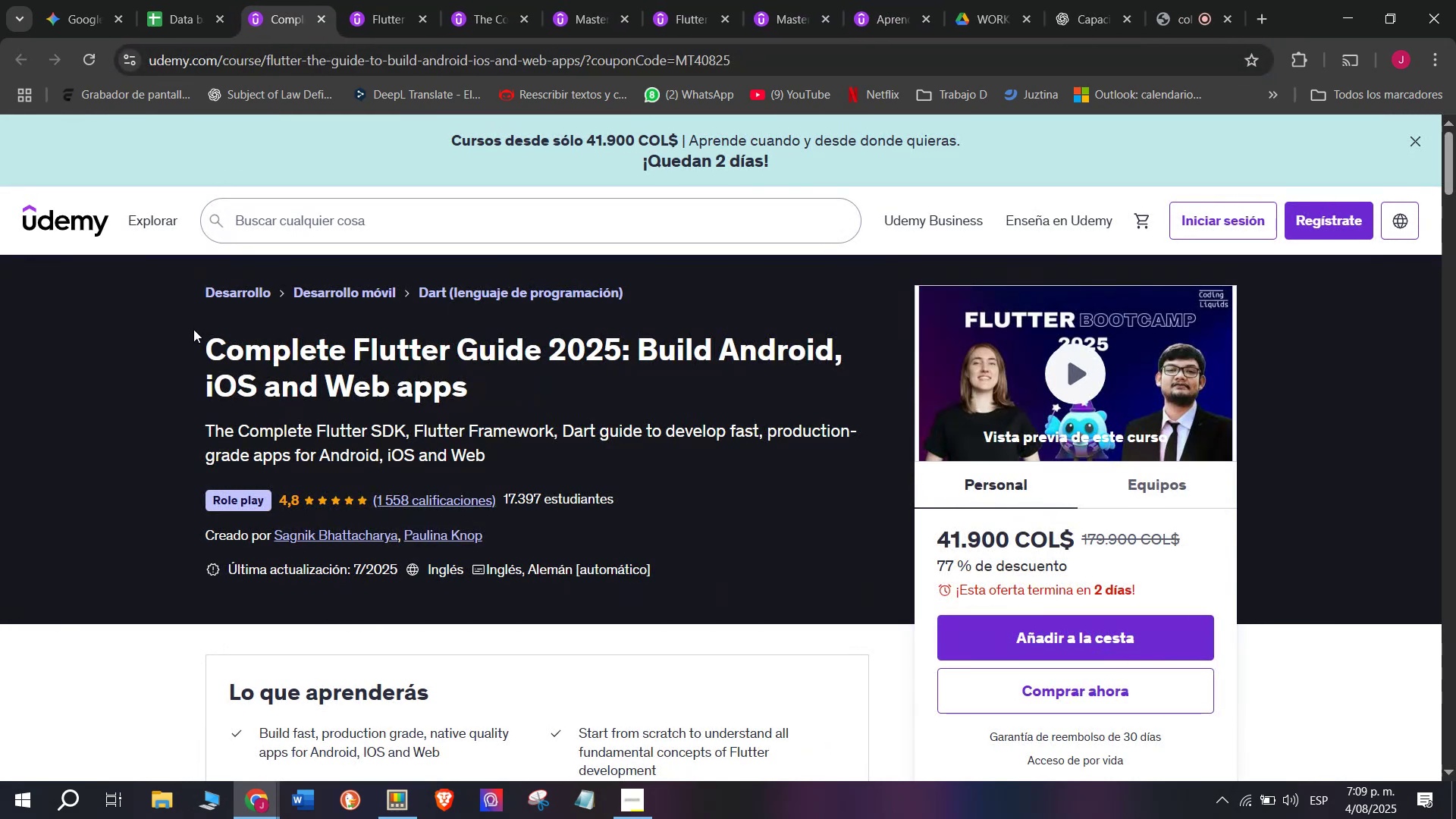 
left_click_drag(start_coordinate=[200, 354], to_coordinate=[556, 392])
 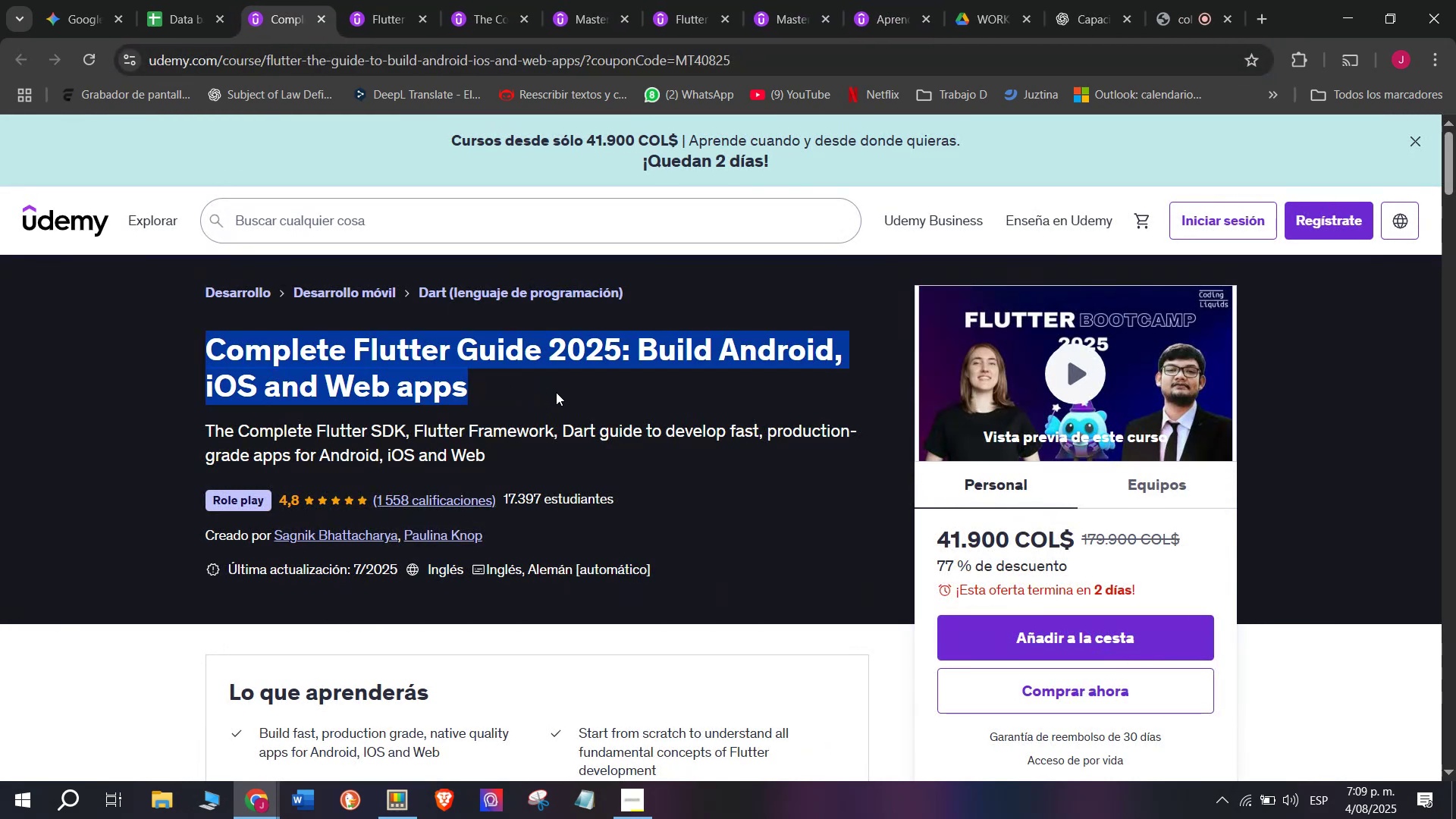 
key(Control+ControlLeft)
 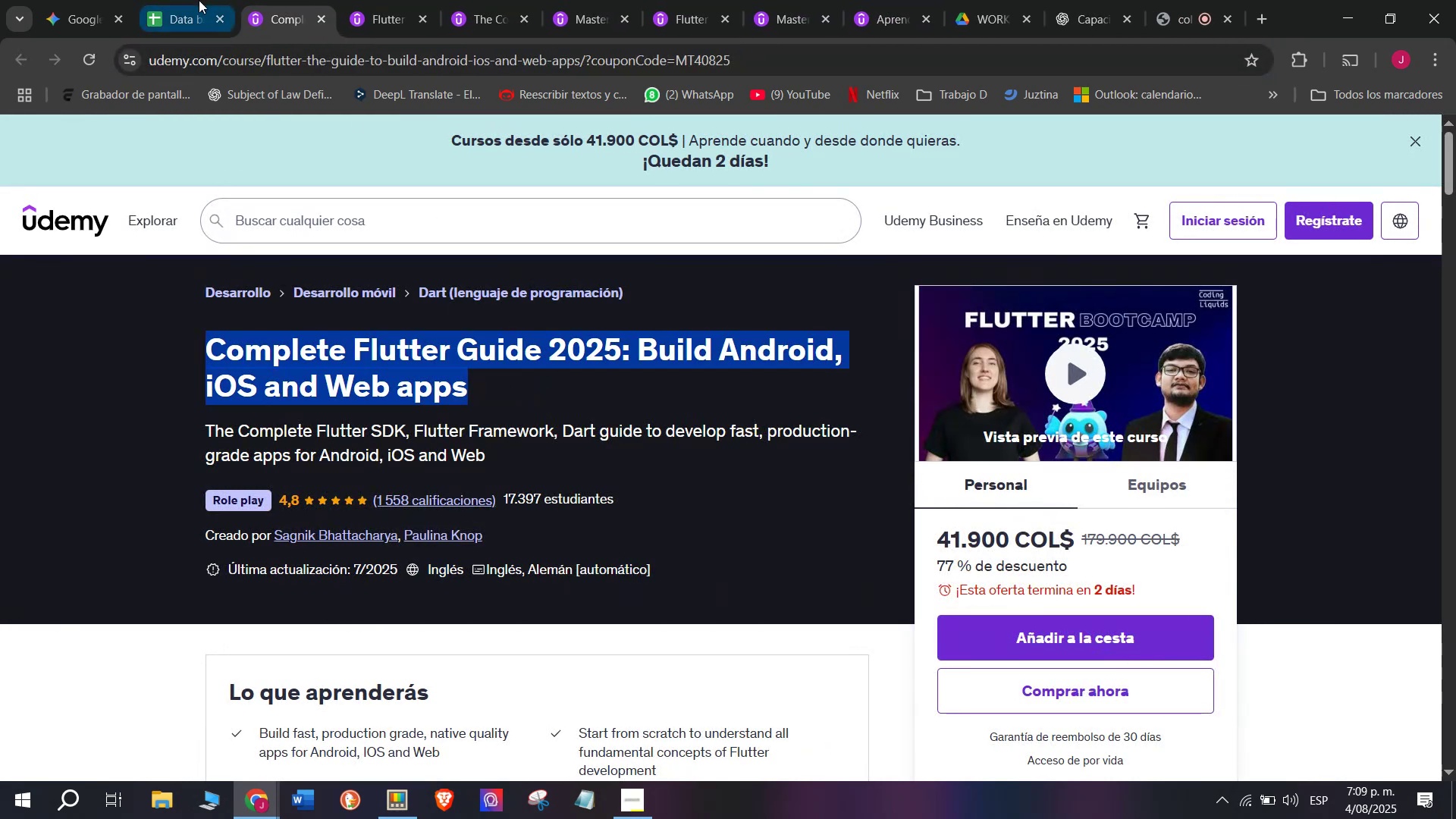 
key(Break)
 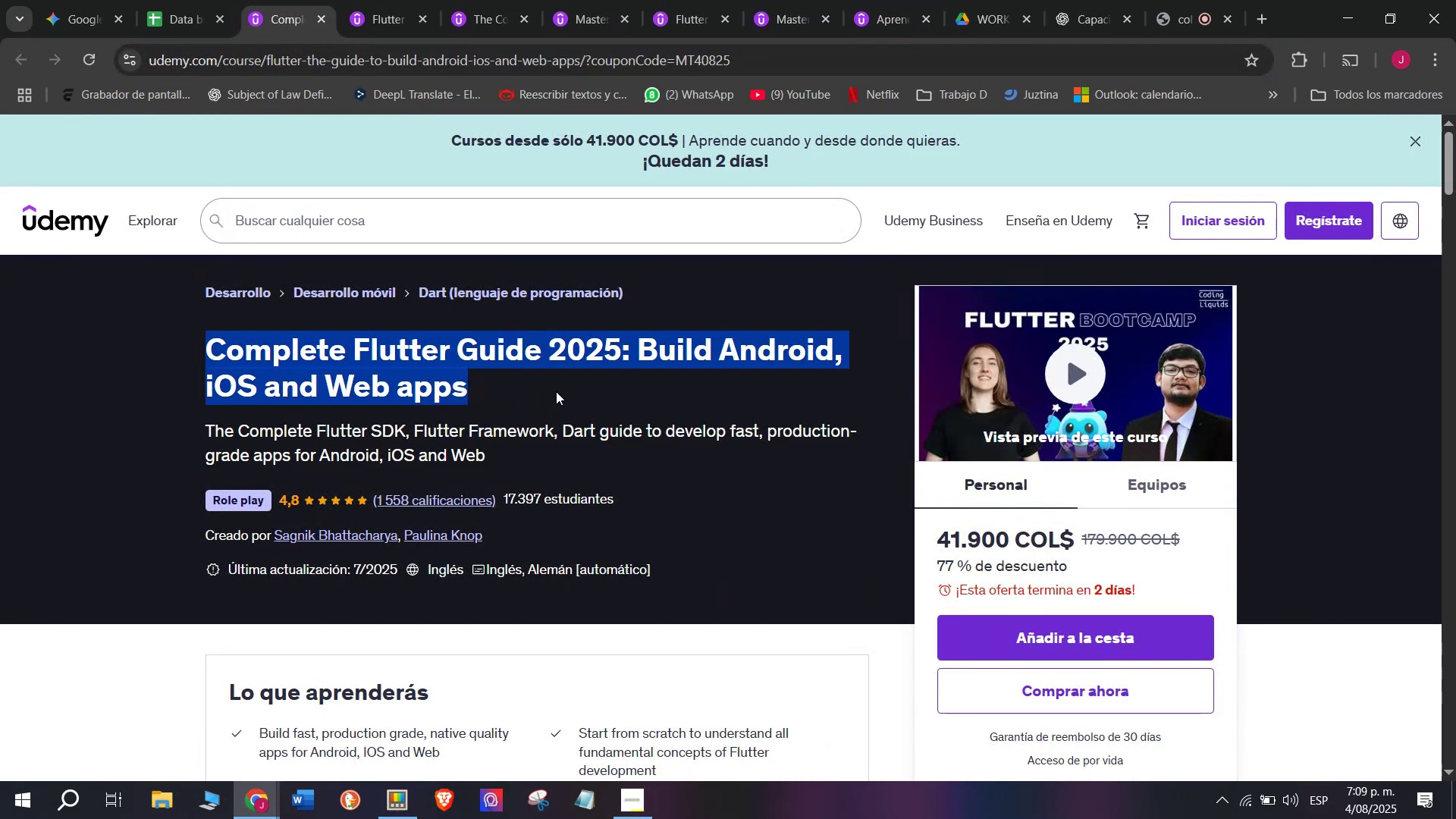 
key(Control+C)
 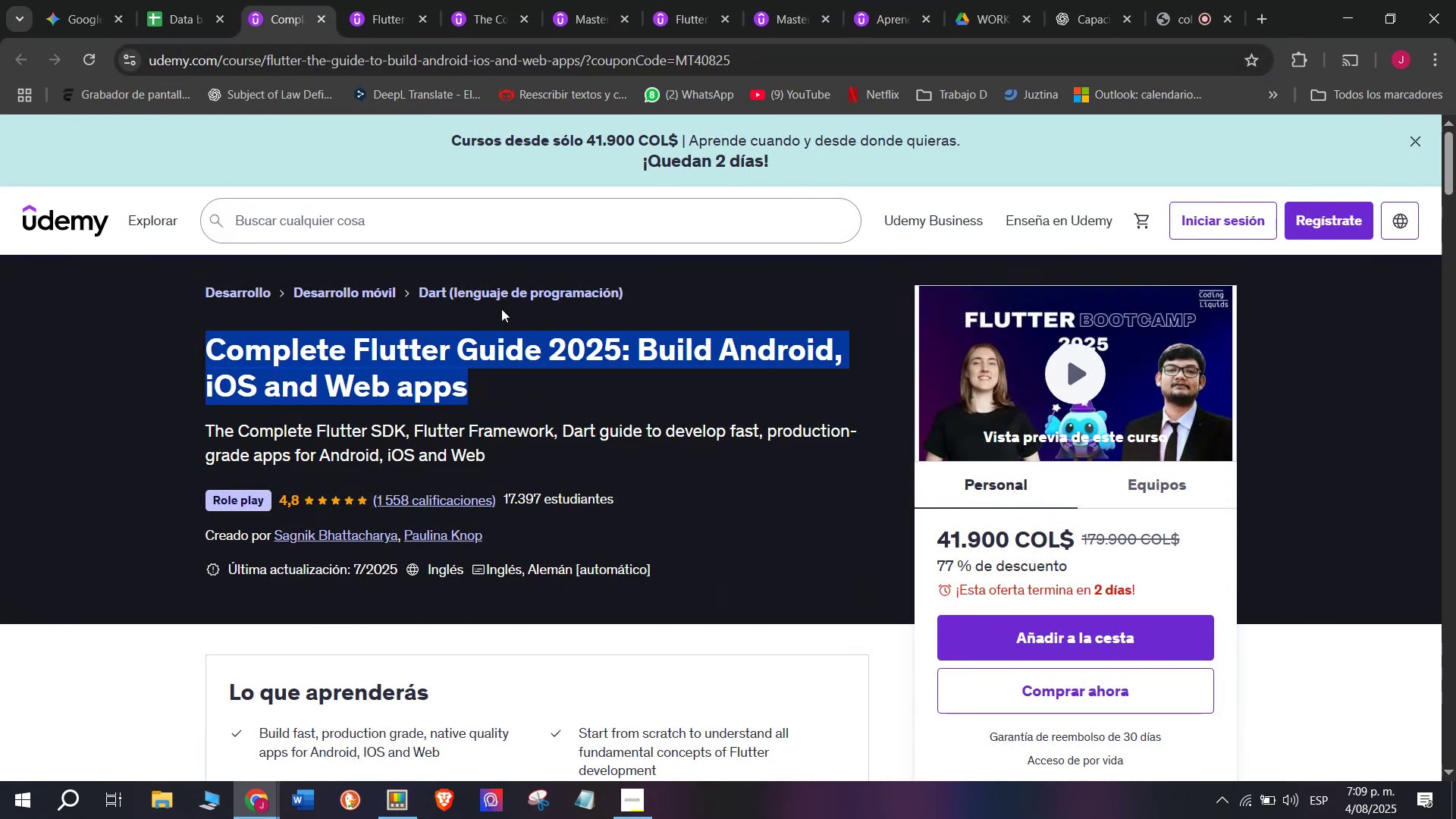 
key(Control+ControlLeft)
 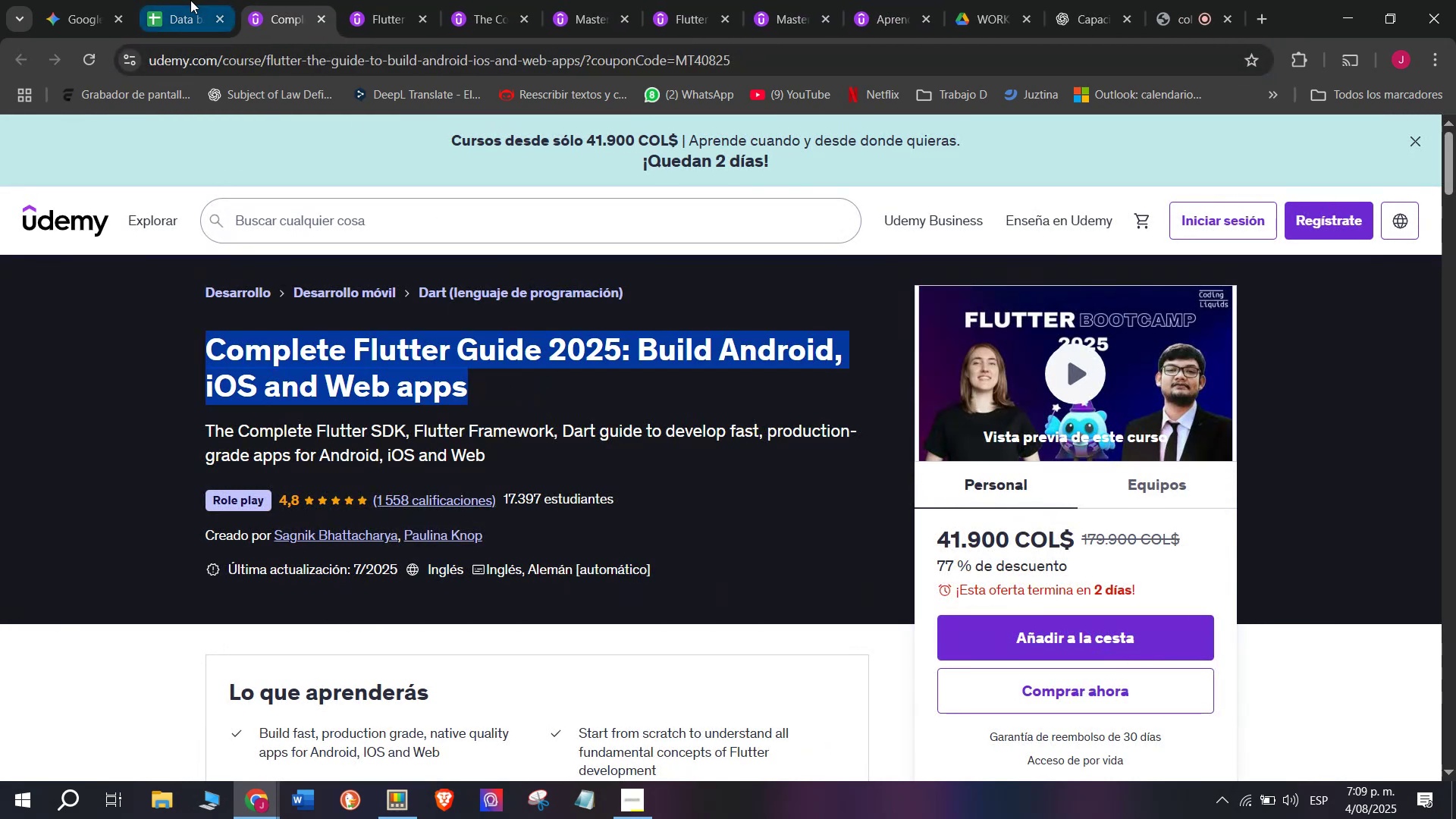 
key(Break)
 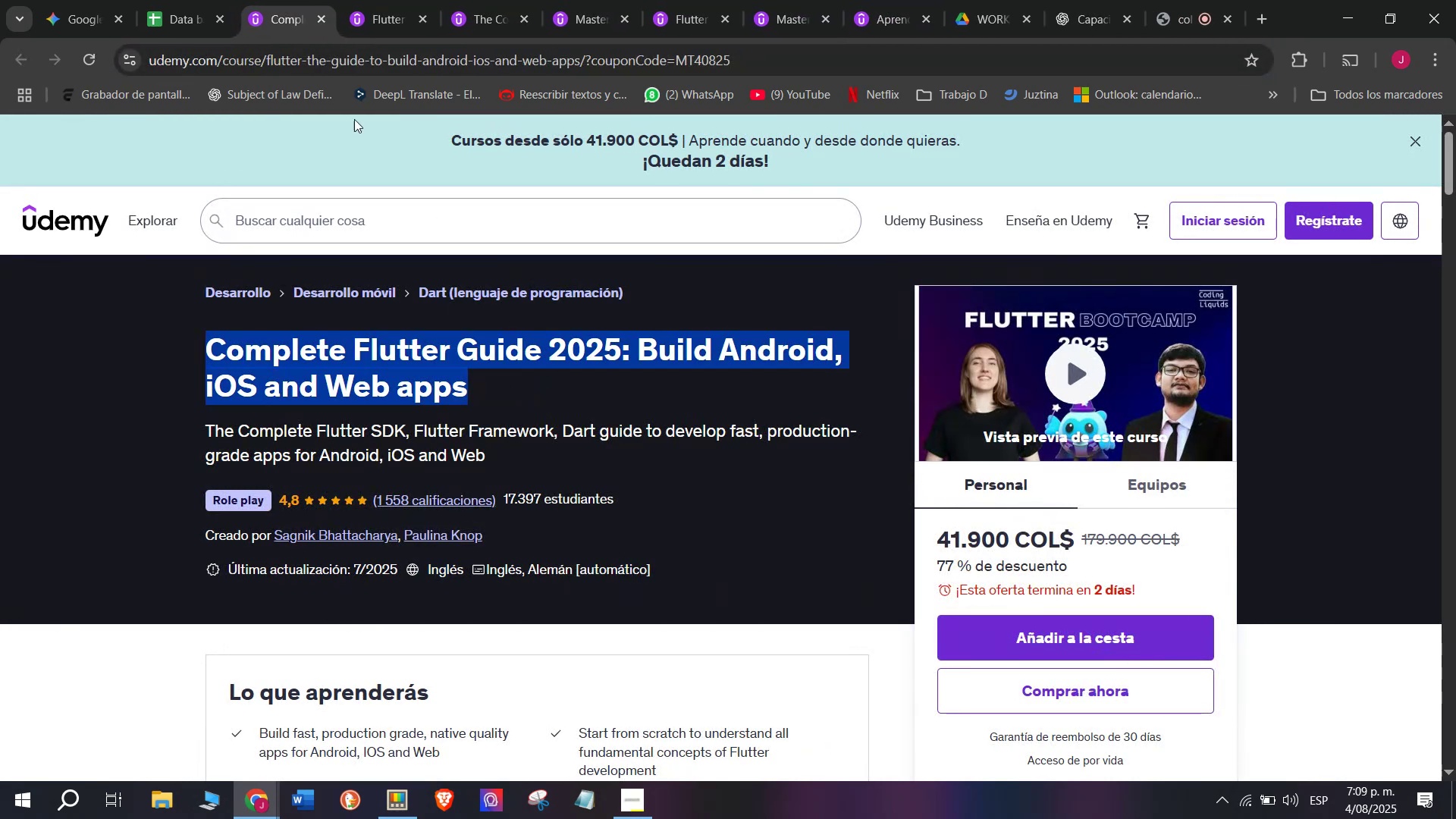 
key(Control+C)
 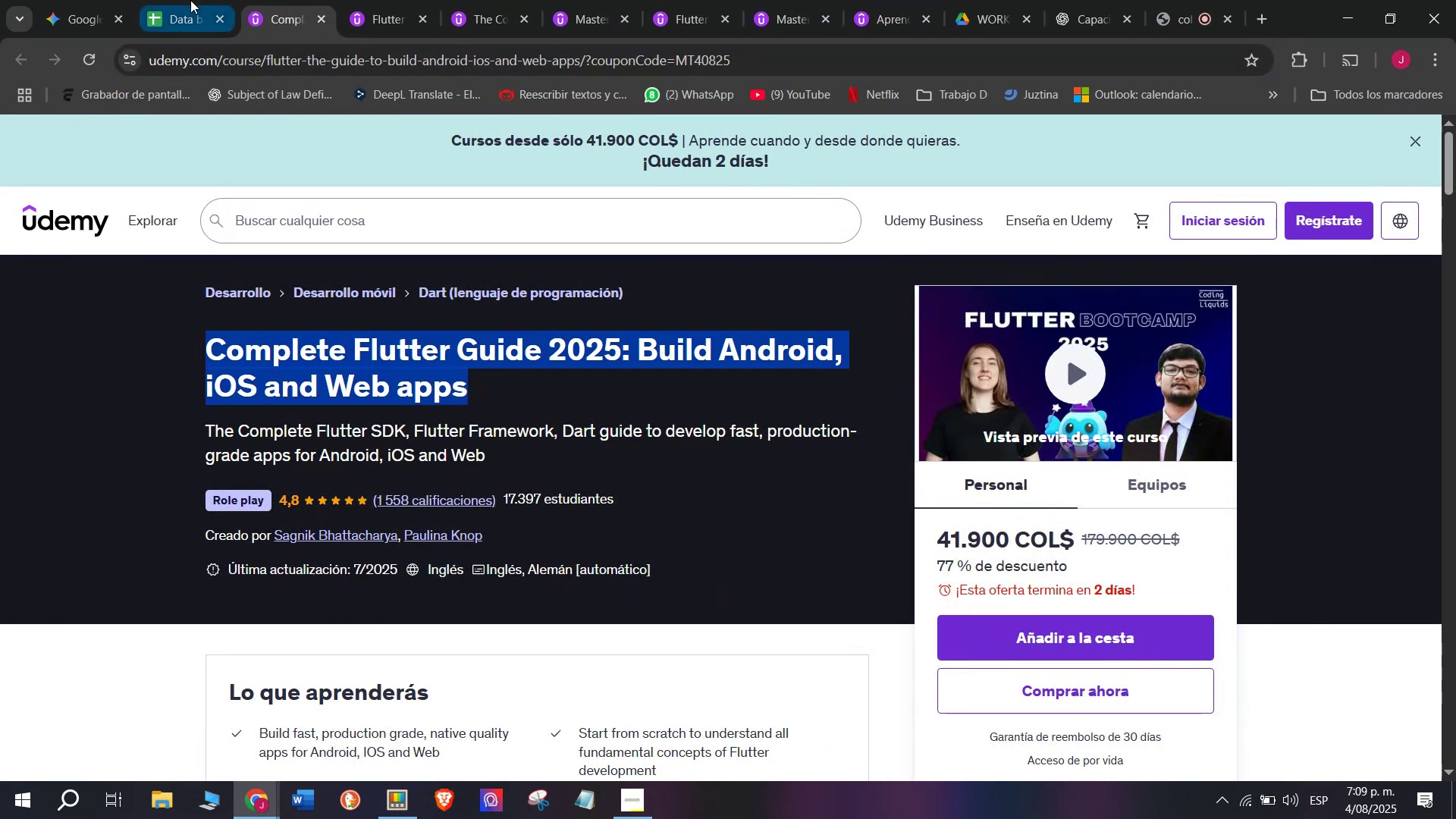 
left_click([190, 0])
 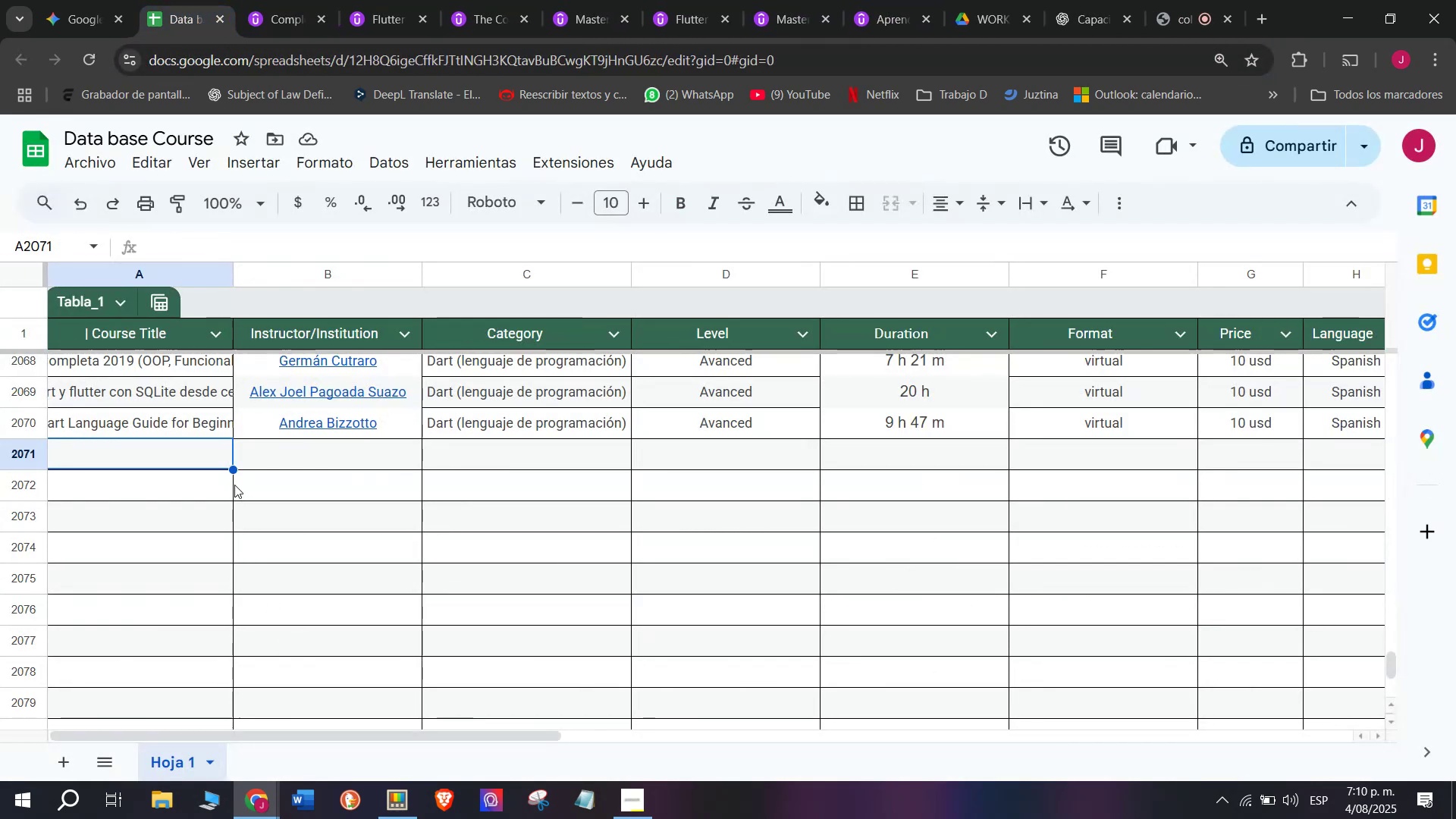 
left_click([193, 468])
 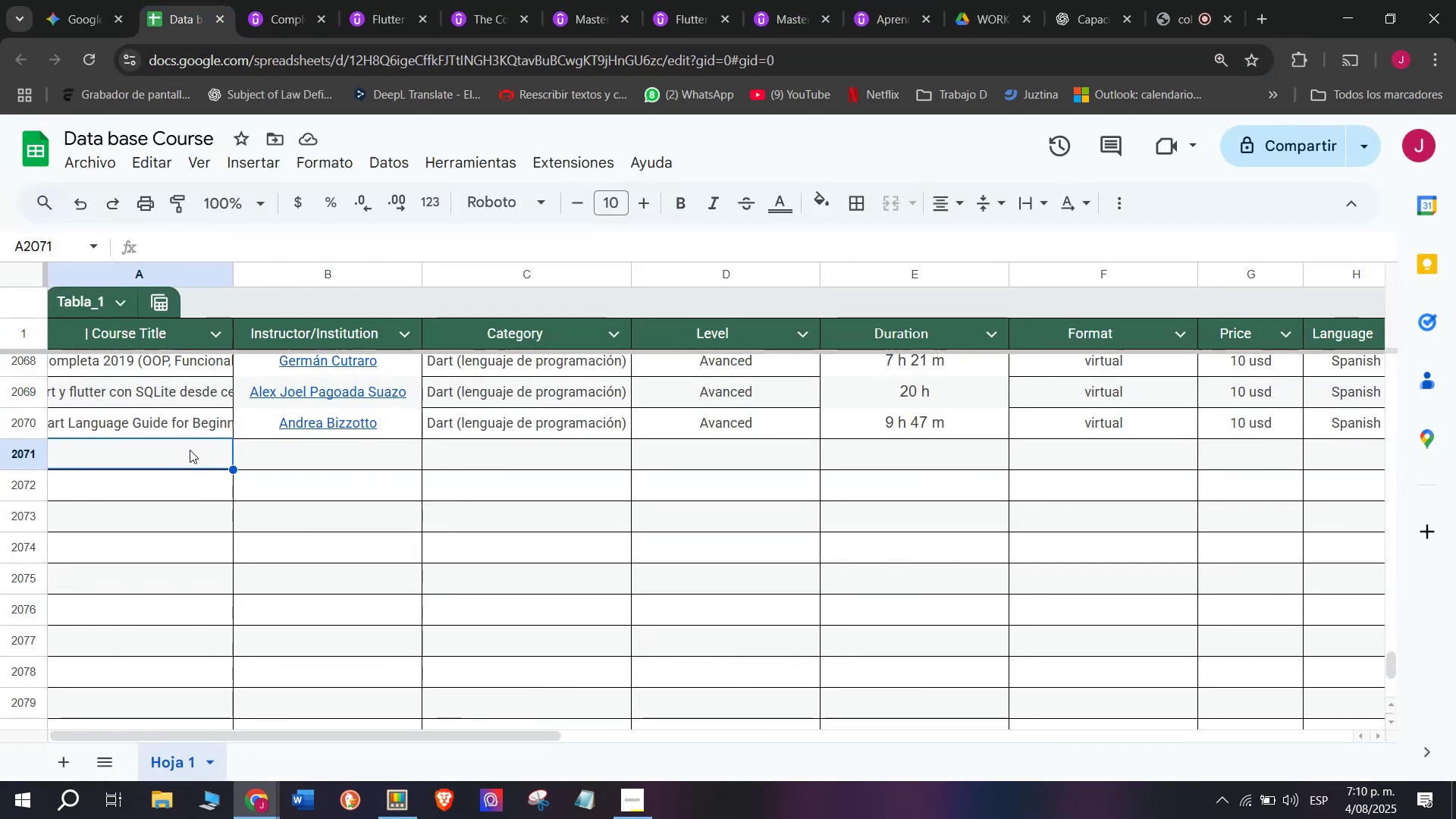 
double_click([190, 450])
 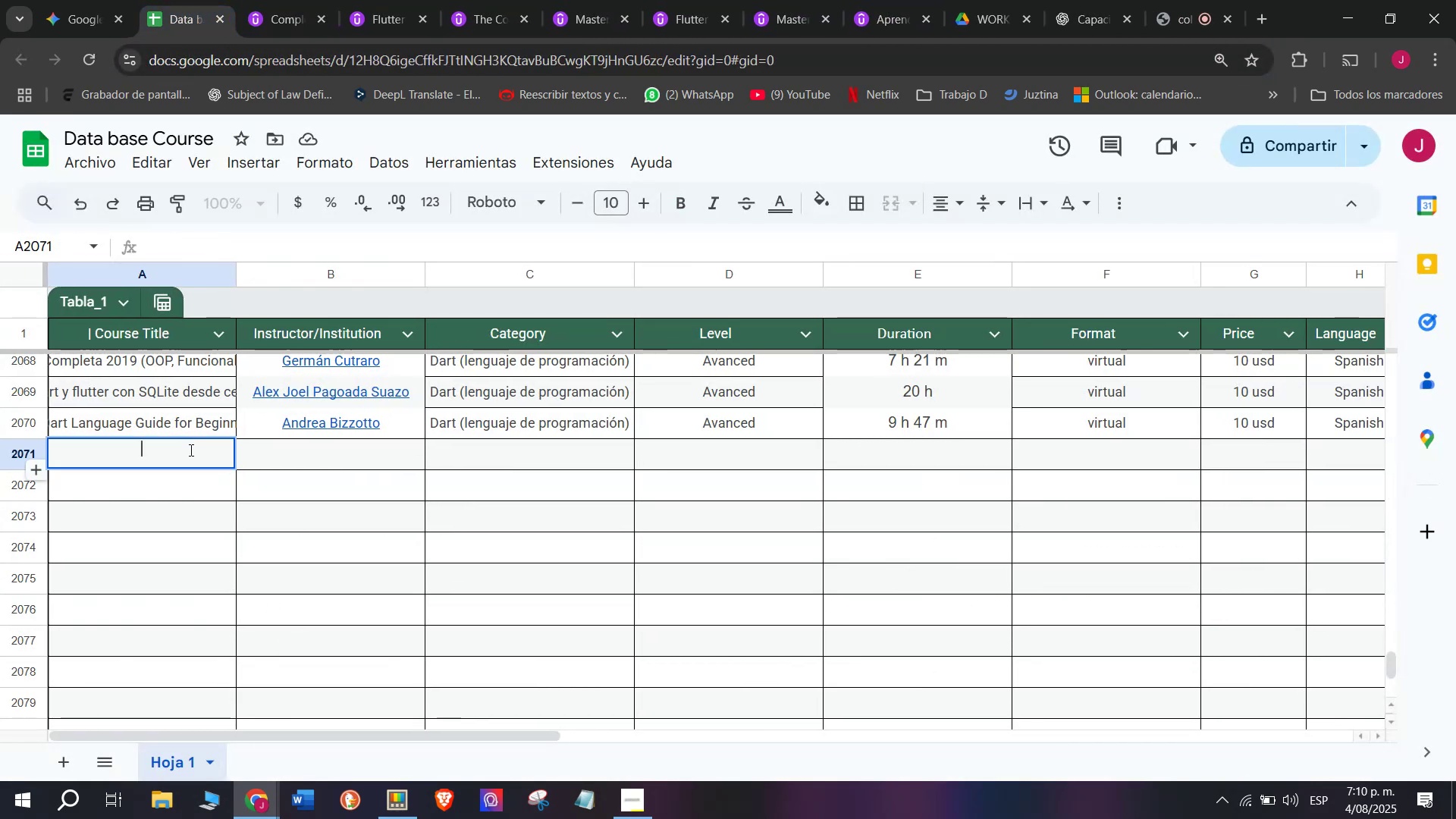 
key(Z)
 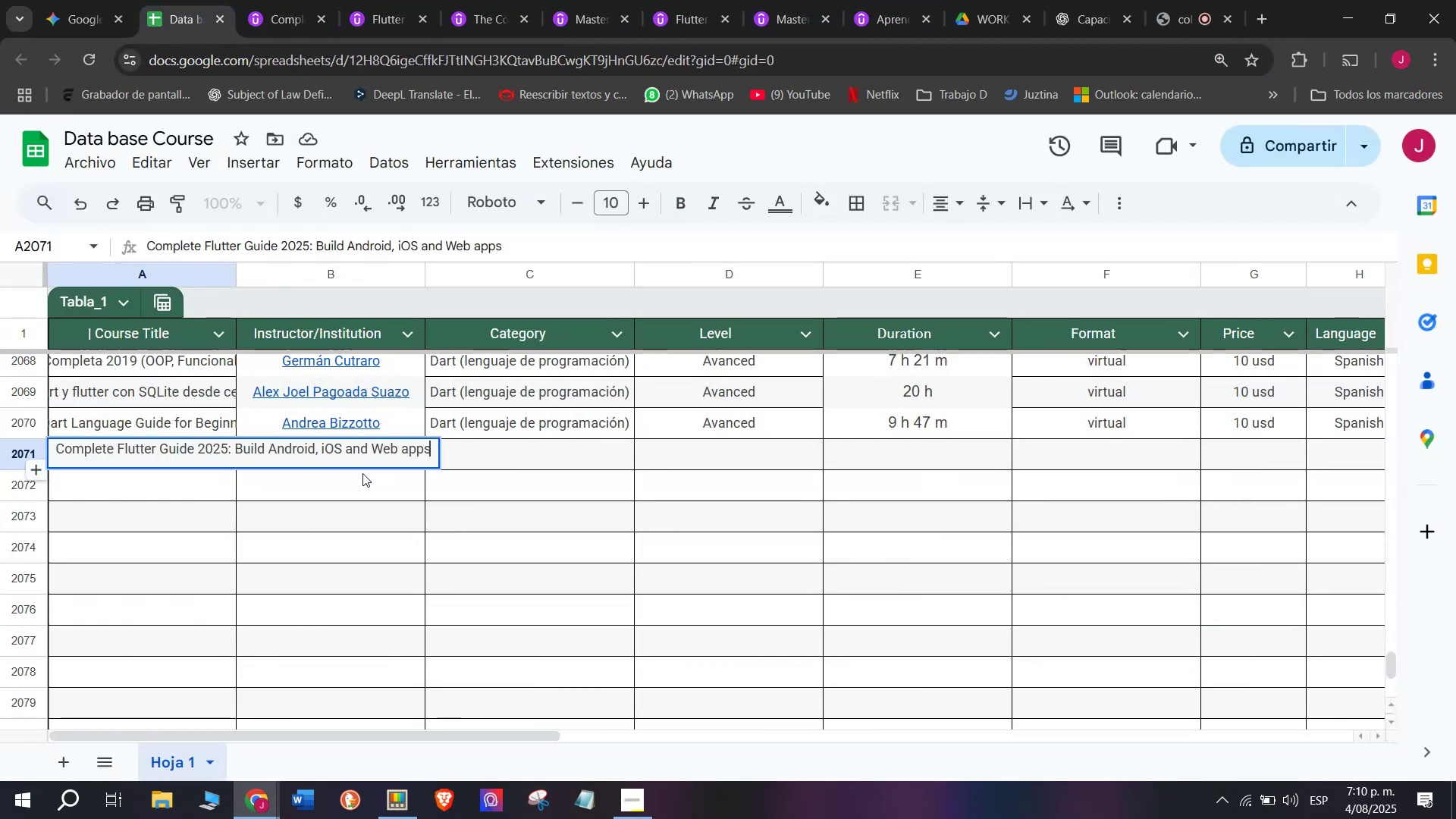 
key(Control+ControlLeft)
 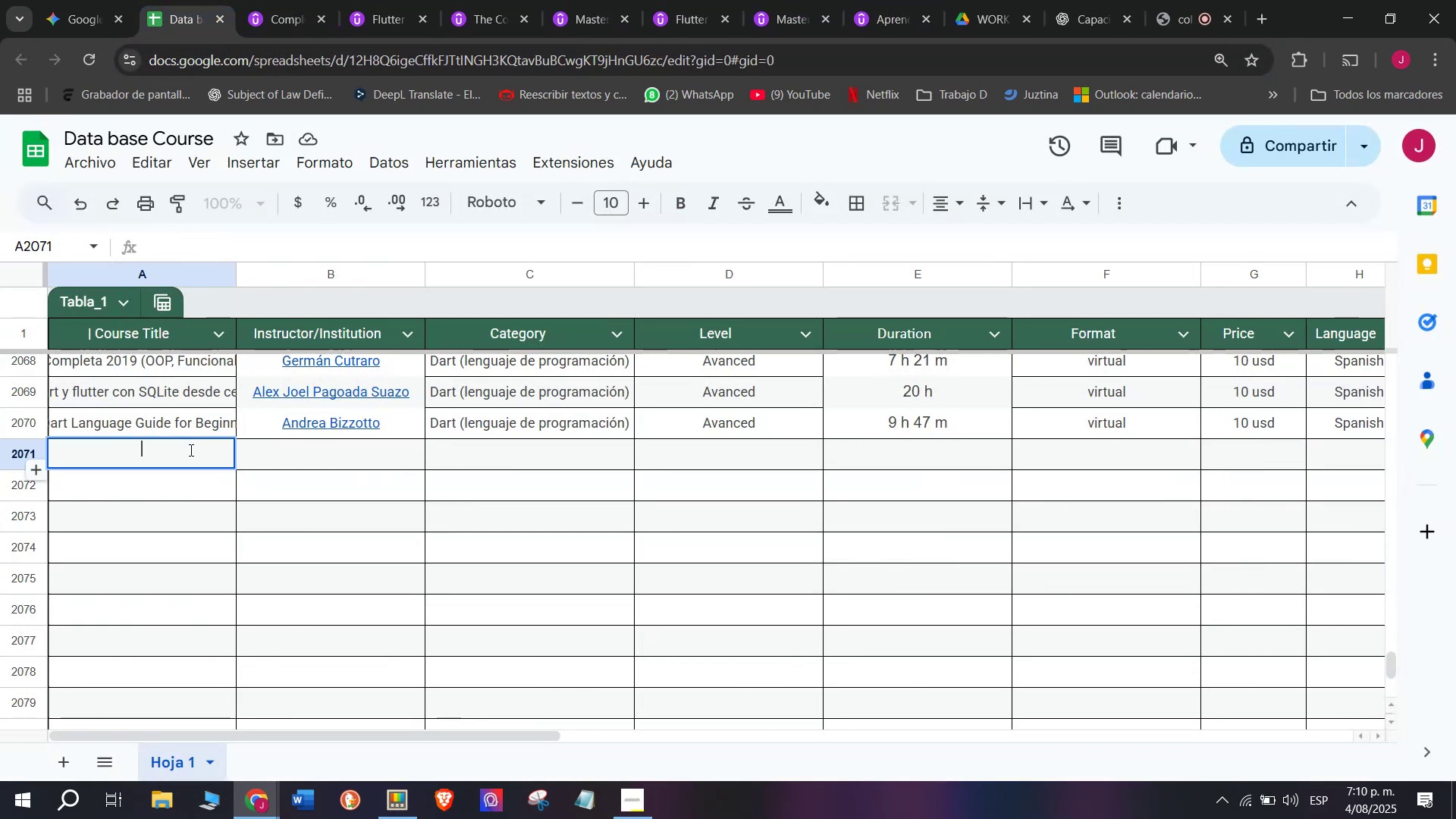 
key(Control+V)
 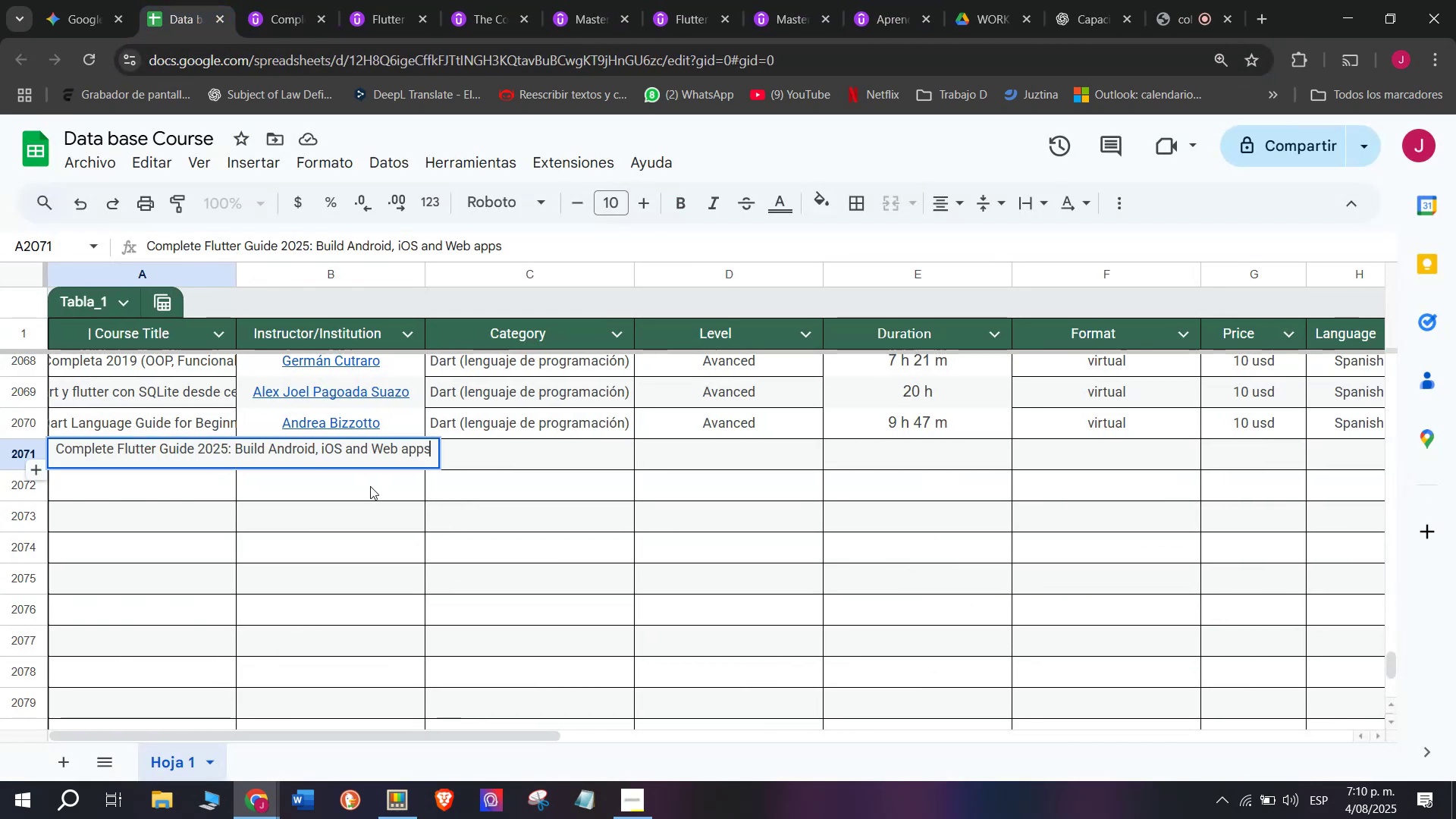 
left_click([365, 517])
 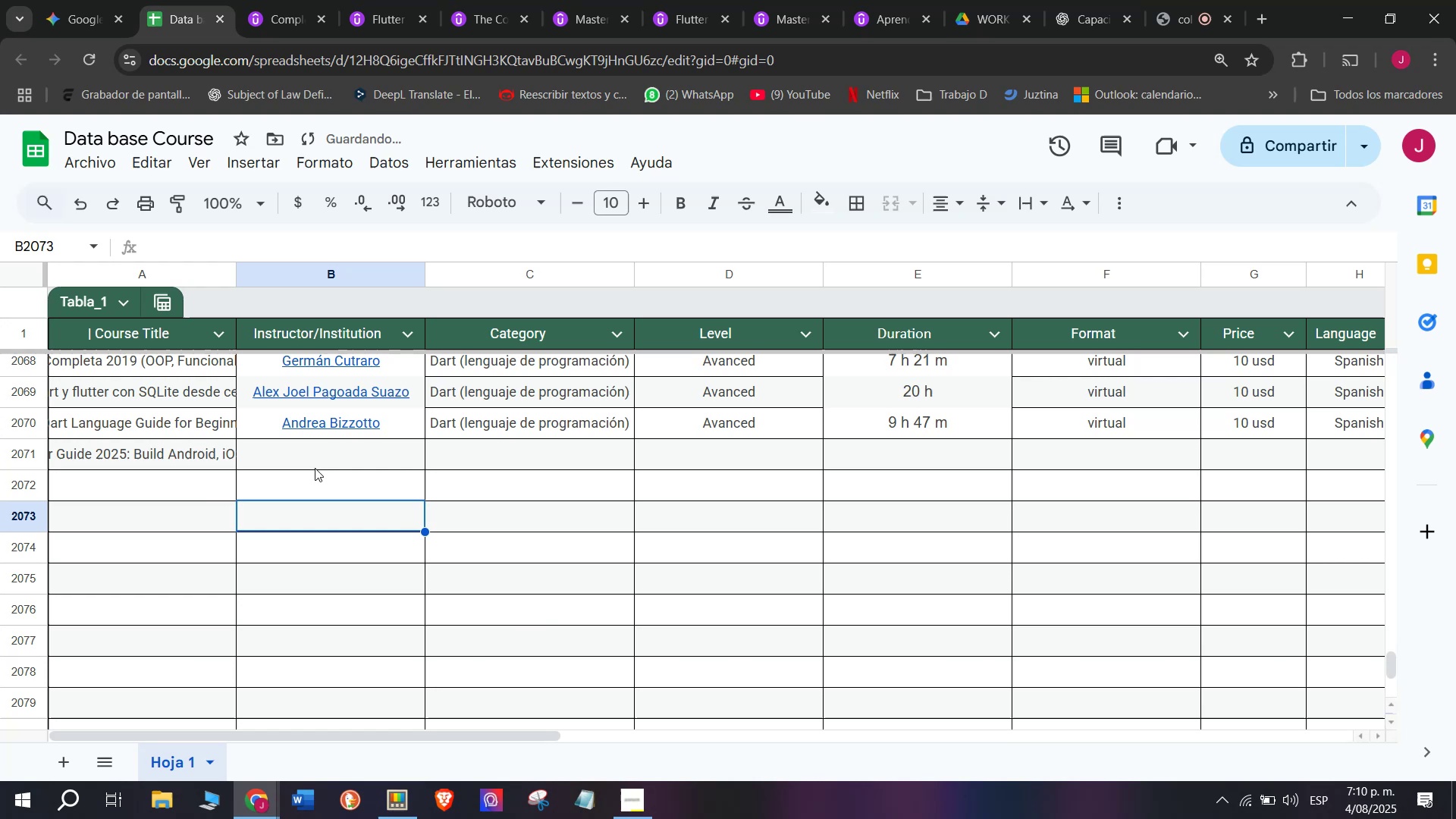 
left_click([312, 456])
 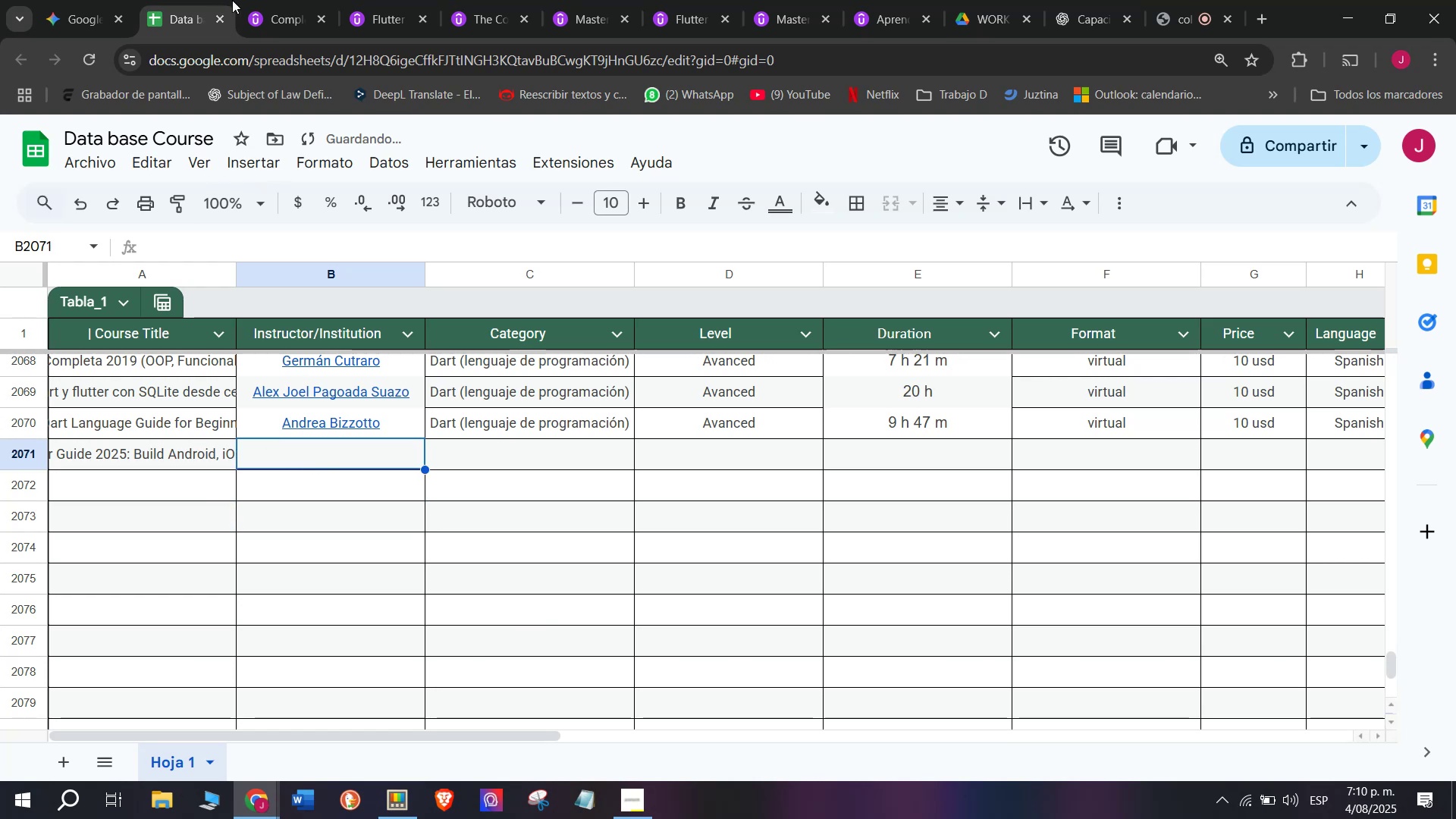 
left_click([250, 0])
 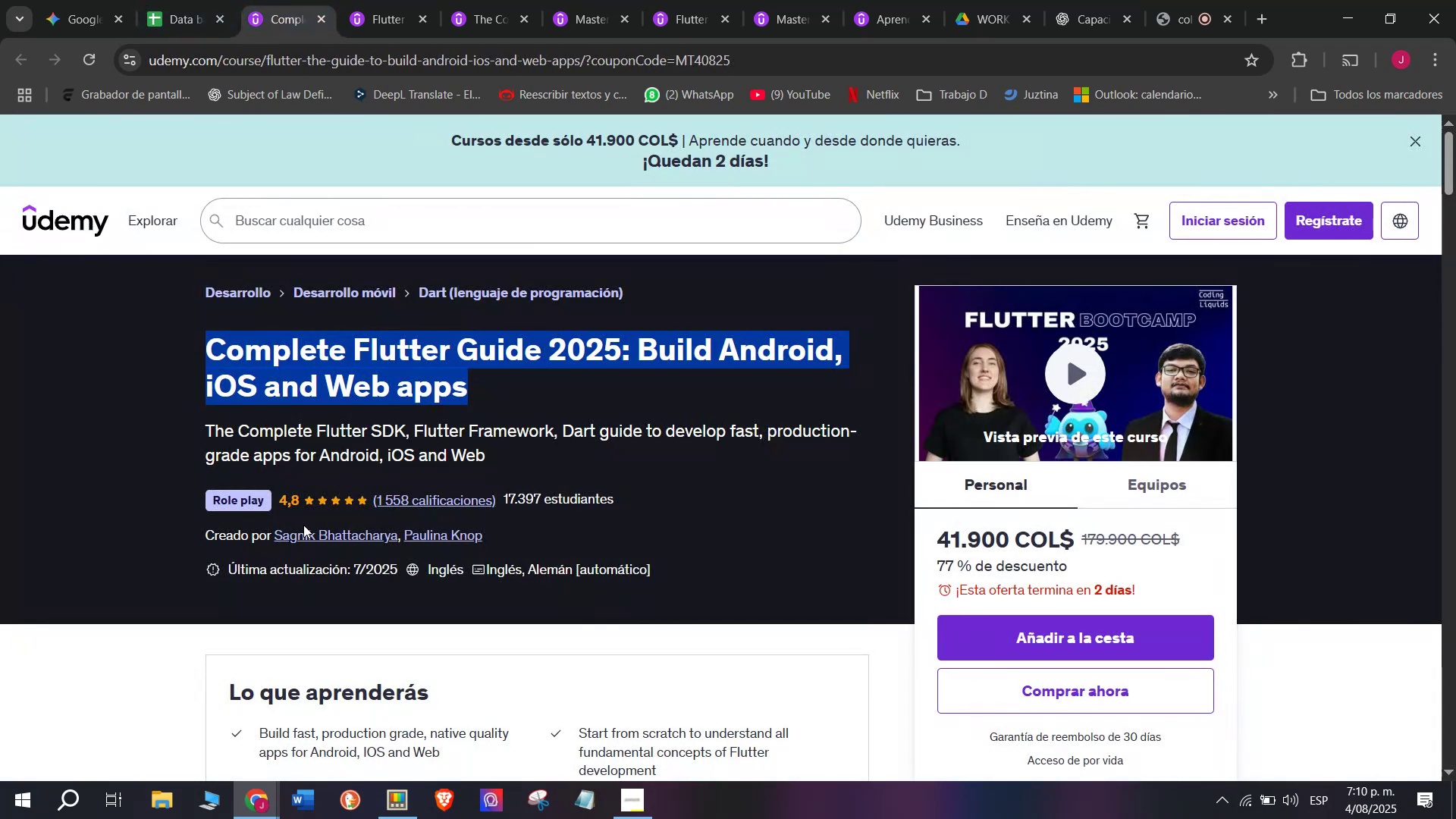 
left_click_drag(start_coordinate=[311, 530], to_coordinate=[318, 543])
 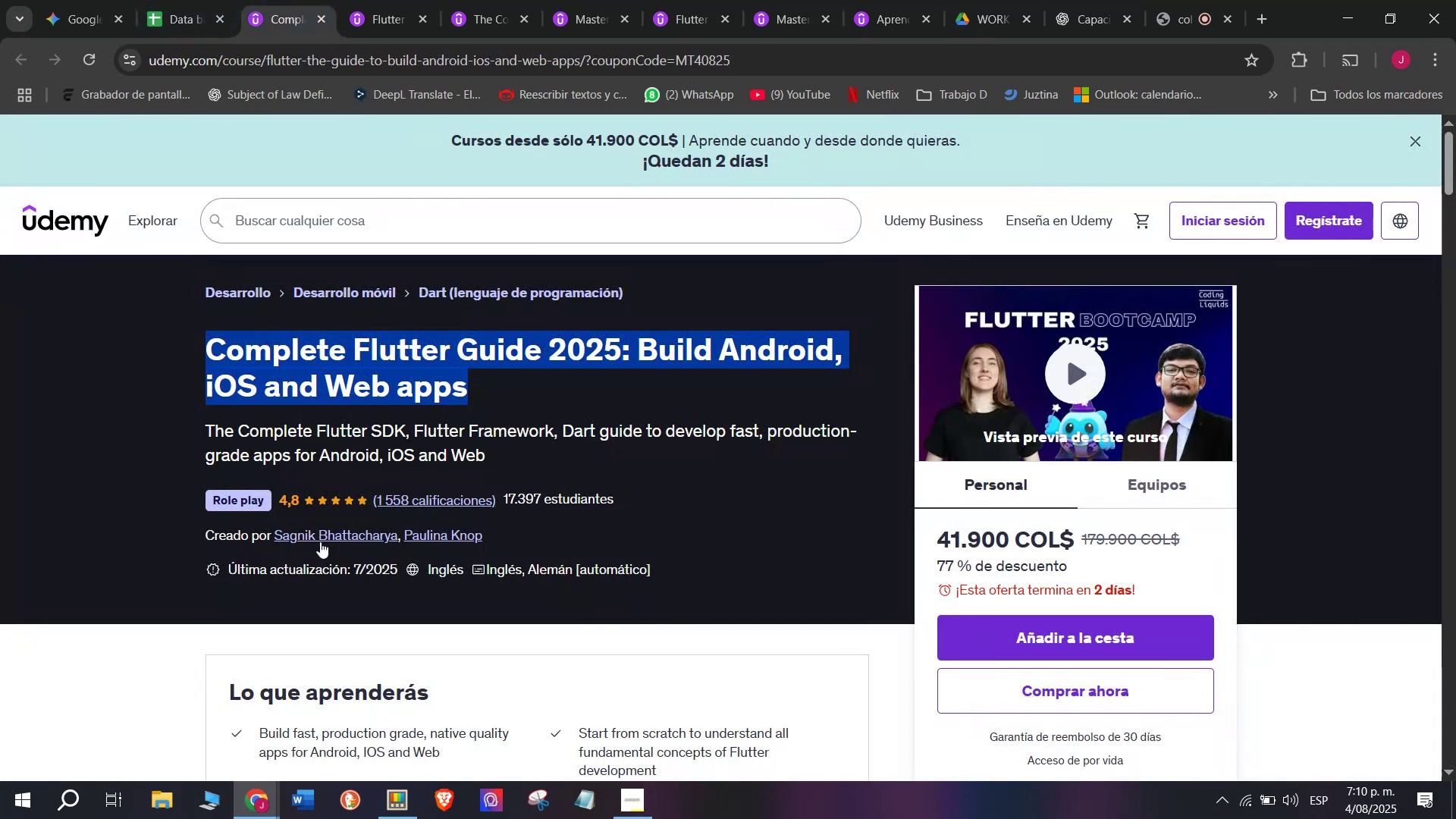 
left_click([320, 541])
 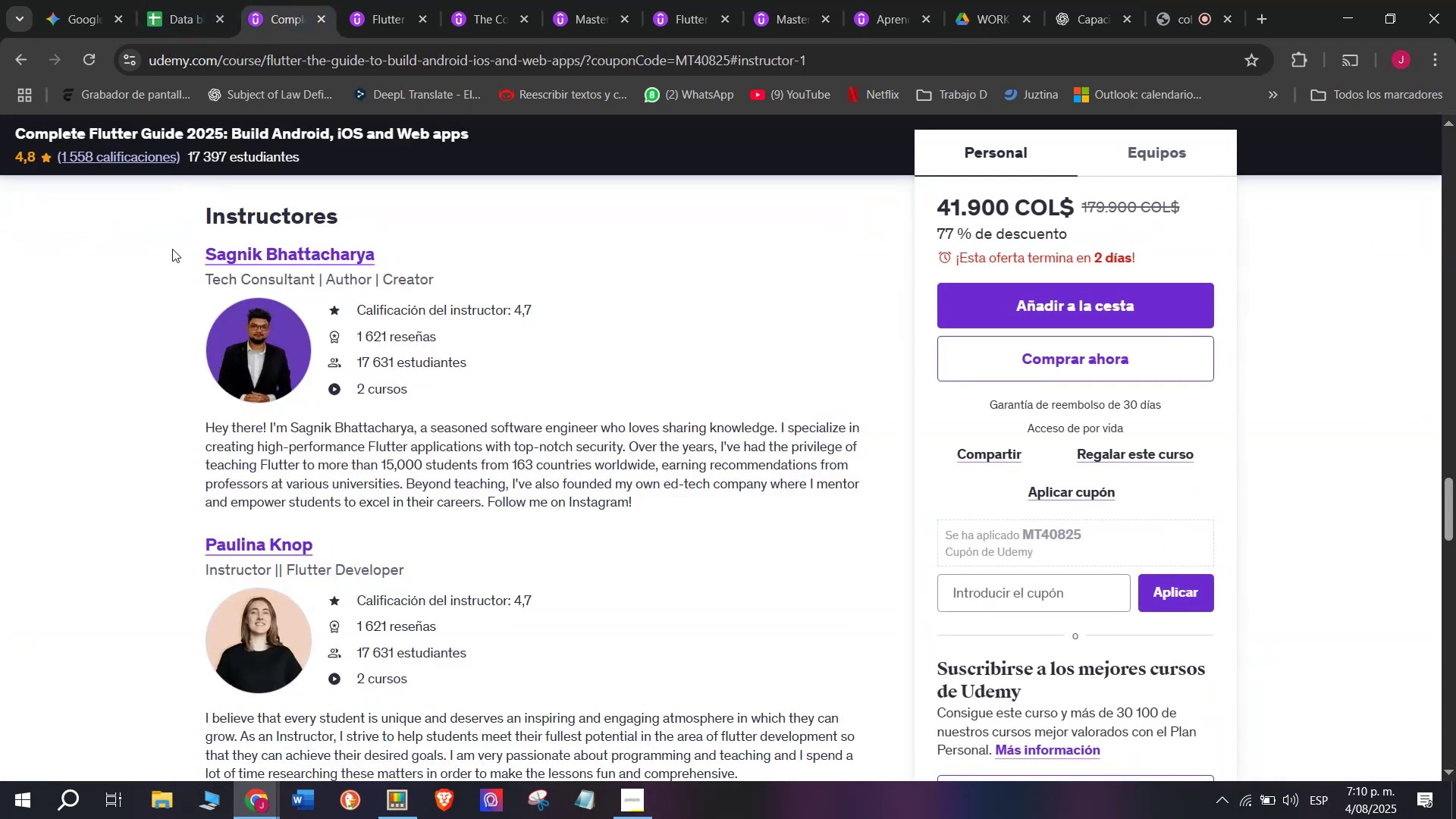 
left_click_drag(start_coordinate=[175, 249], to_coordinate=[441, 236])
 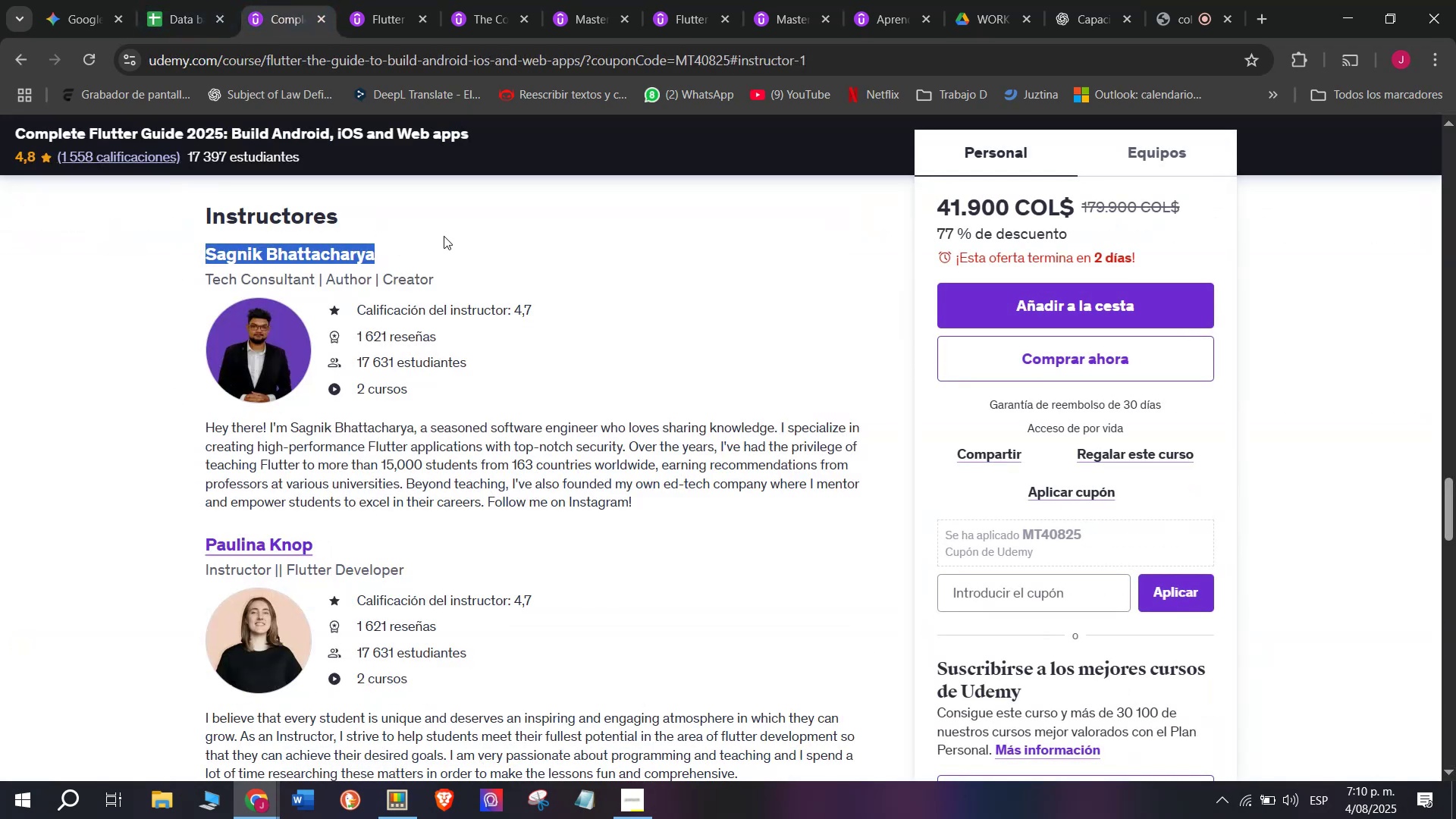 
key(Control+ControlLeft)
 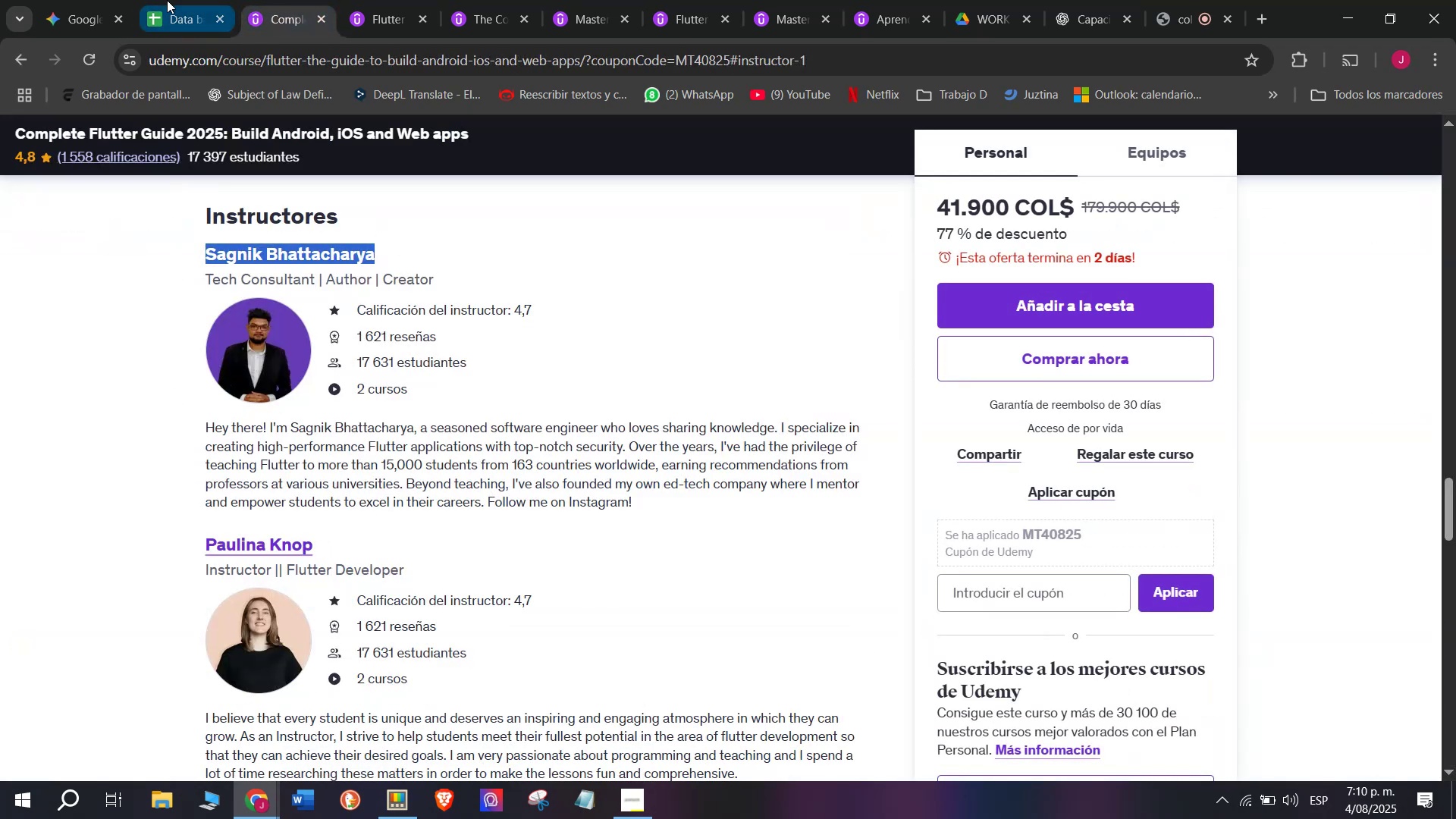 
key(Break)
 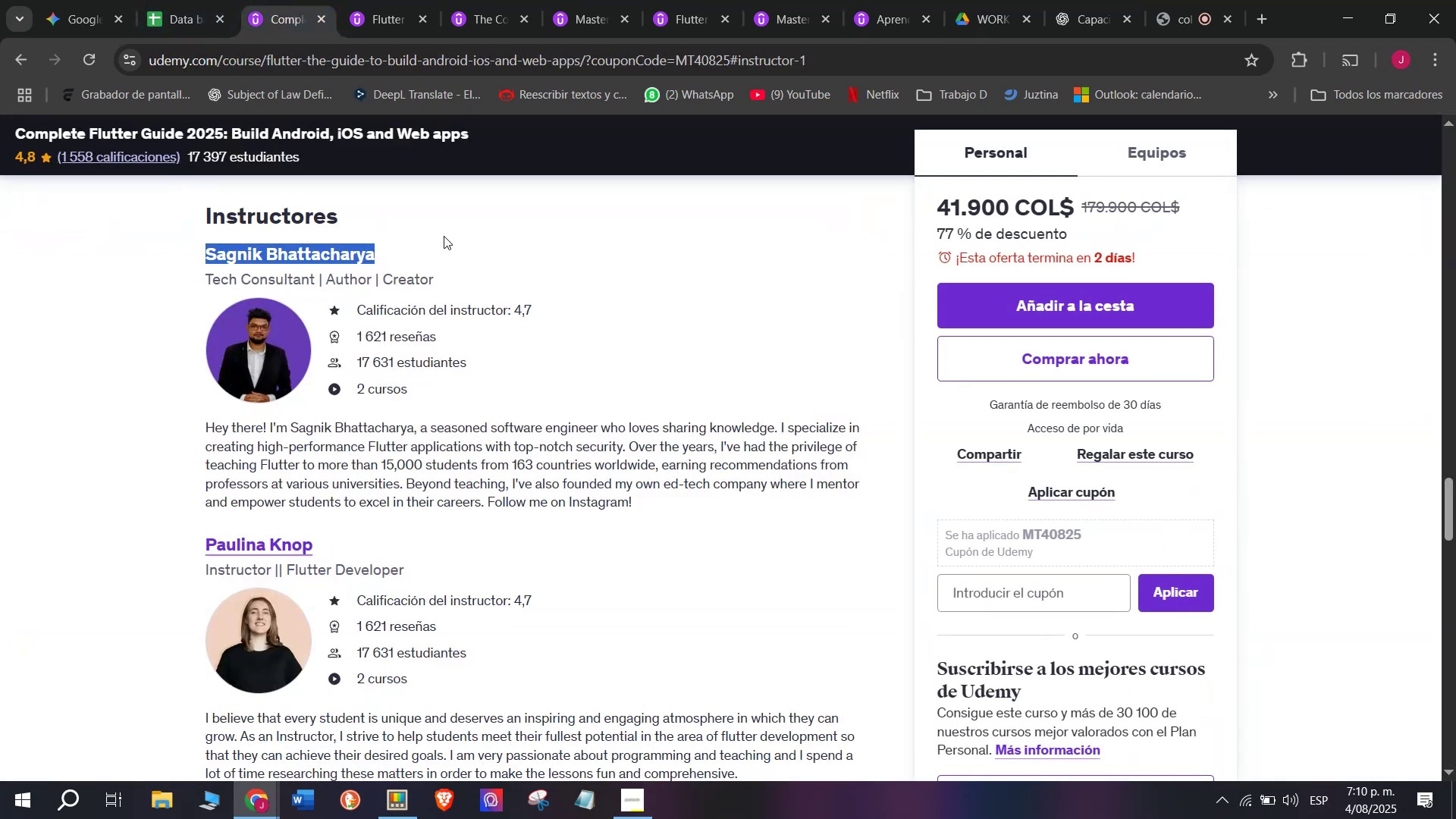 
key(Control+C)
 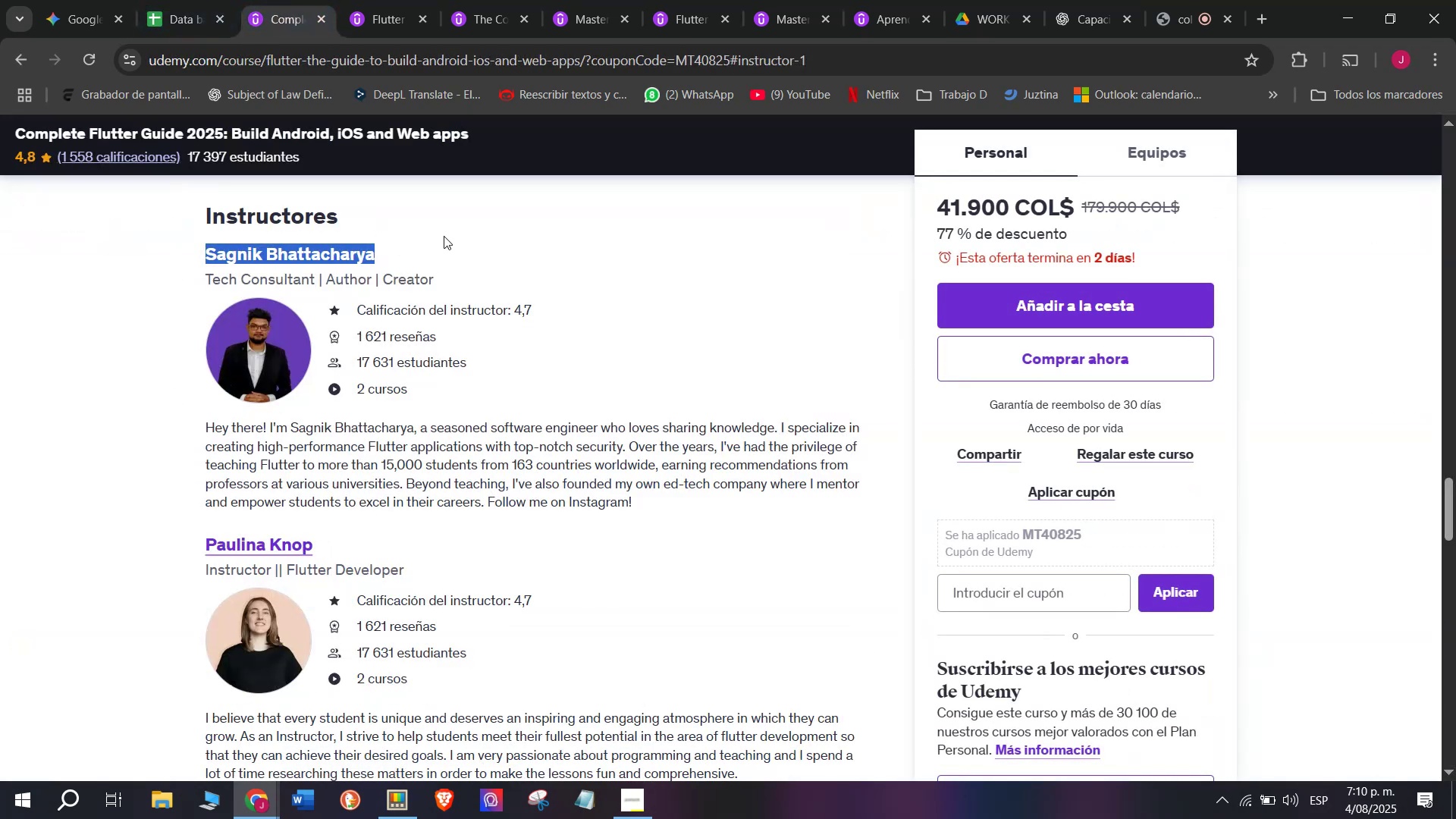 
key(Control+ControlLeft)
 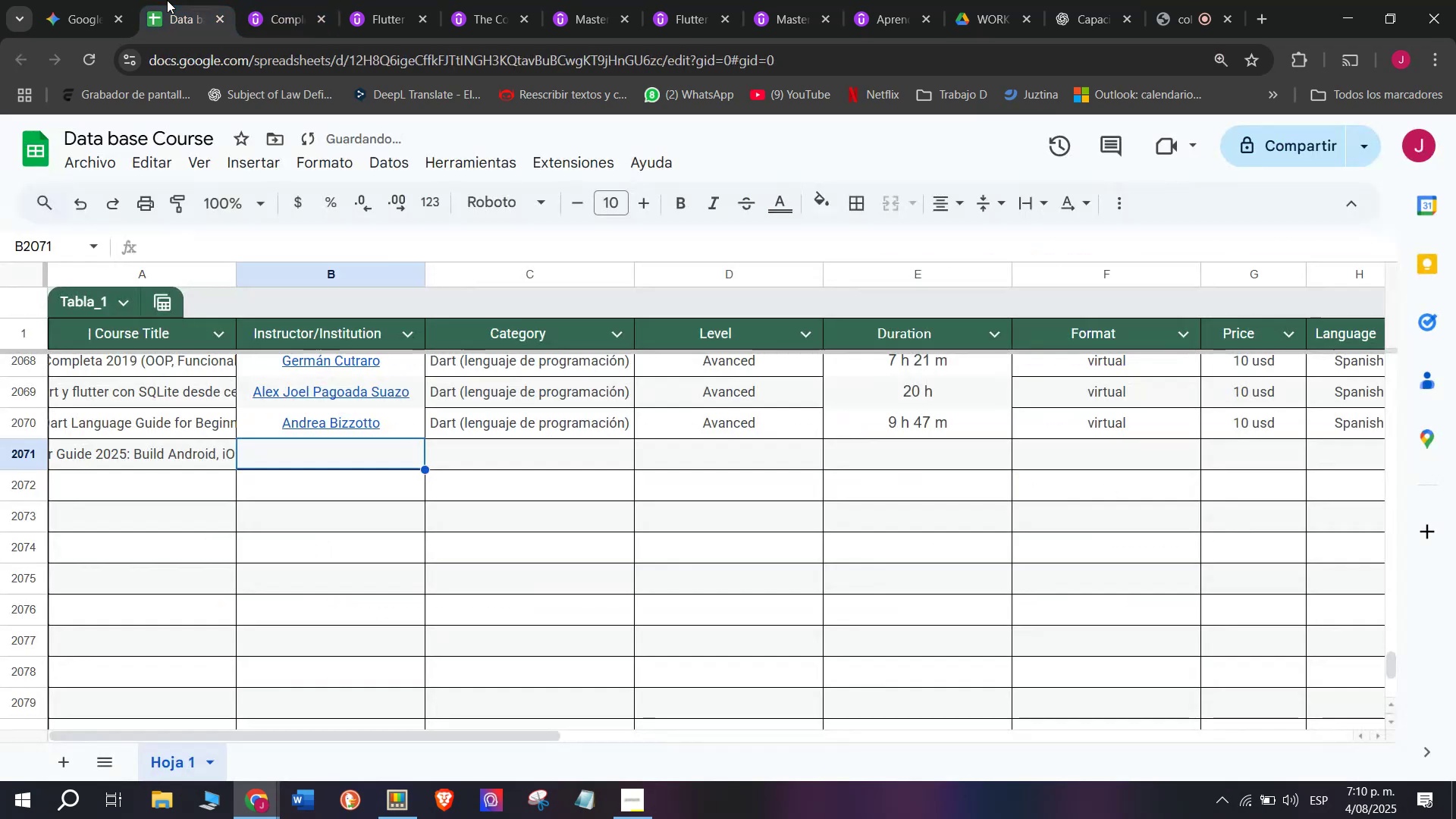 
key(Break)
 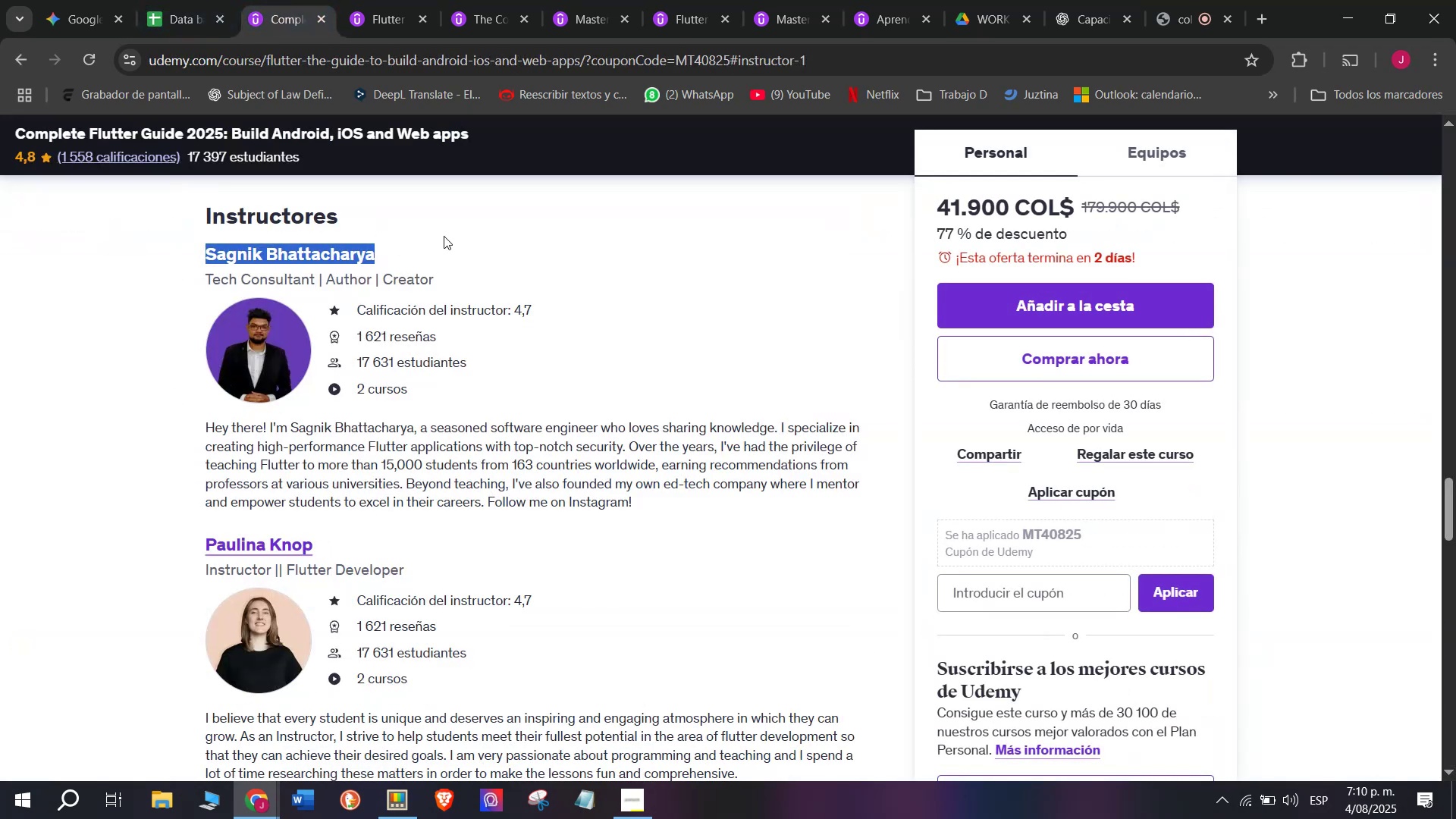 
key(Control+C)
 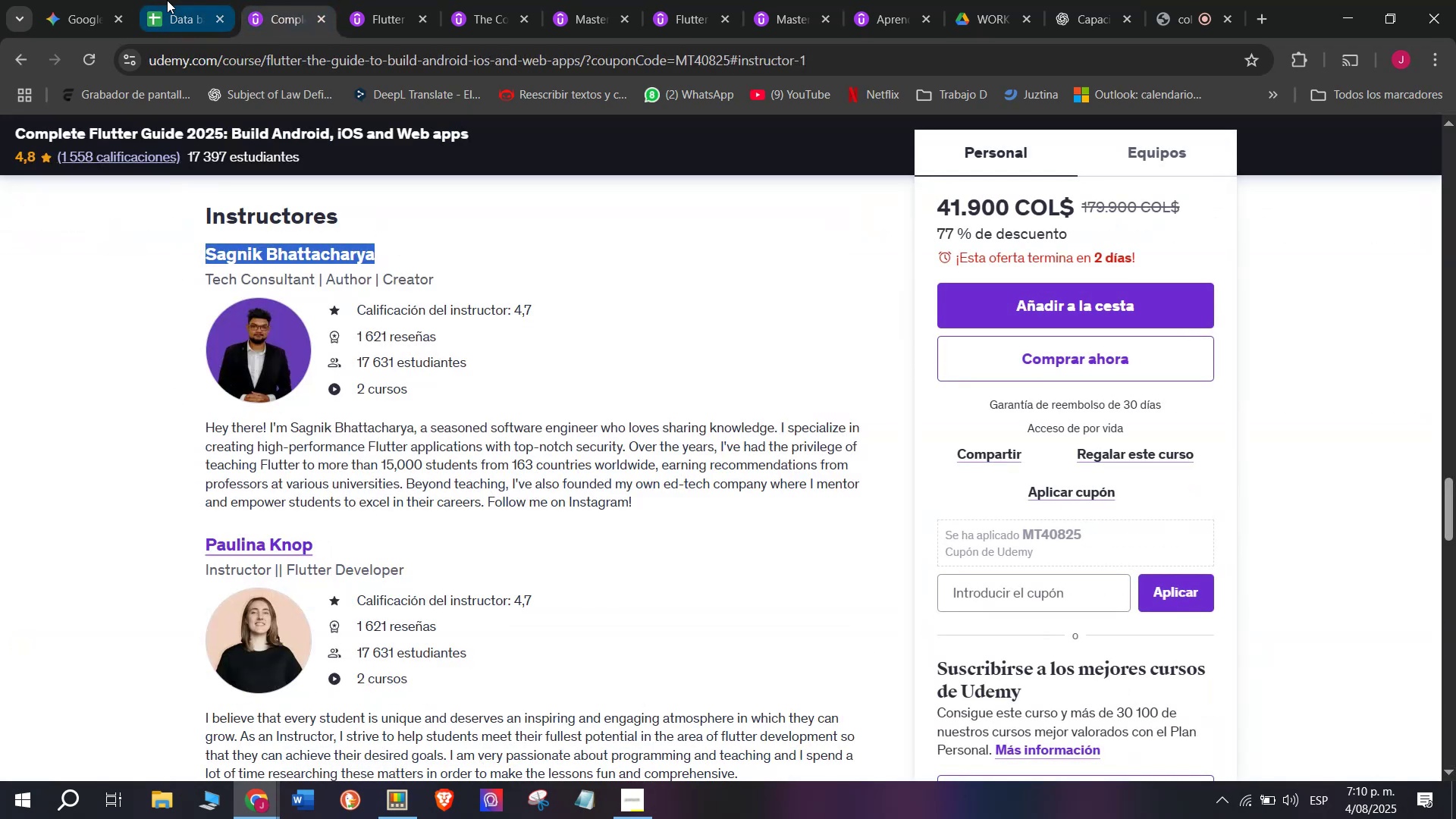 
left_click([167, 0])
 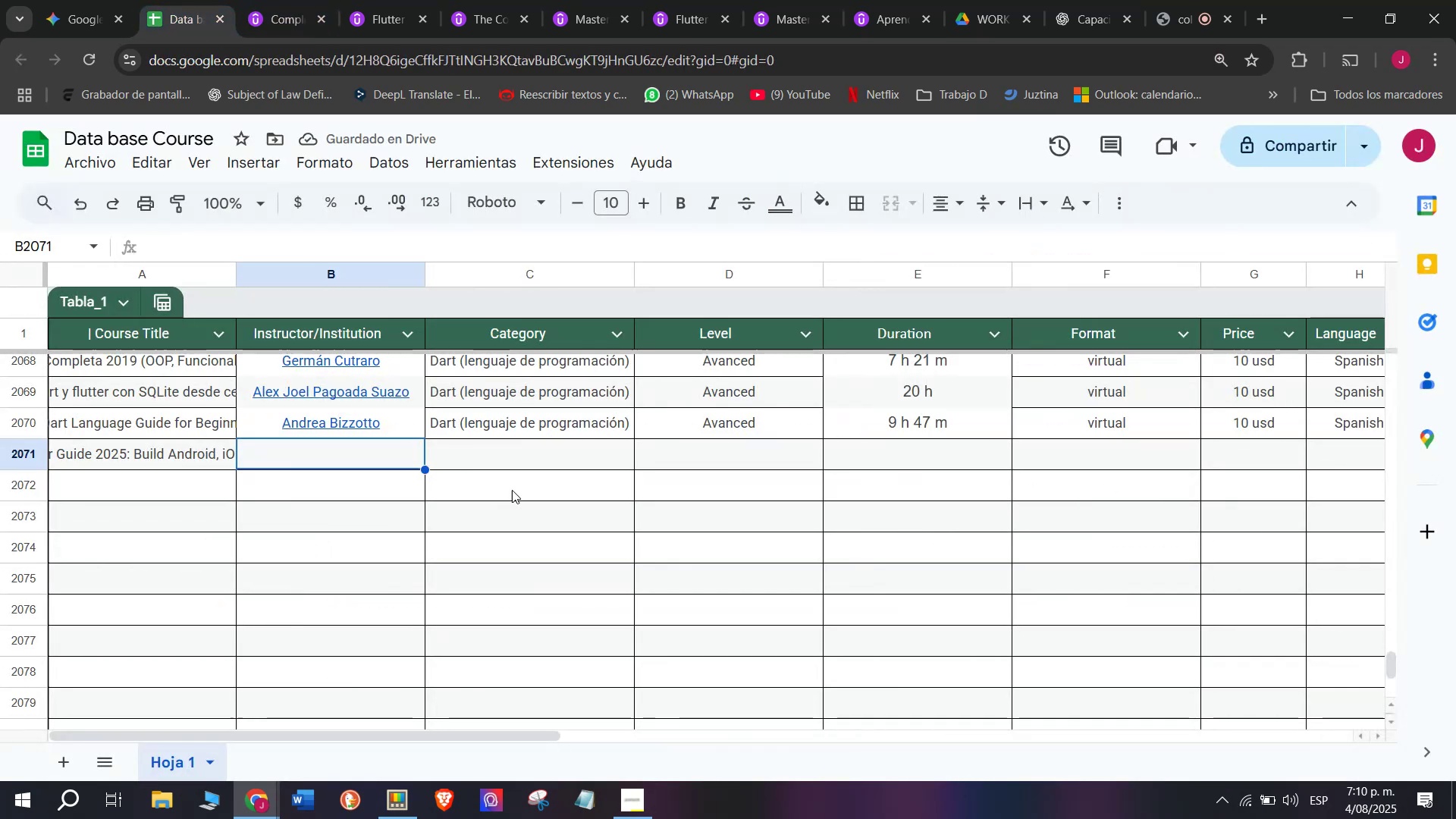 
key(Z)
 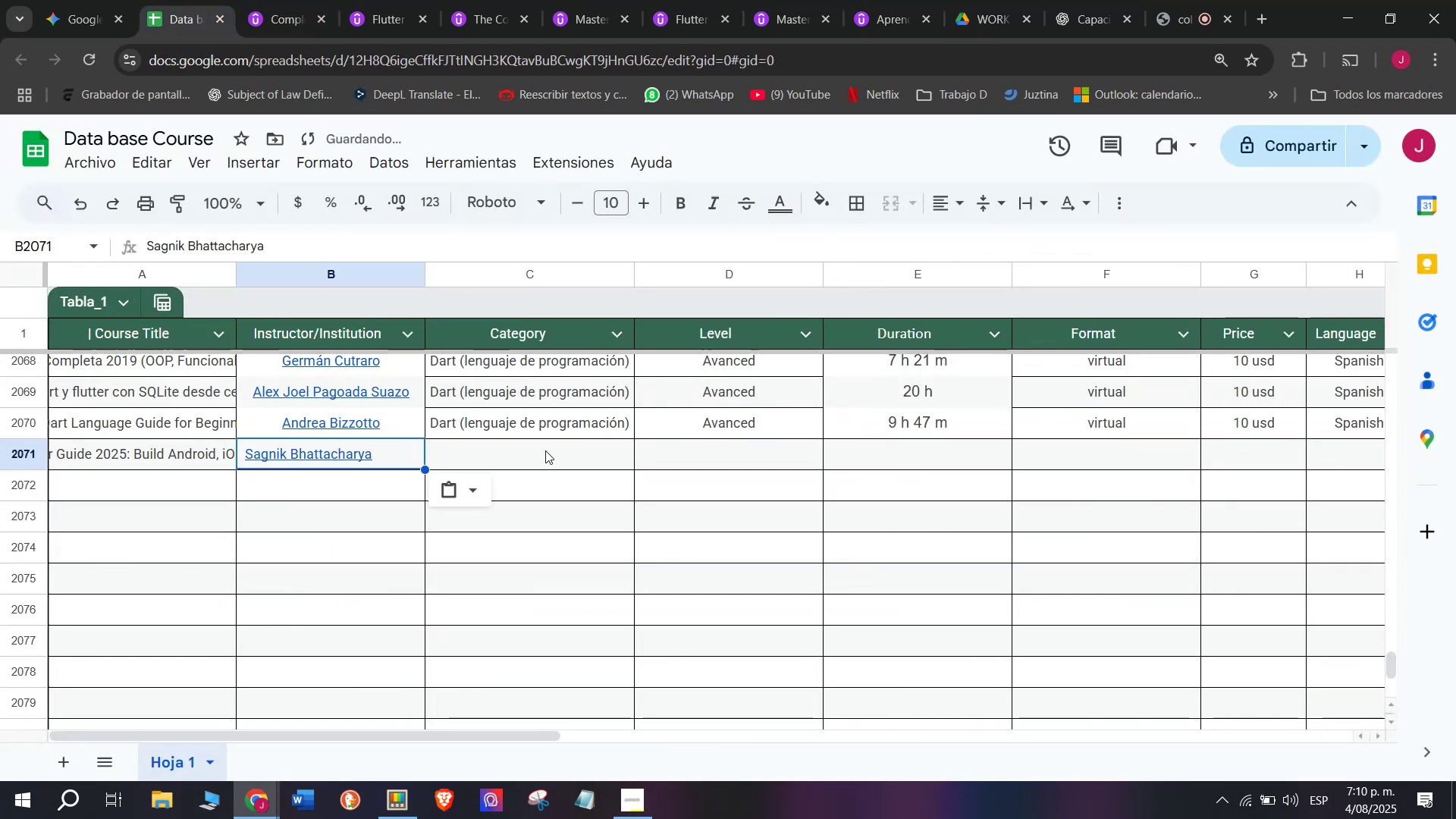 
key(Control+ControlLeft)
 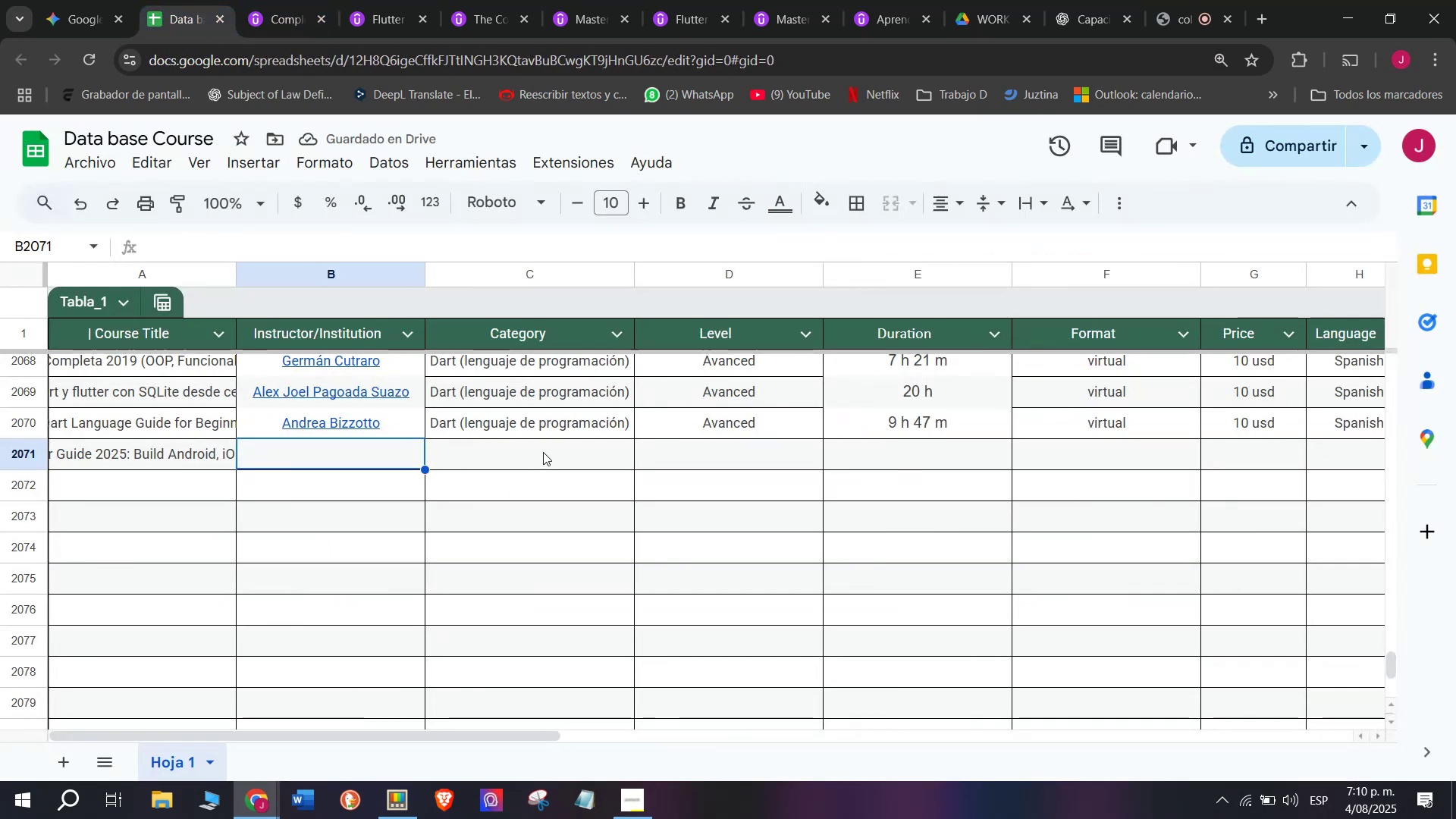 
key(Control+V)
 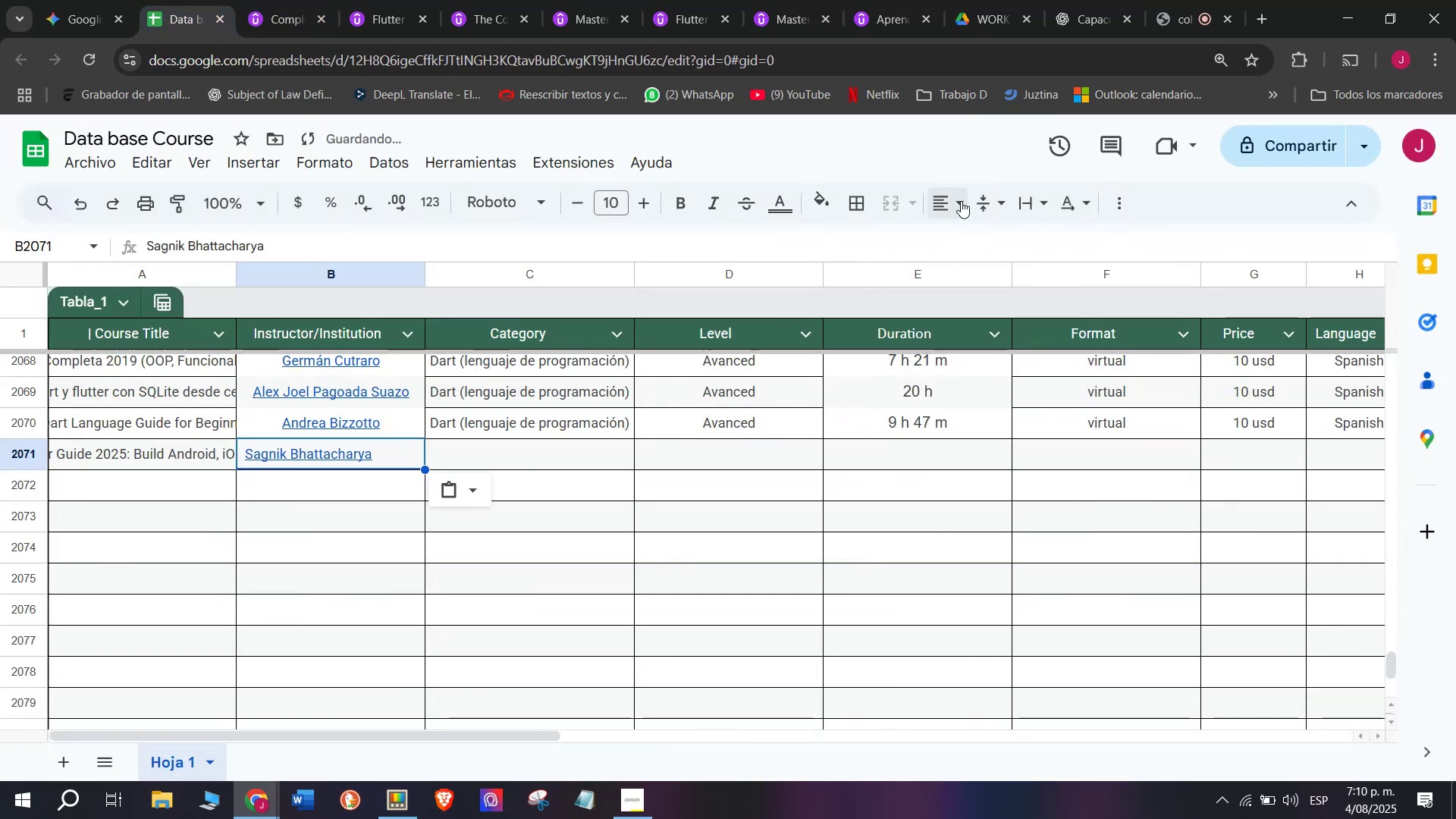 
left_click([962, 202])
 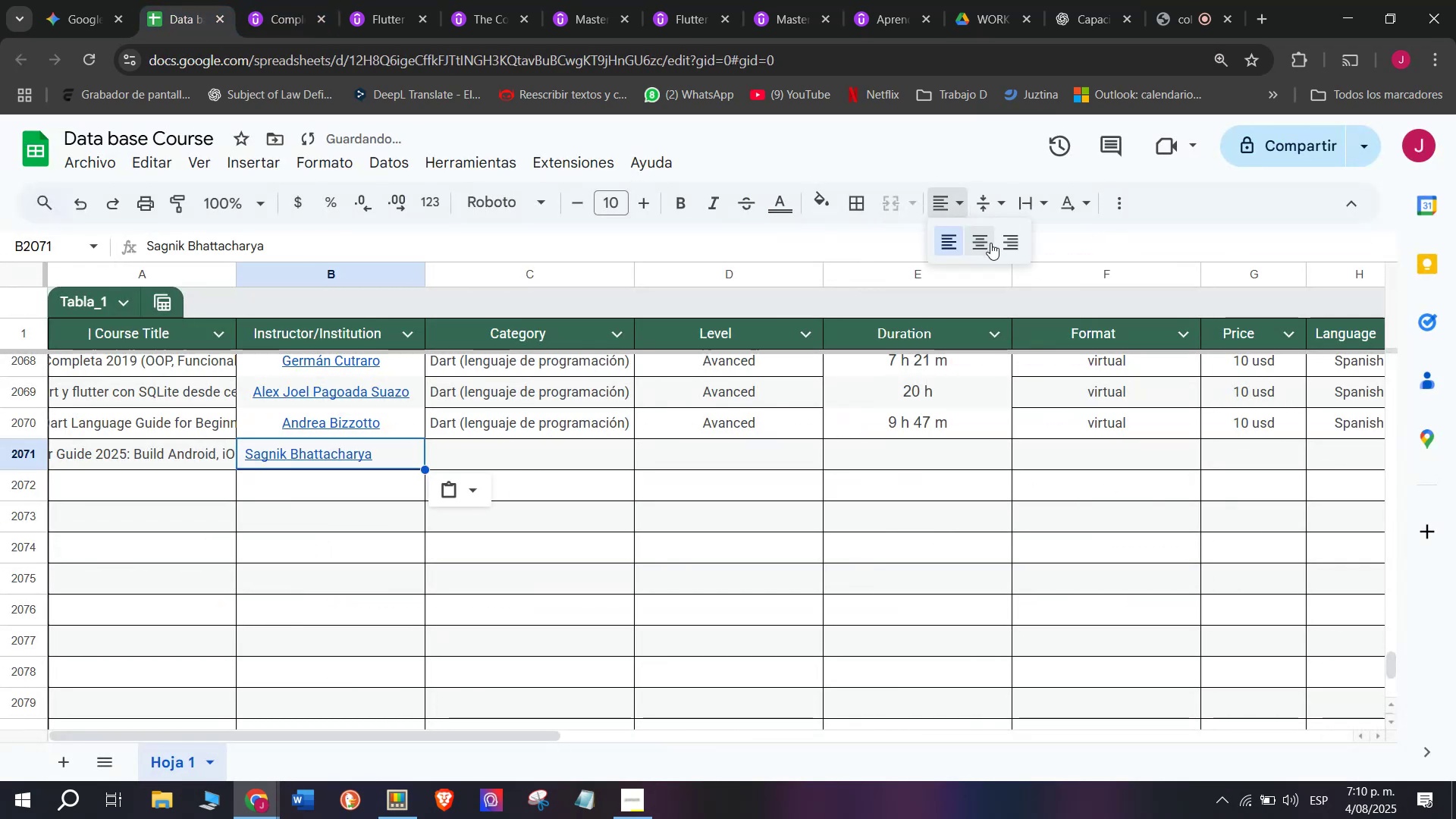 
left_click([986, 243])
 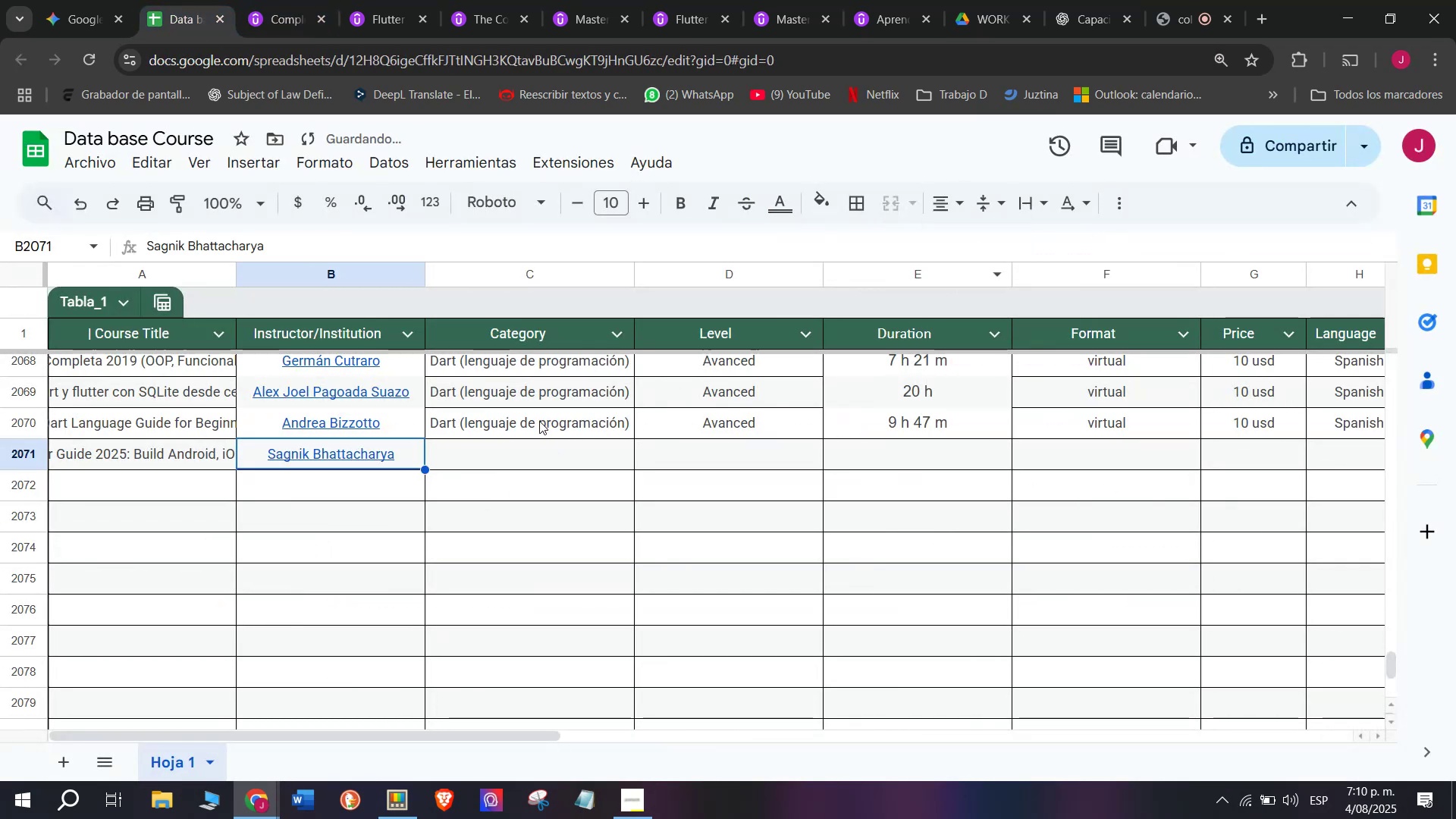 
left_click([539, 421])
 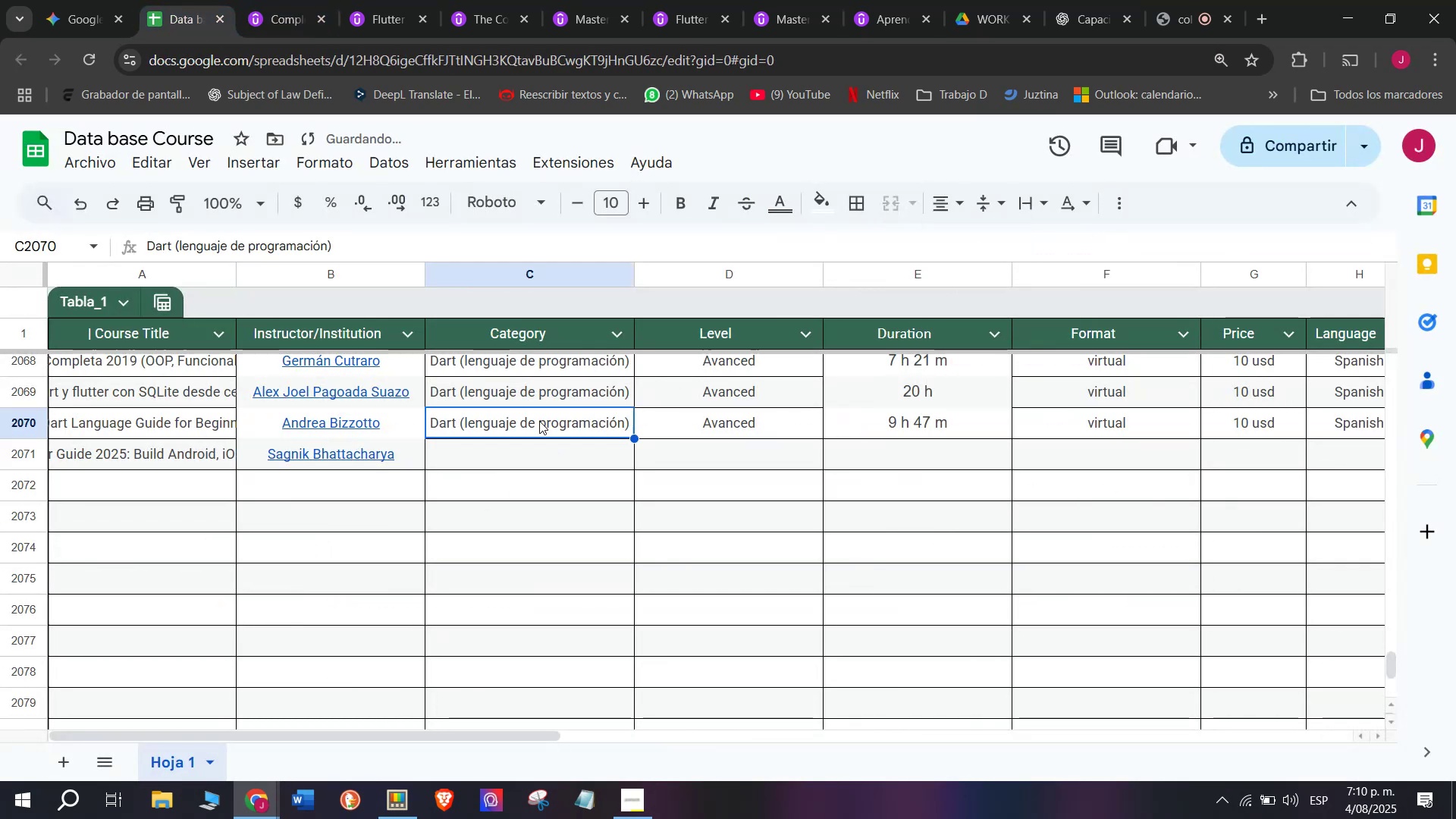 
key(Control+ControlLeft)
 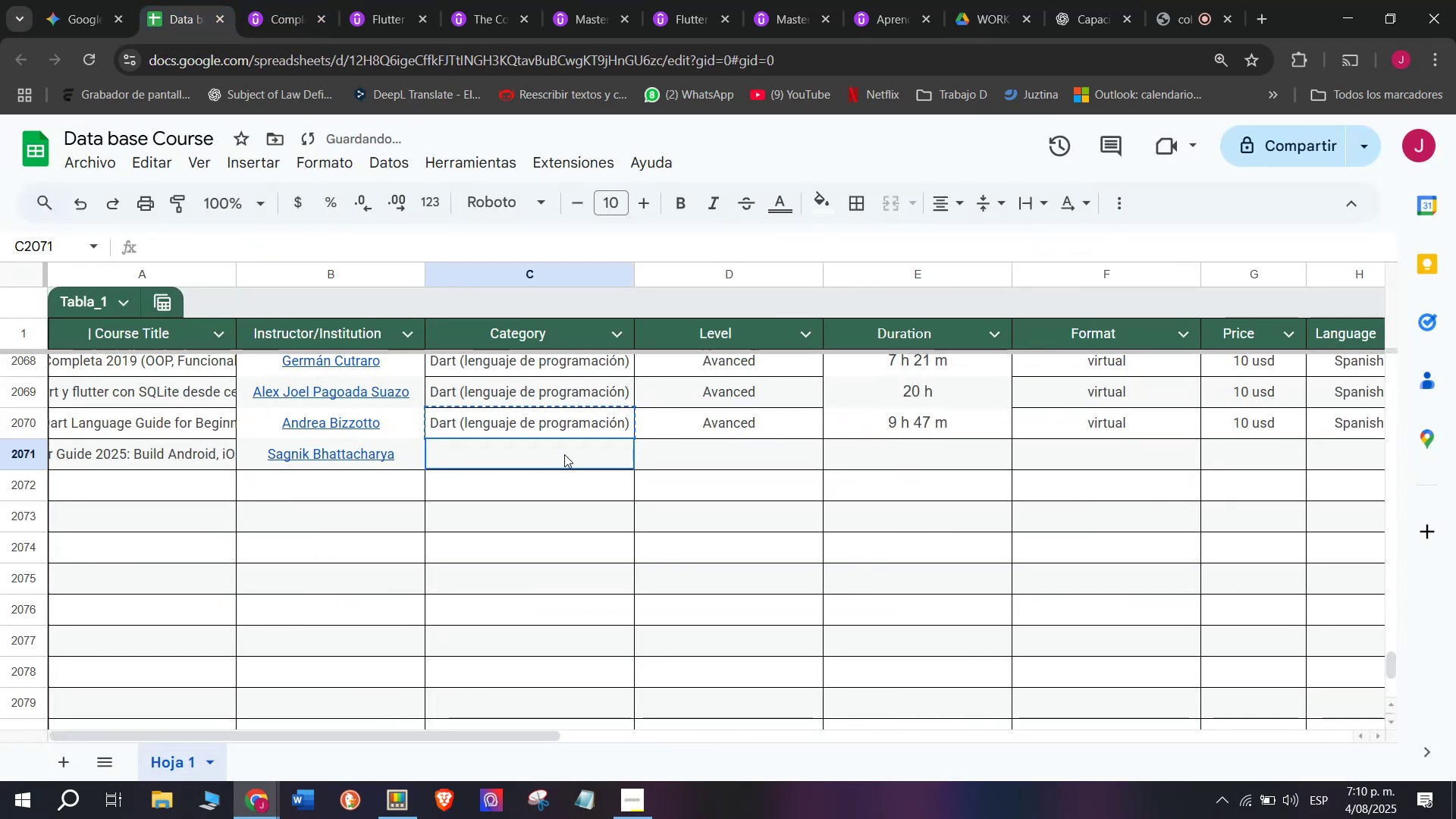 
key(Break)
 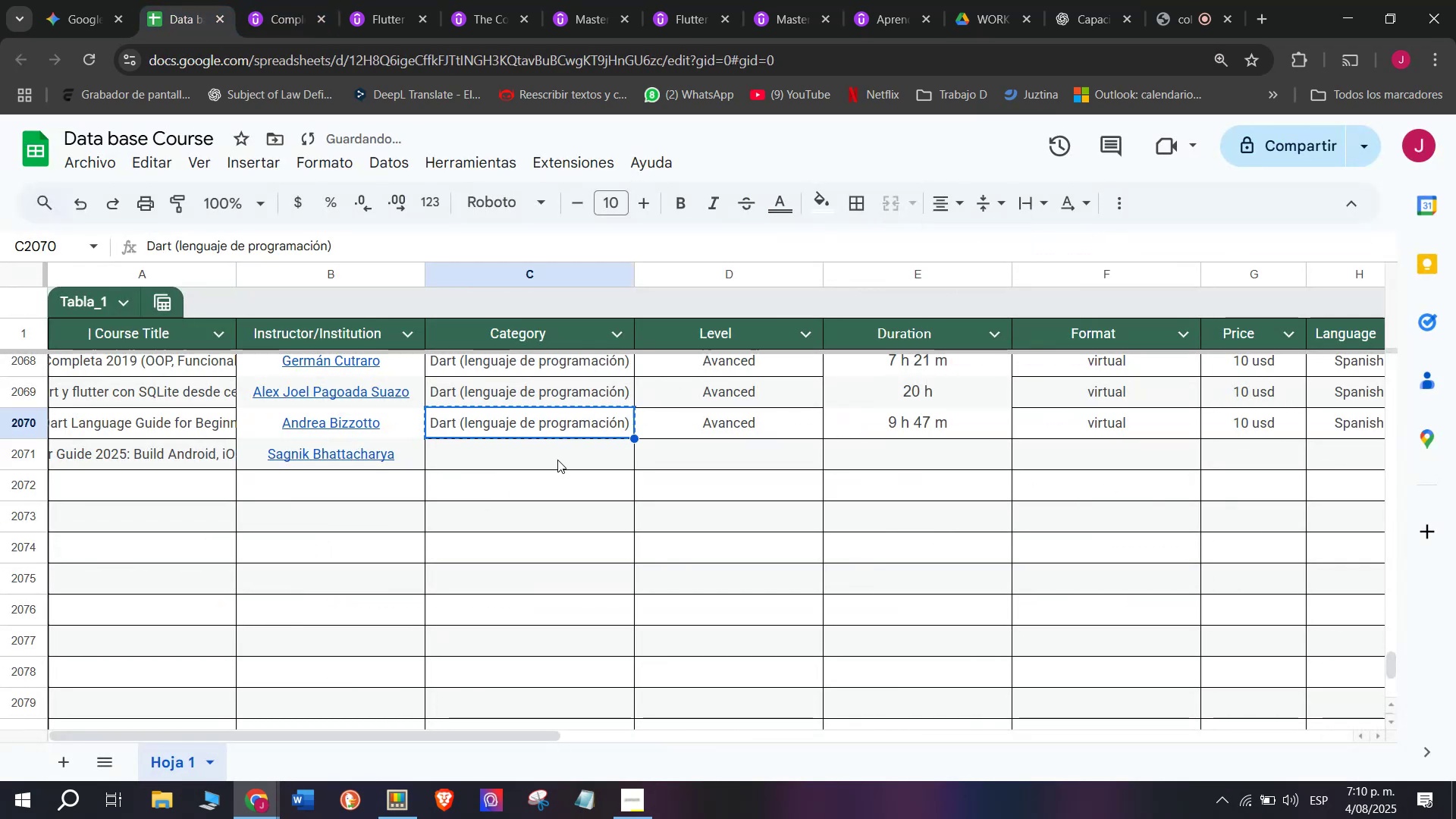 
key(Control+C)
 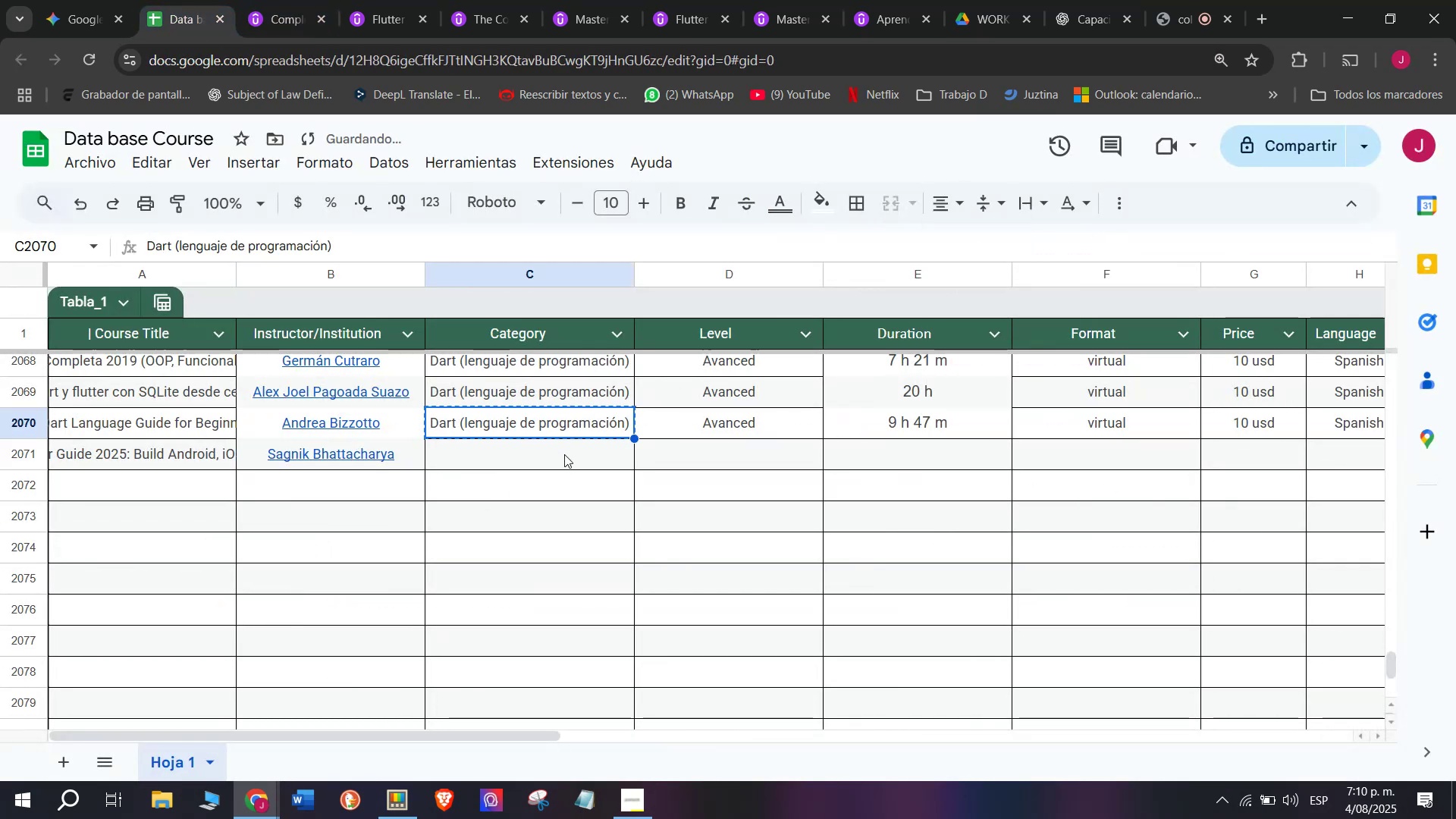 
left_click([564, 454])
 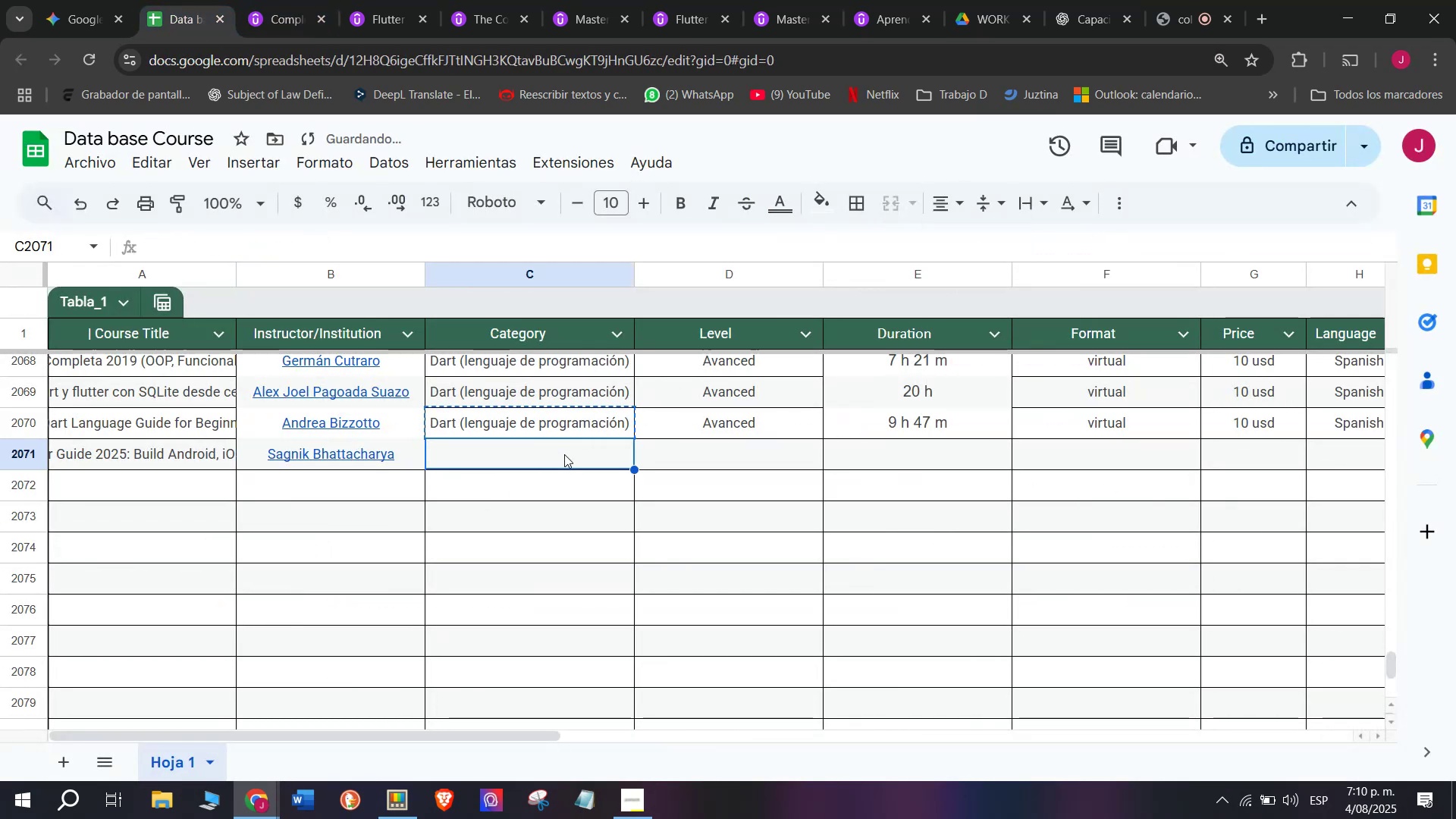 
key(Control+ControlLeft)
 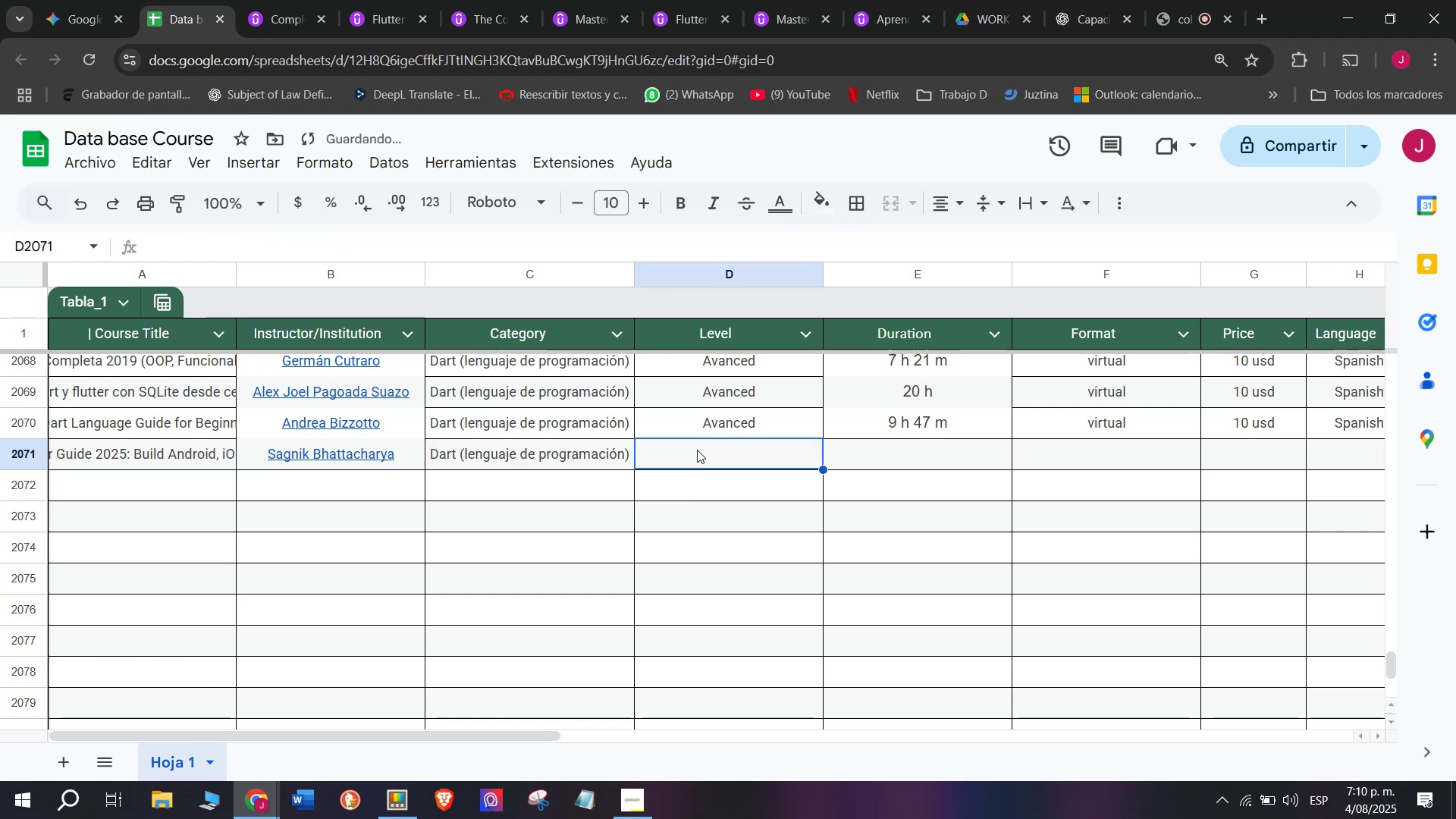 
key(Z)
 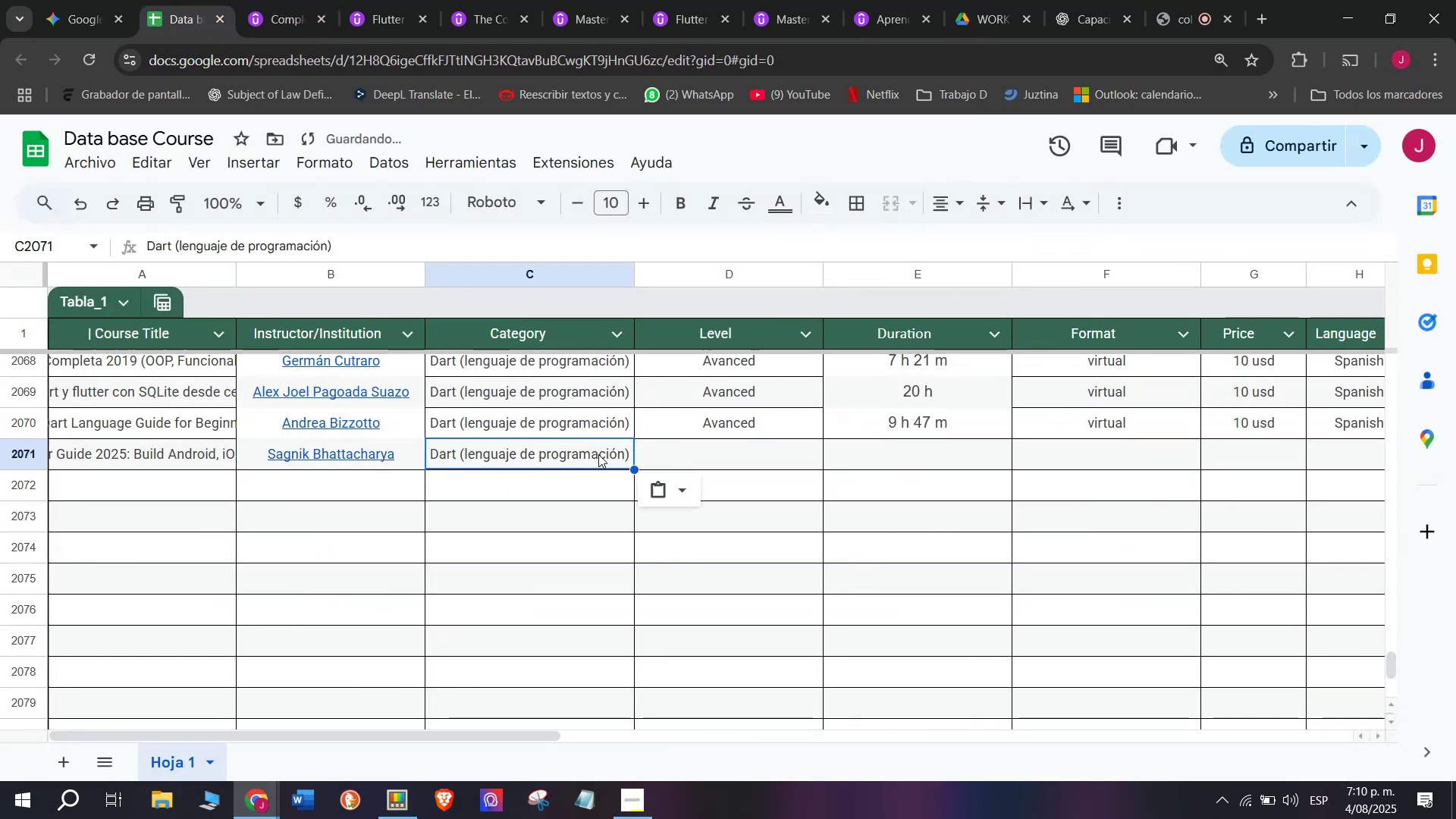 
key(Control+V)
 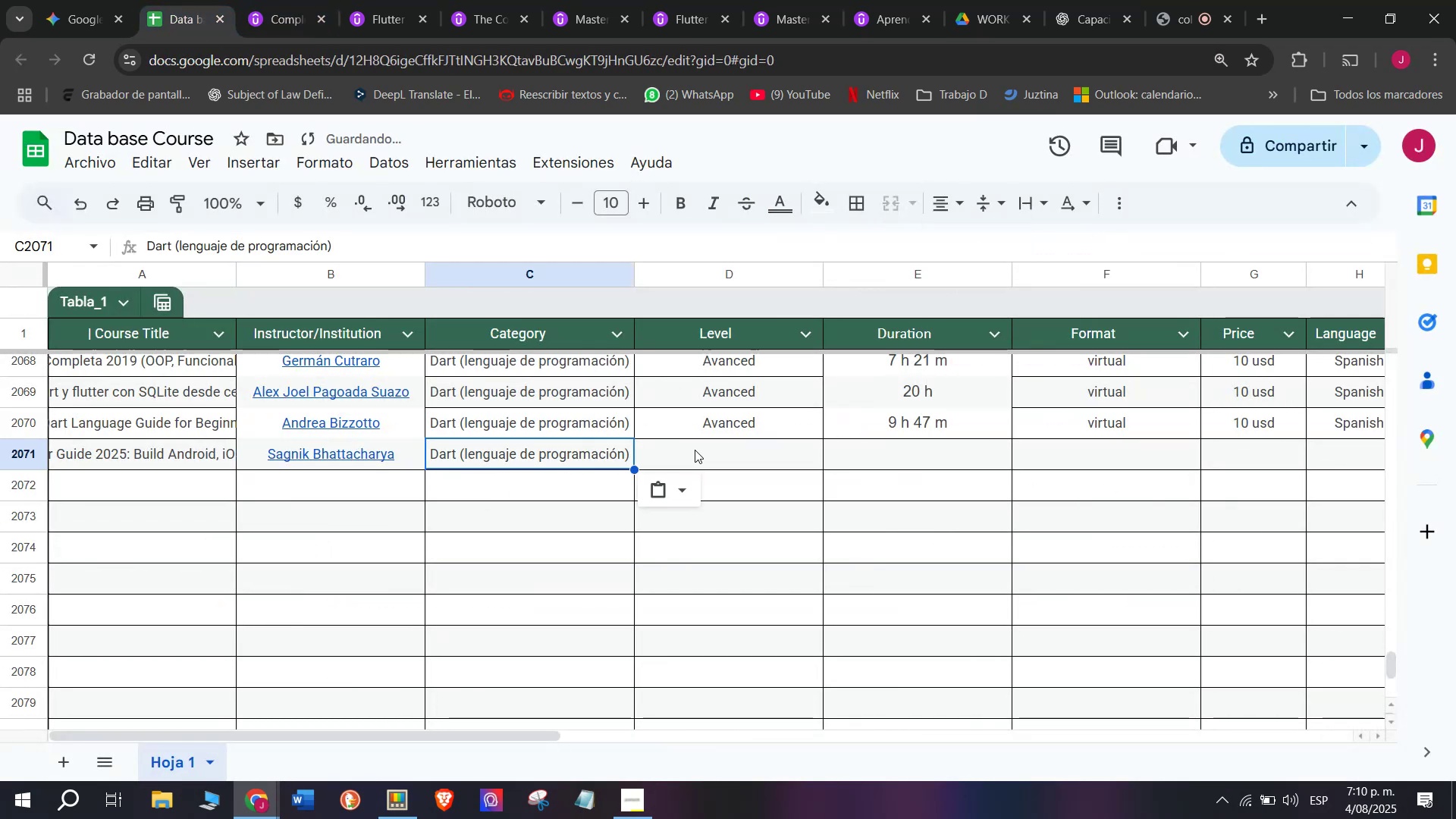 
double_click([697, 450])
 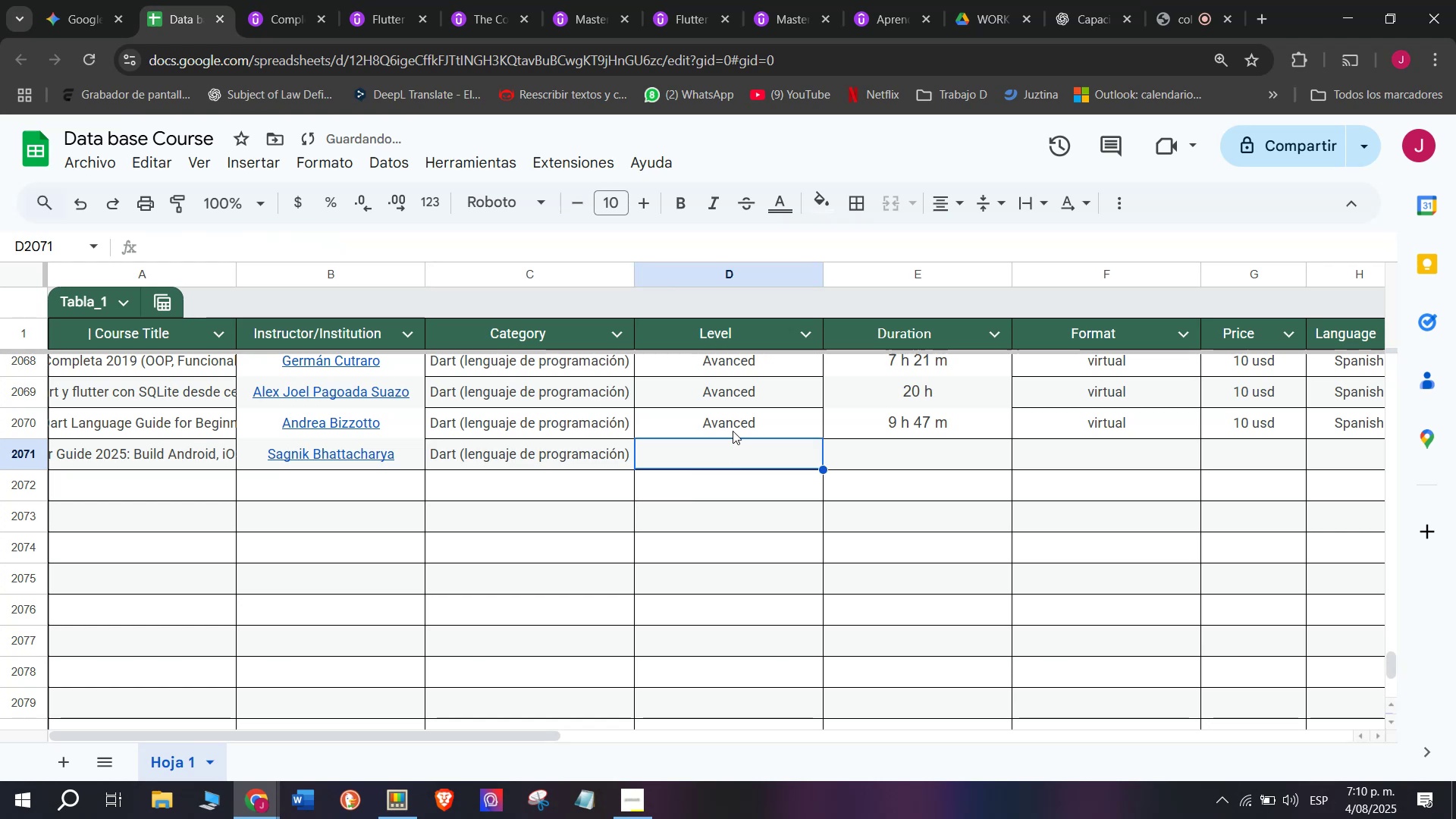 
left_click([733, 429])
 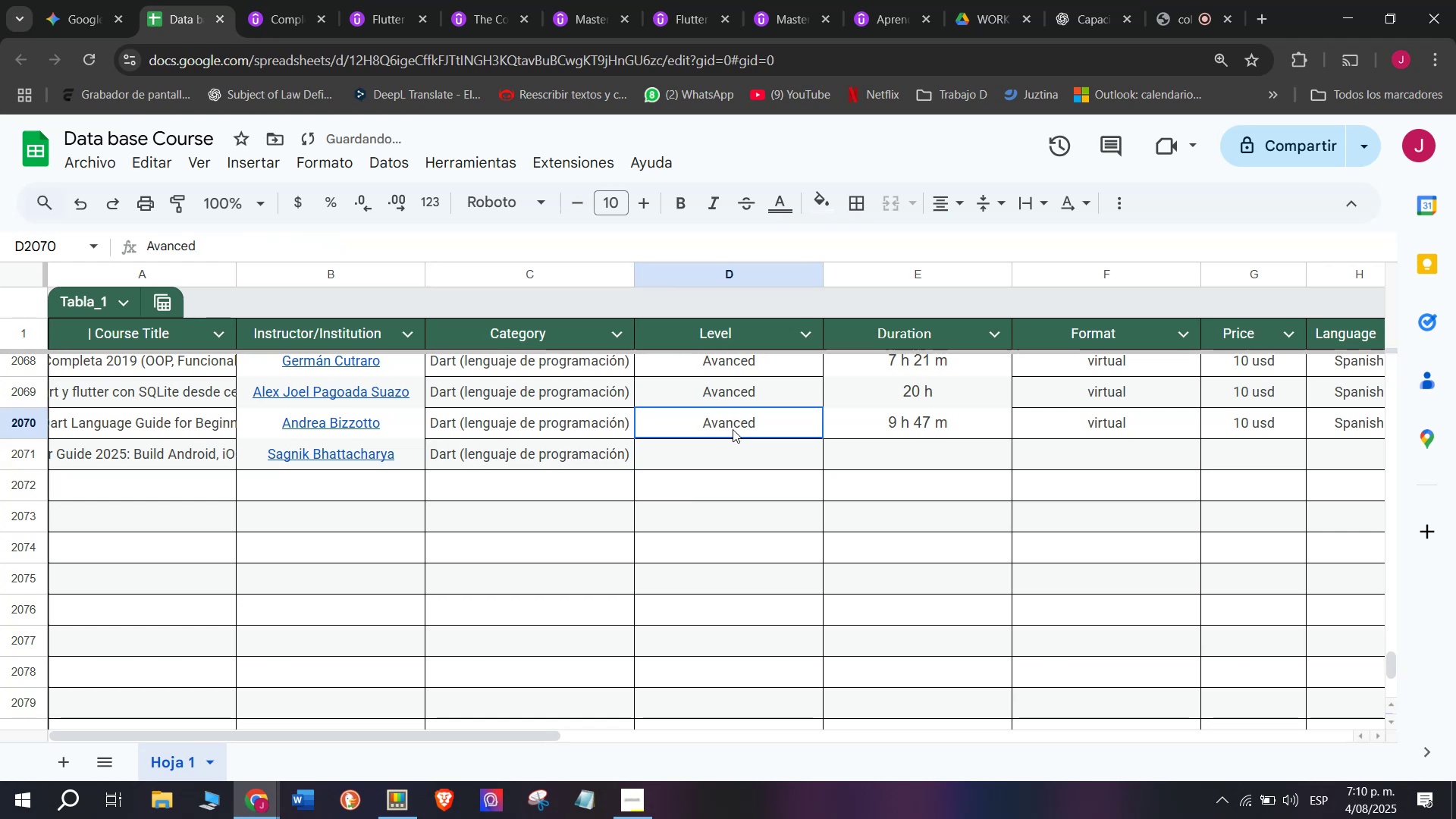 
key(Break)
 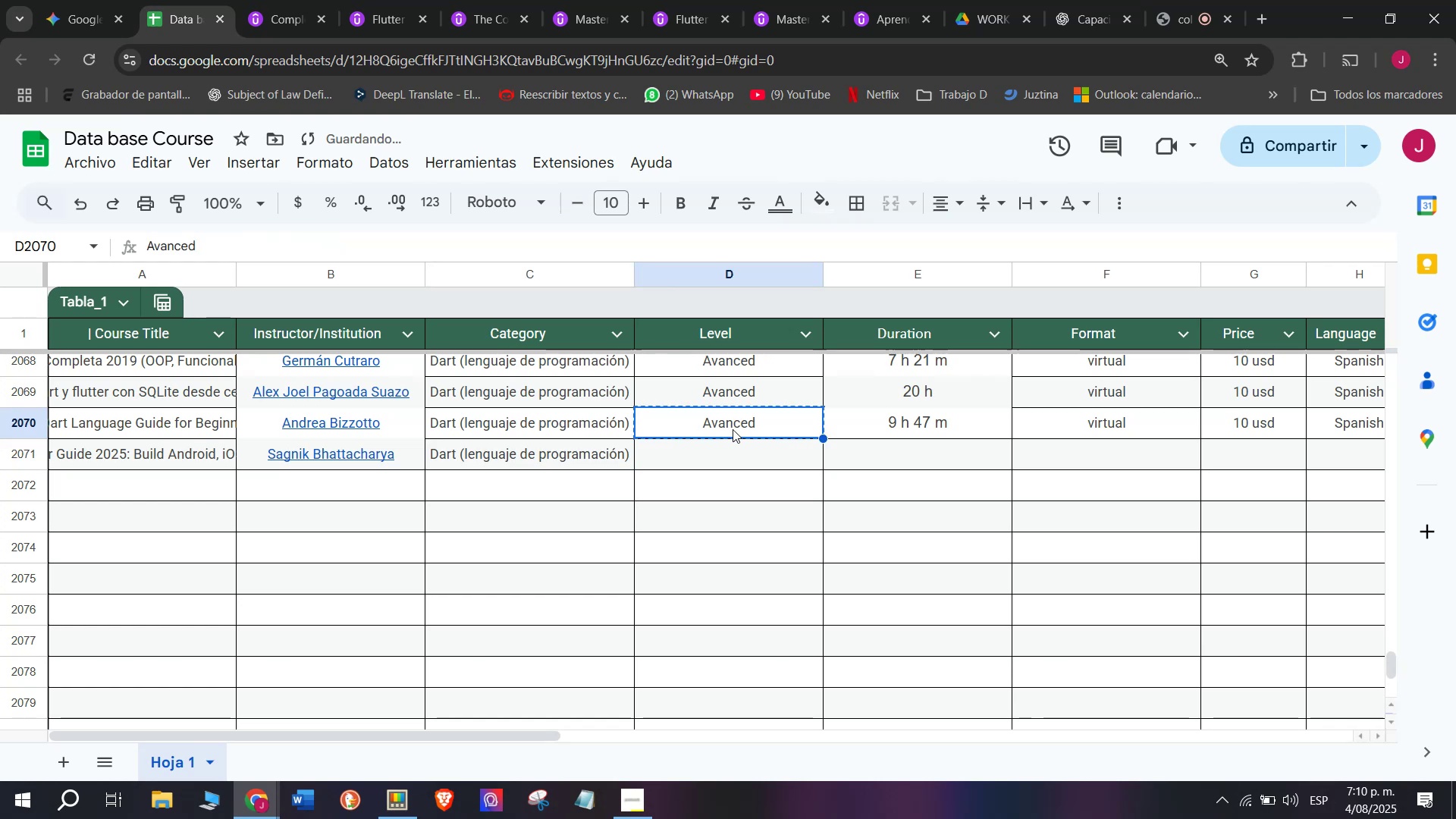 
key(Control+ControlLeft)
 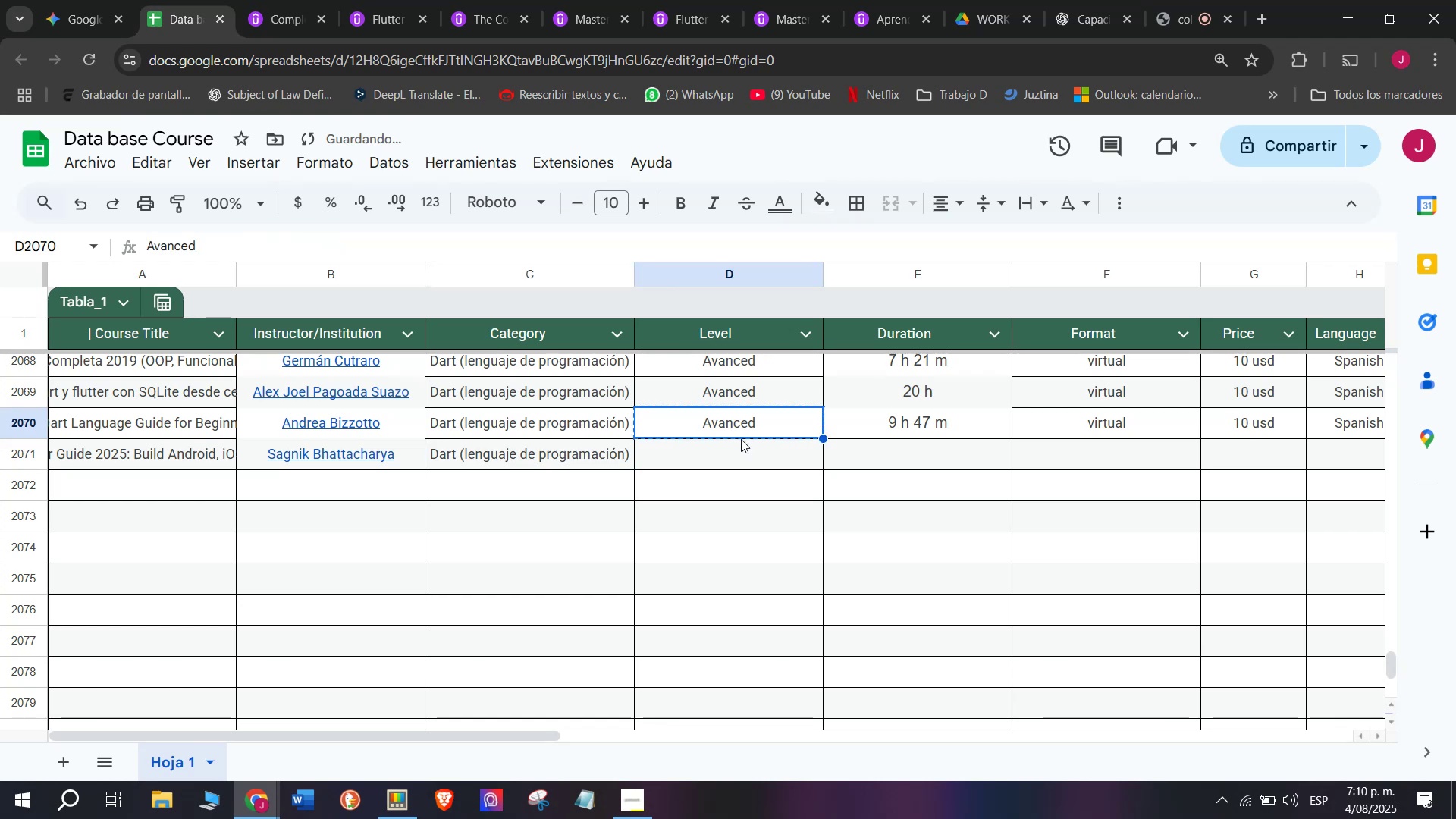 
key(Control+C)
 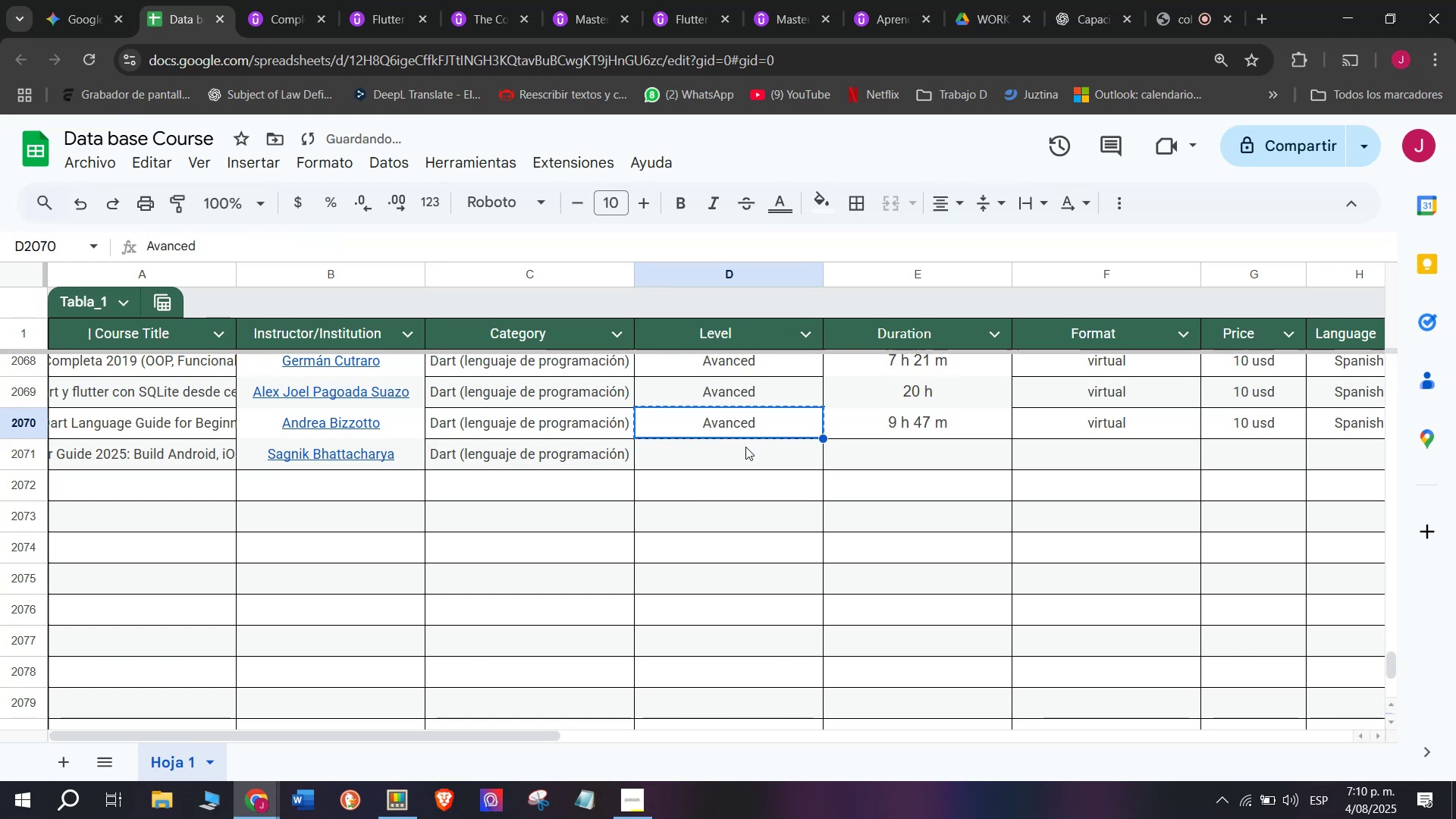 
key(Control+ControlLeft)
 